 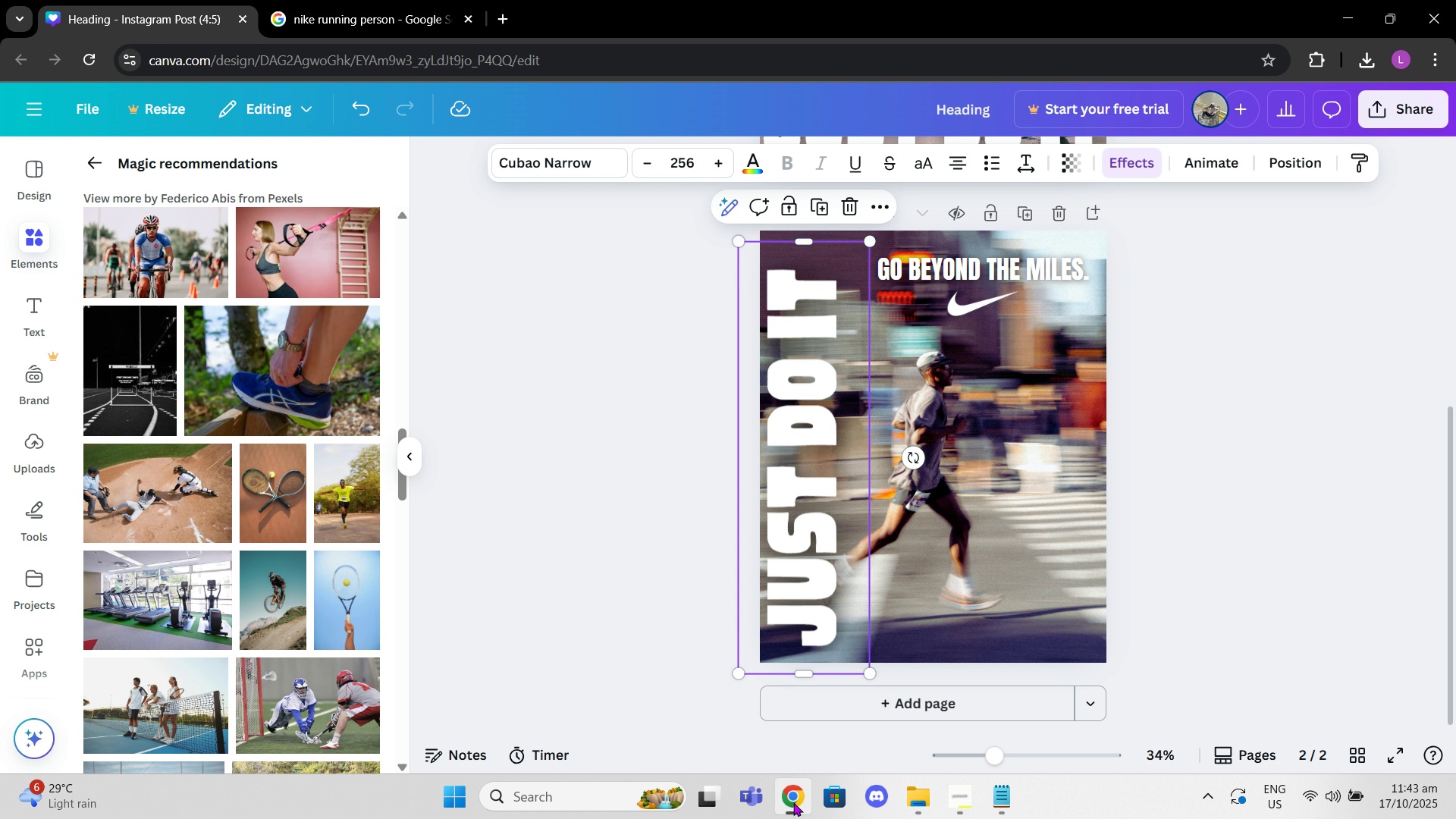 
left_click([1342, 388])
 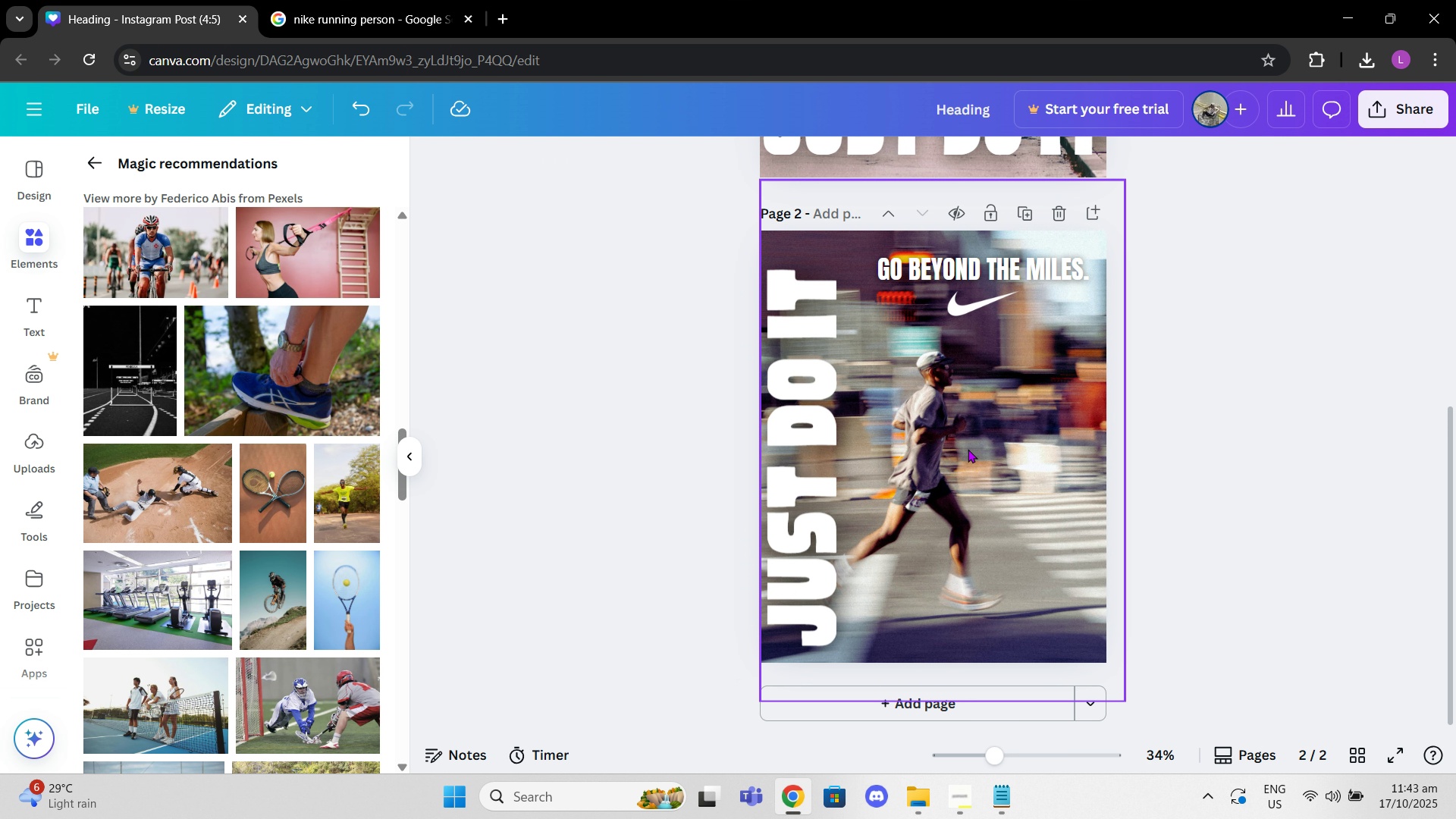 
left_click([974, 449])
 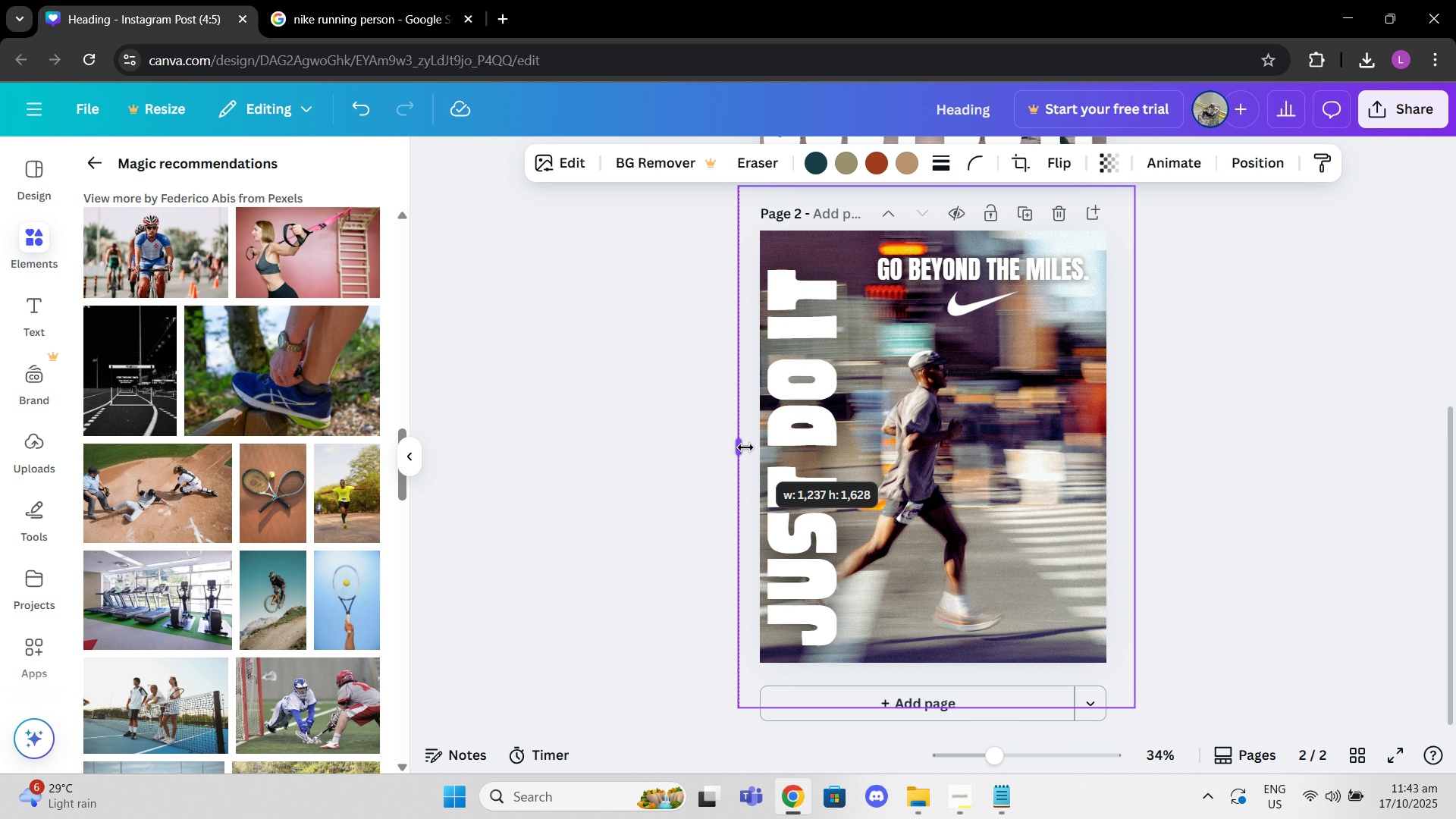 
wait(12.13)
 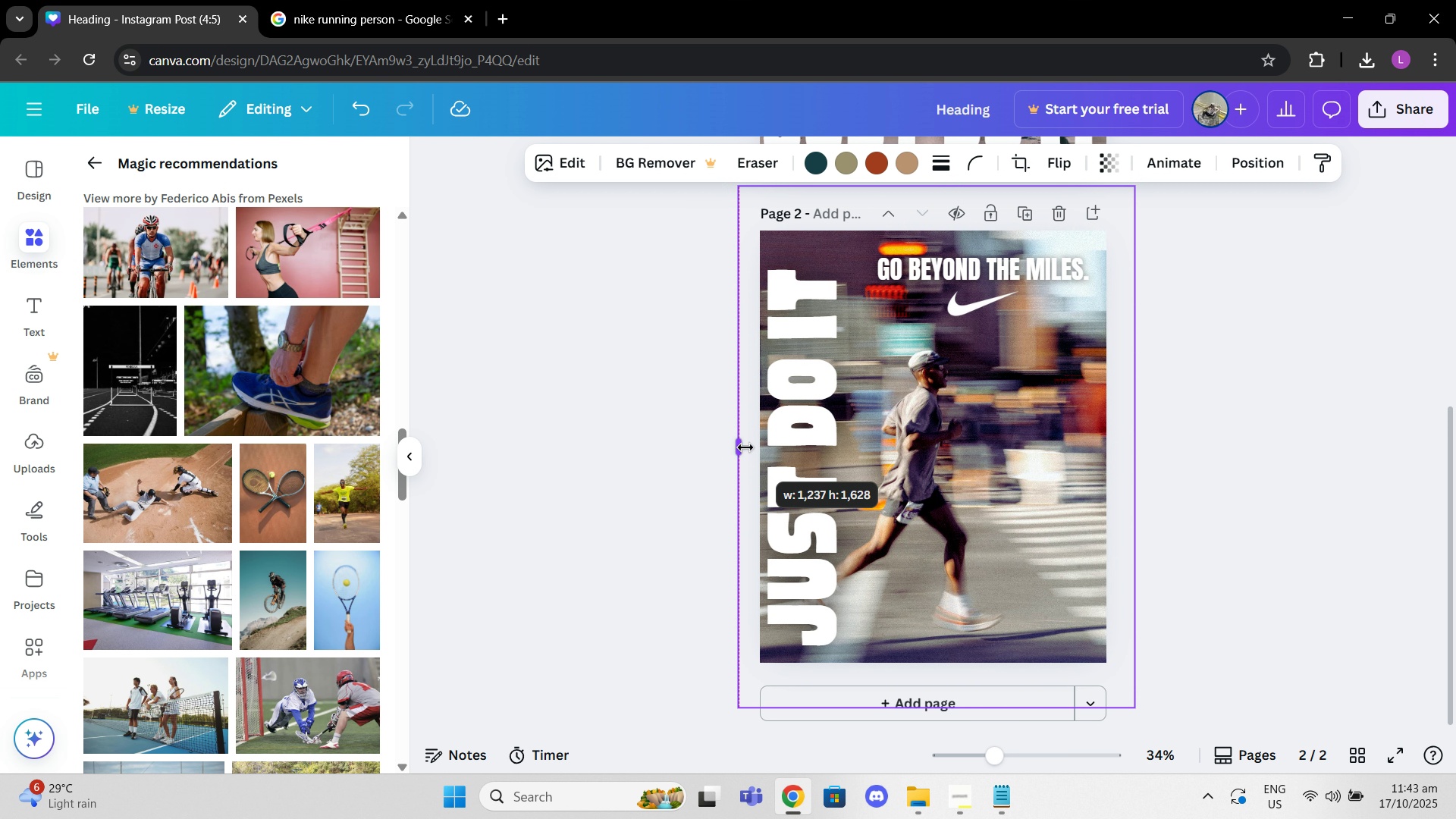 
scroll: coordinate [1188, 410], scroll_direction: up, amount: 5.0
 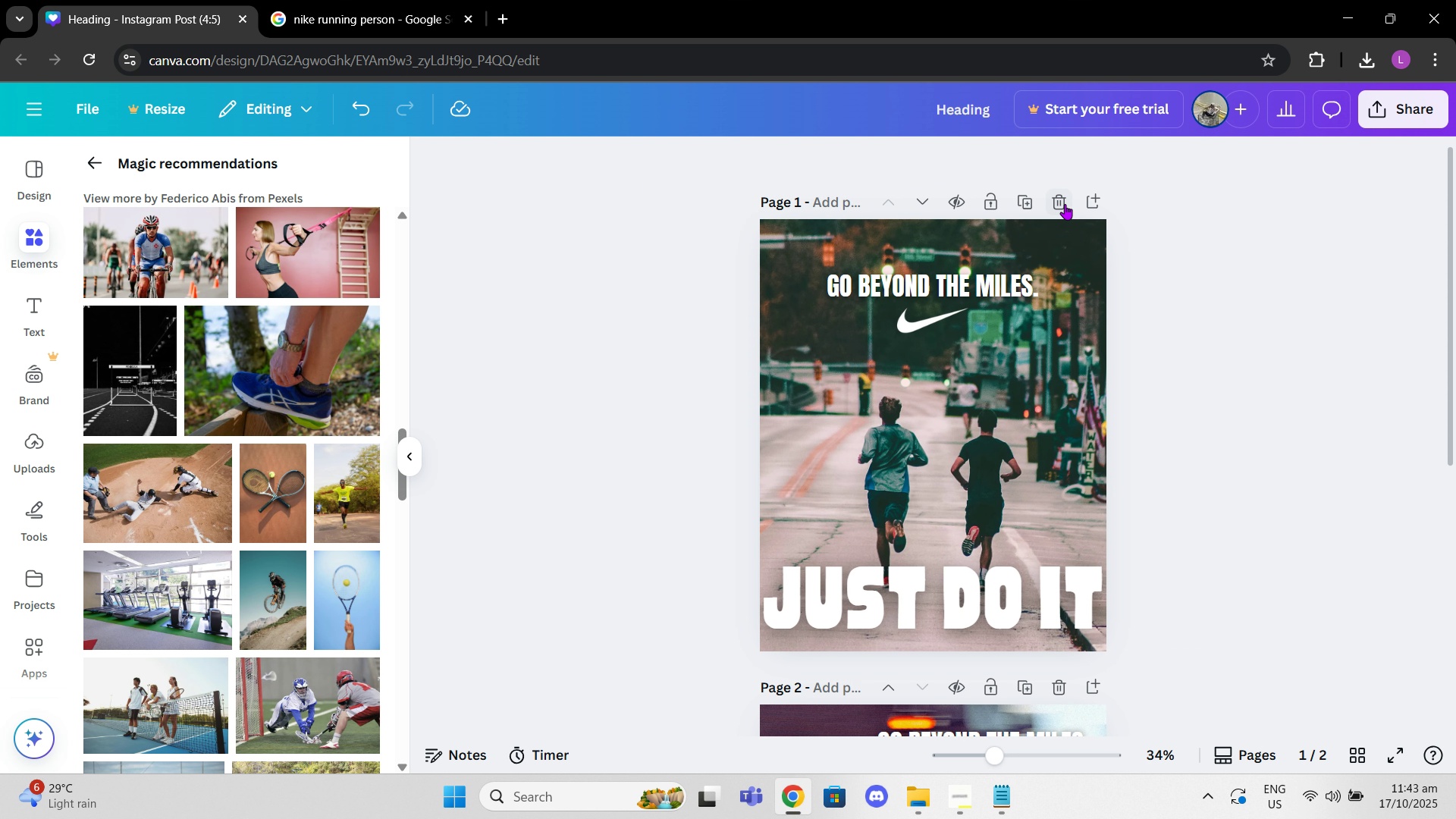 
left_click([1065, 204])
 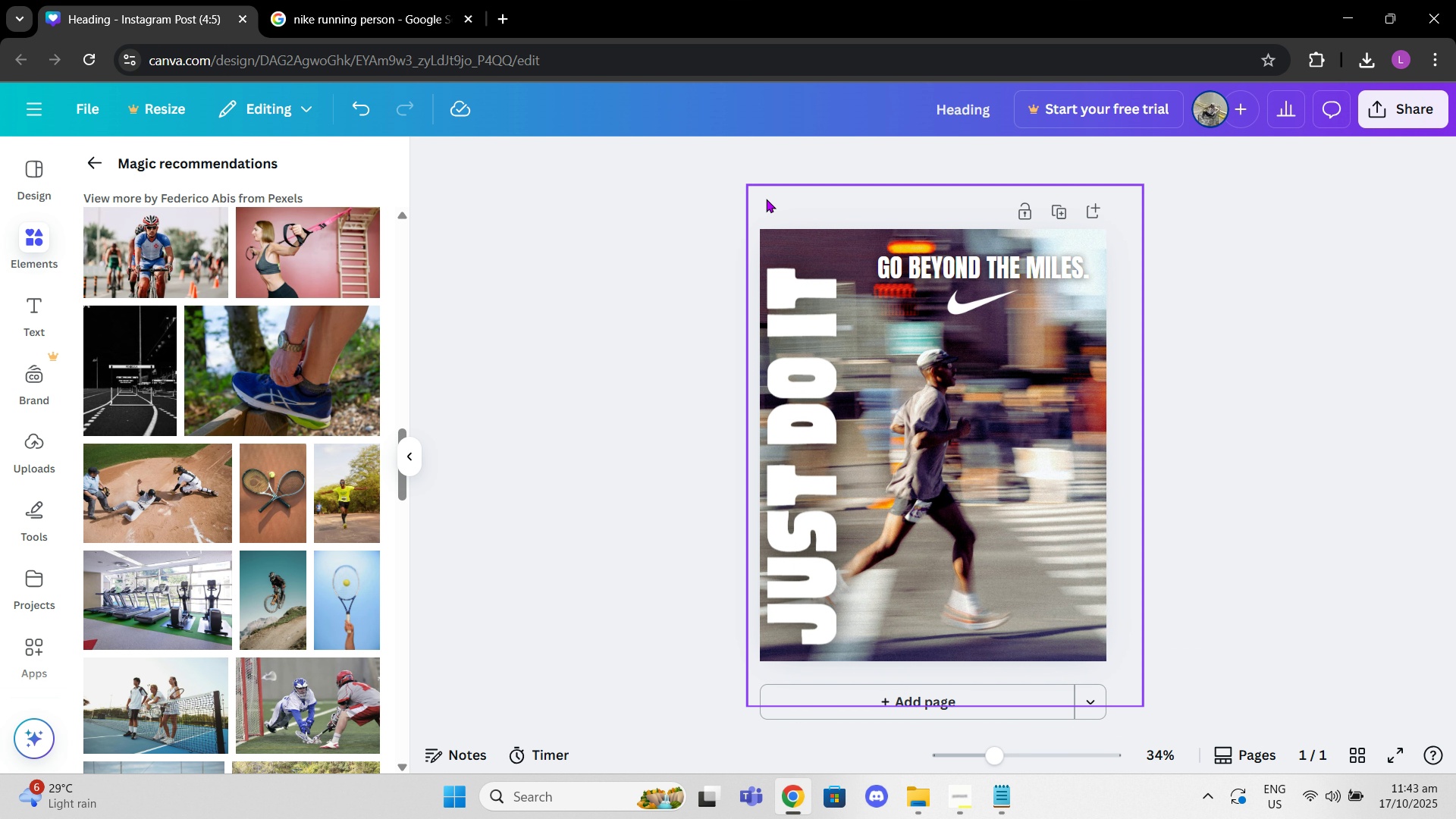 
left_click([417, 0])
 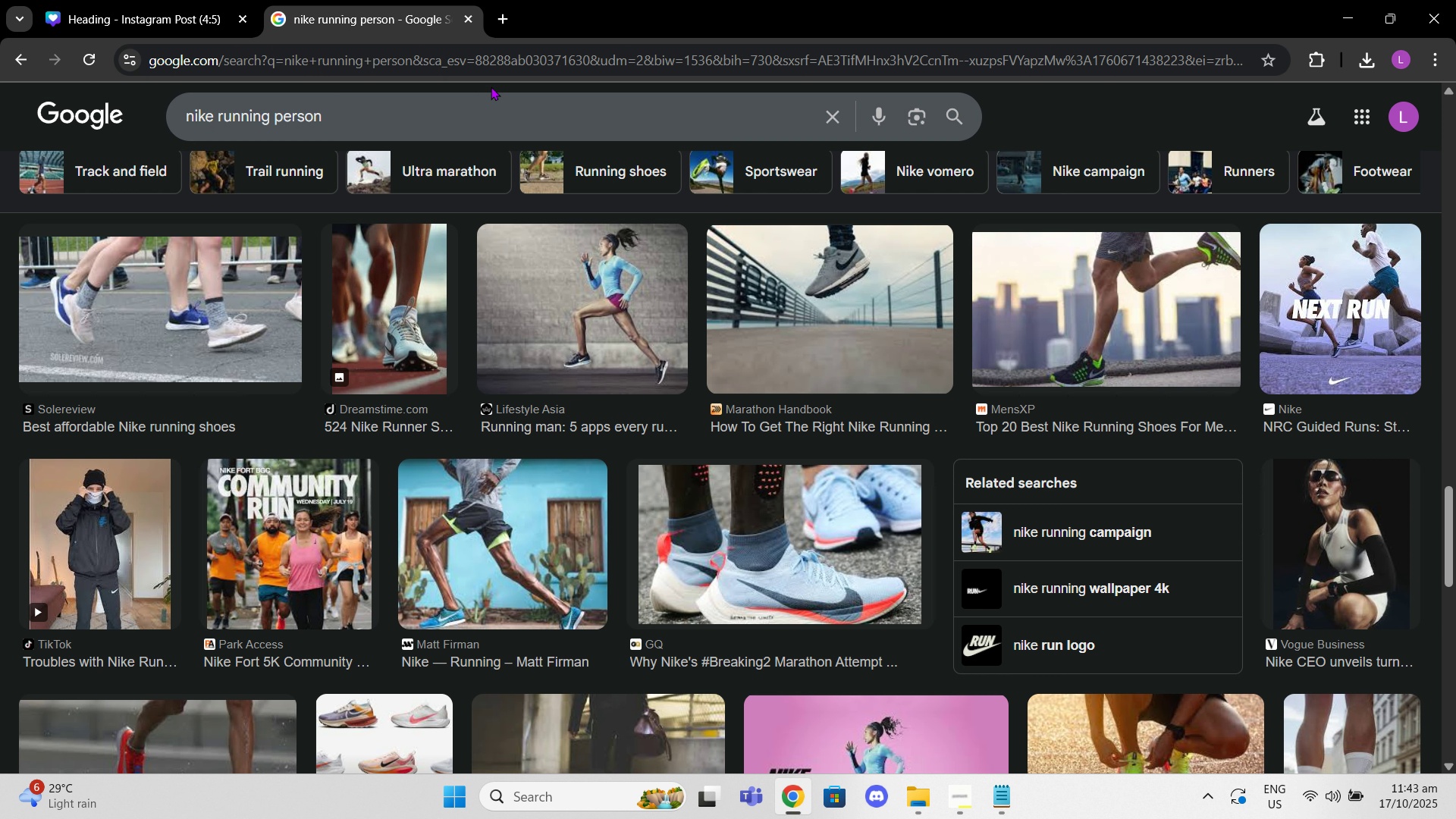 
left_click([499, 61])
 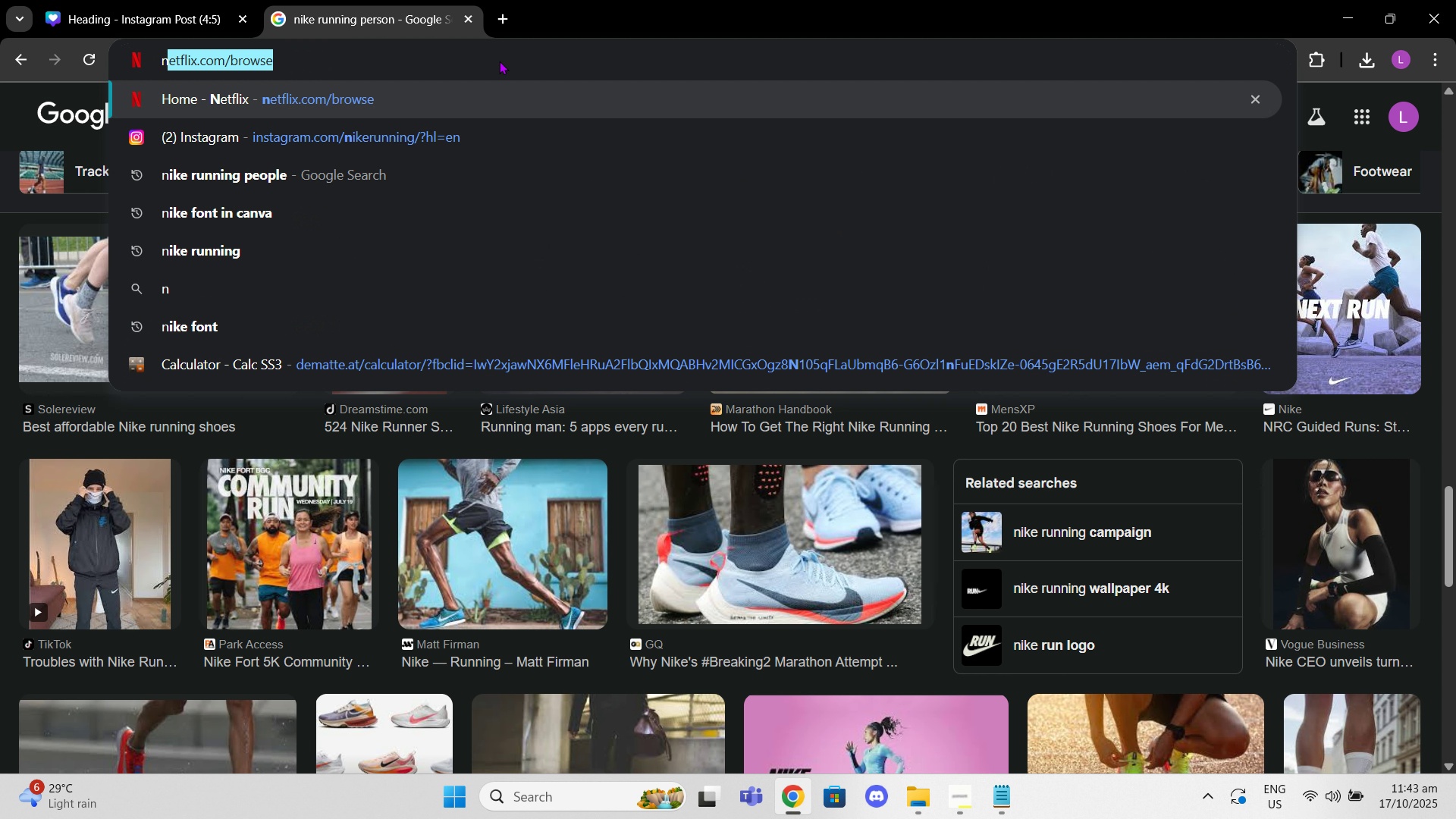 
type(nike runn)
 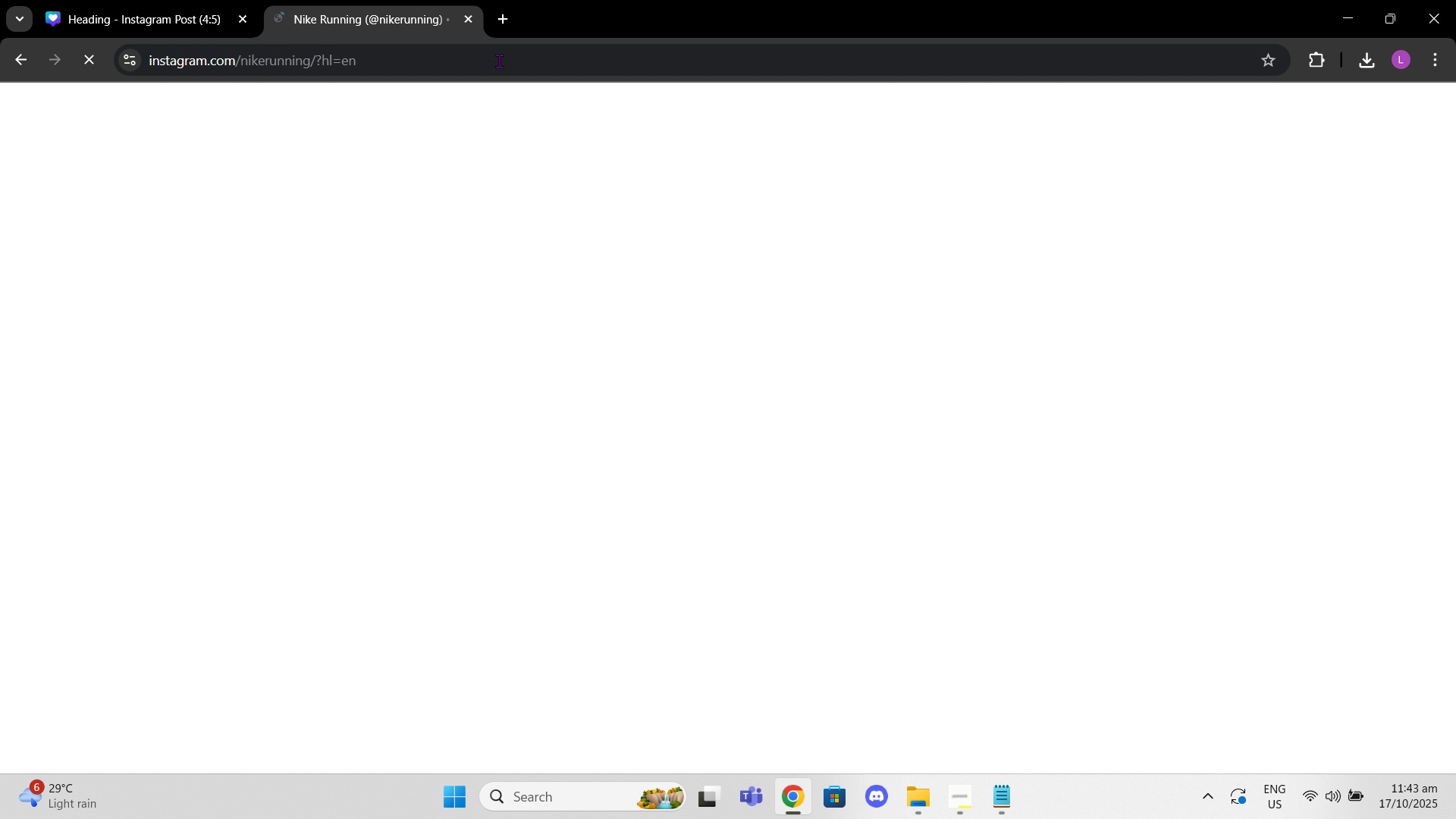 
key(Enter)
 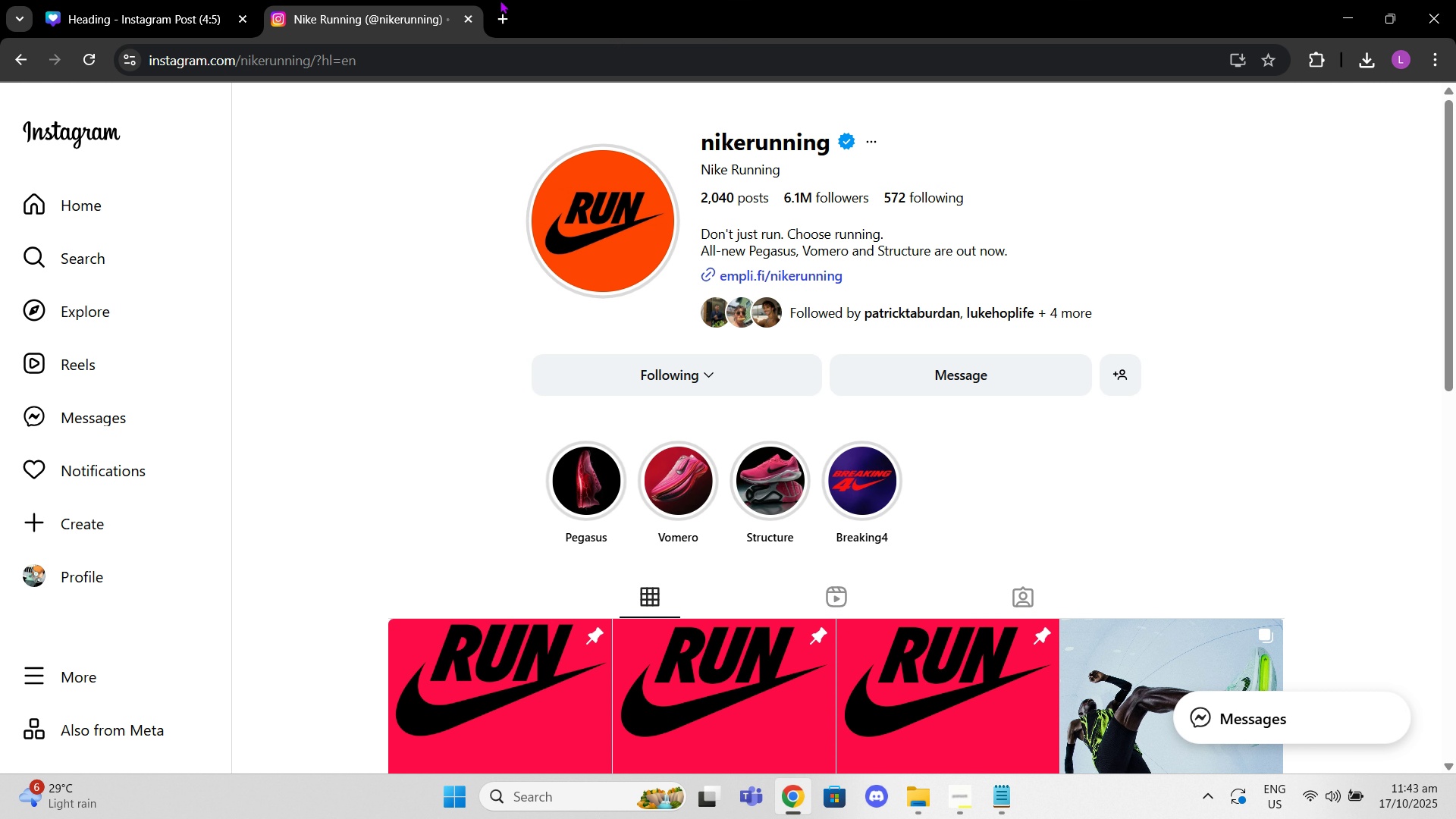 
scroll: coordinate [779, 334], scroll_direction: down, amount: 8.0
 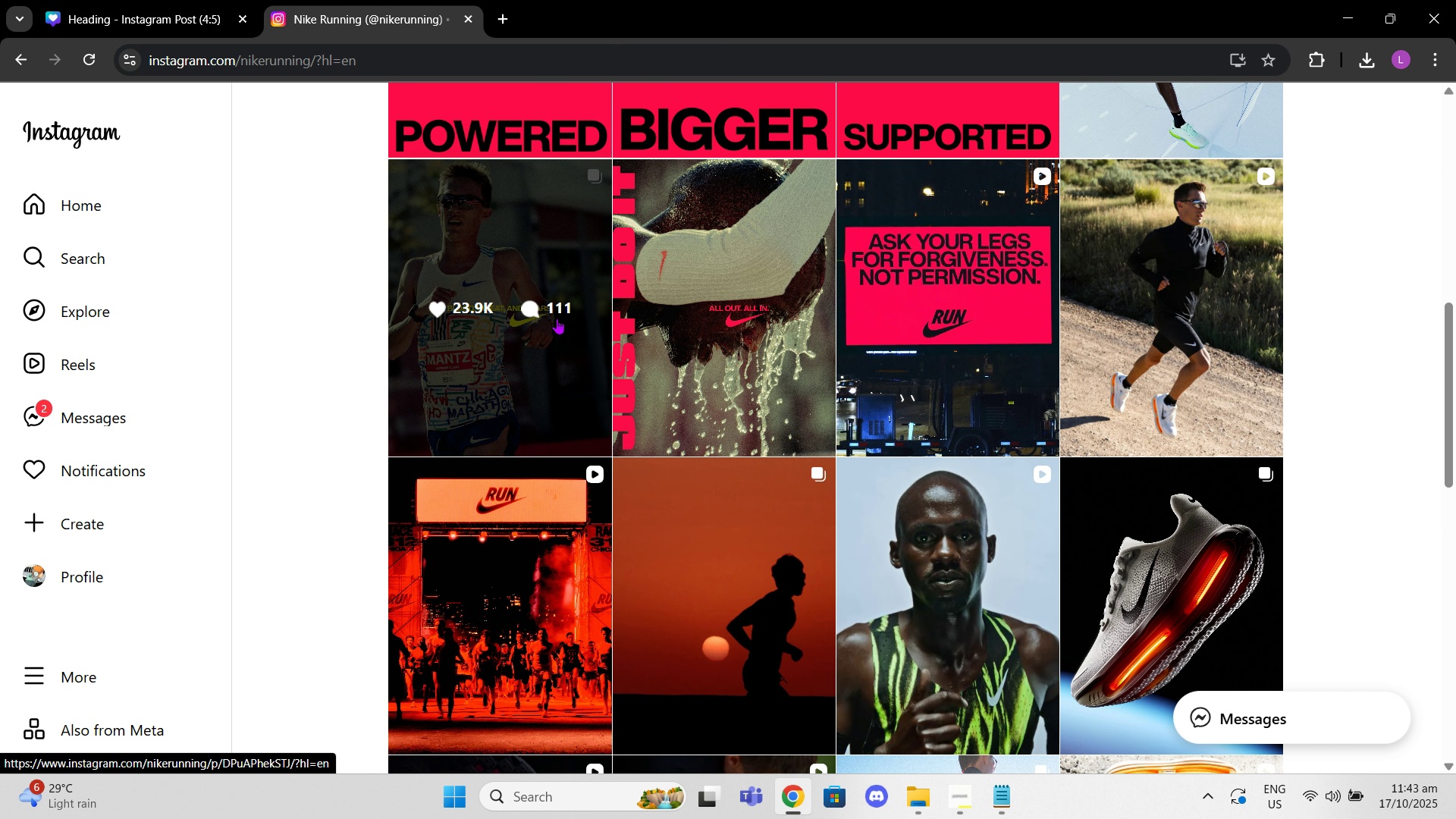 
left_click([557, 318])
 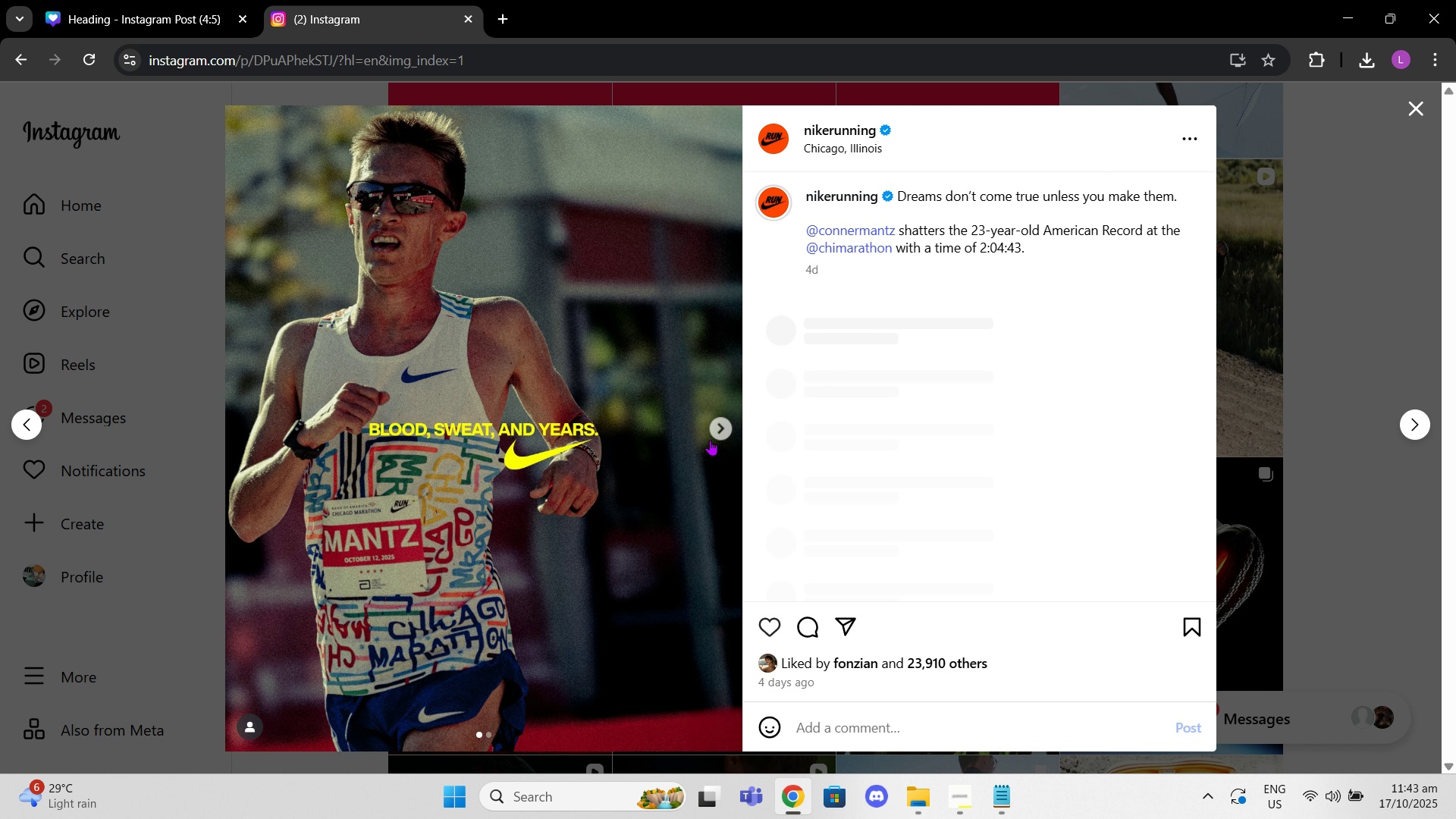 
left_click([710, 440])
 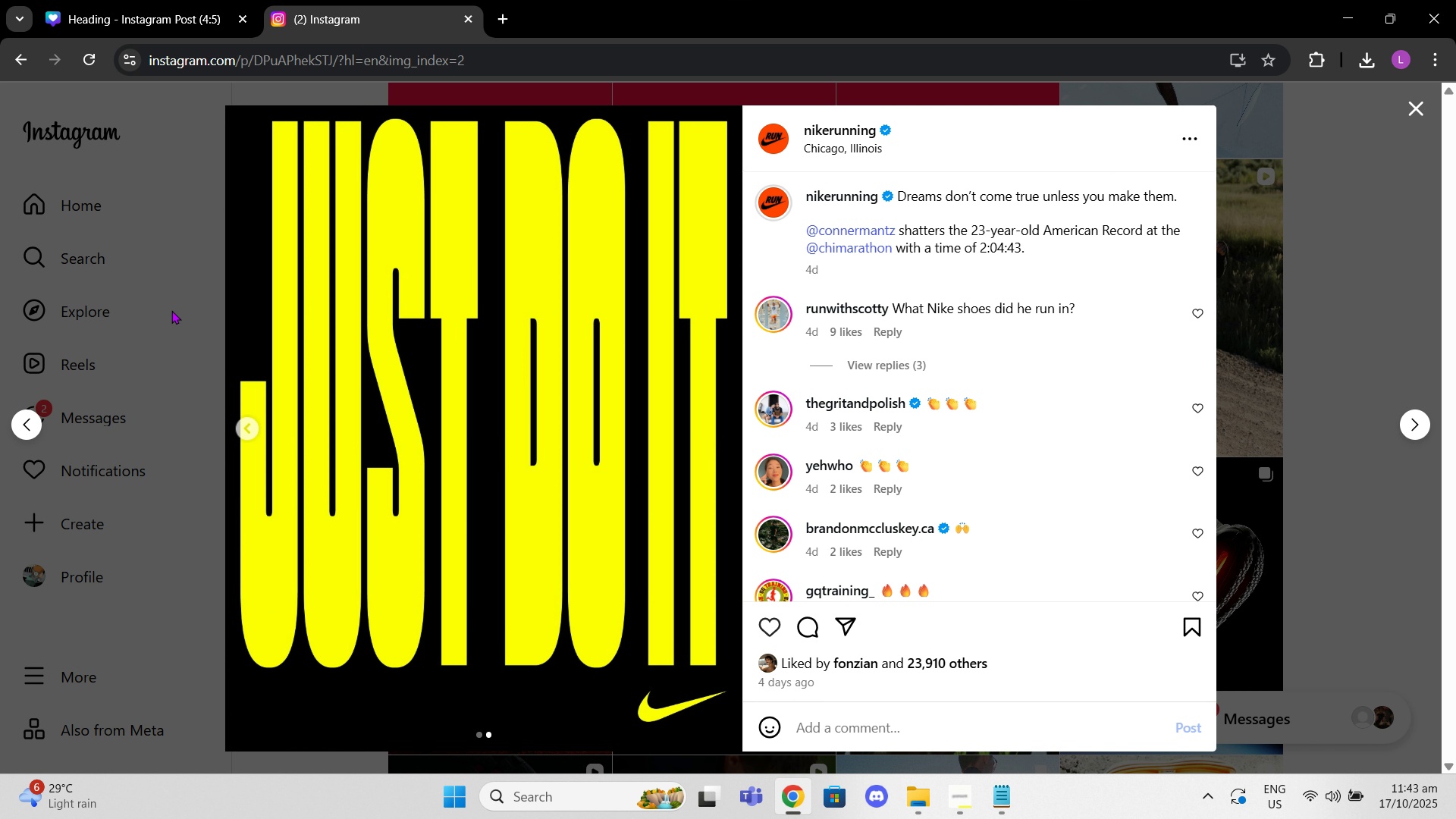 
left_click([174, 310])
 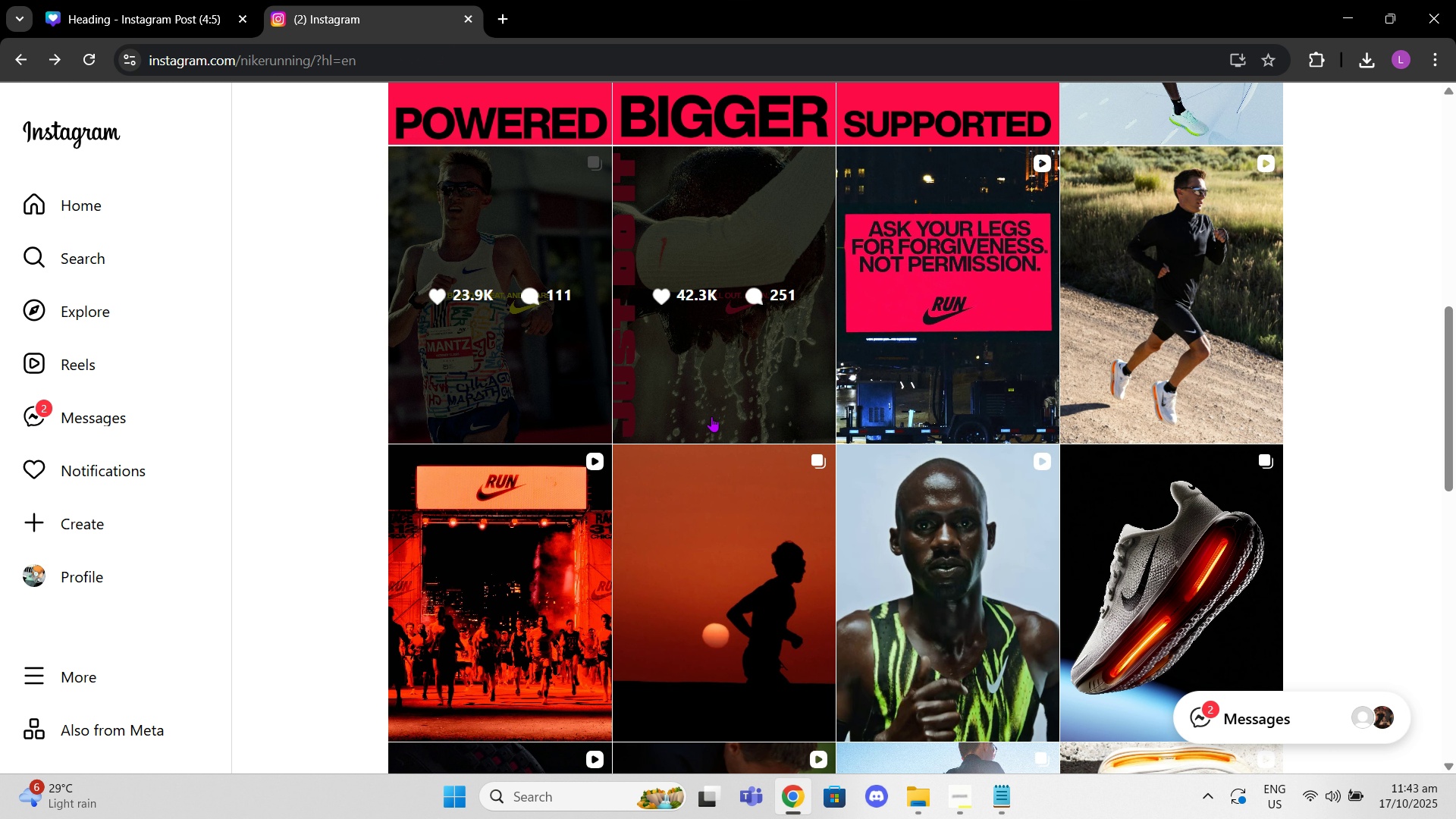 
scroll: coordinate [711, 407], scroll_direction: down, amount: 15.0
 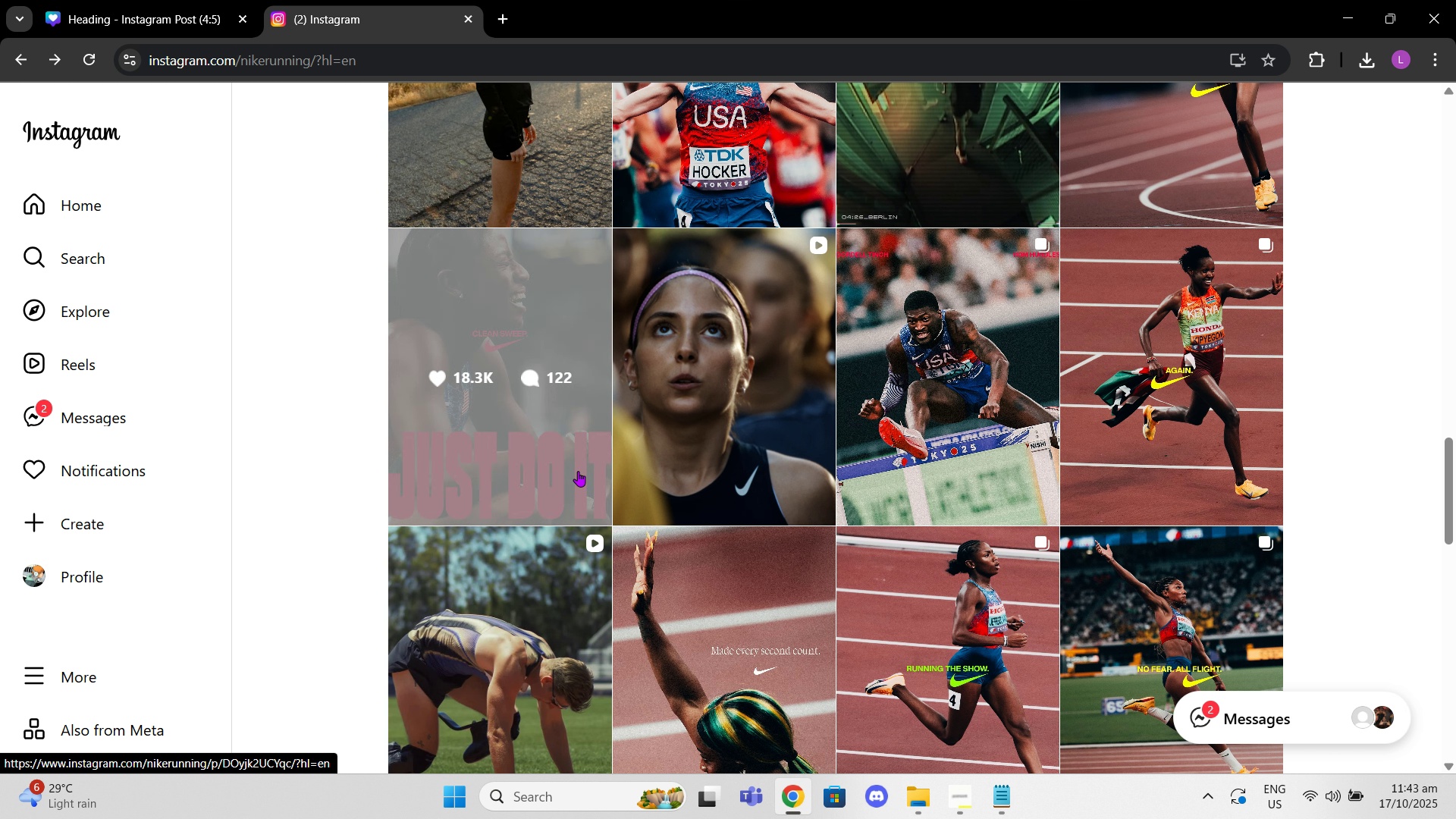 
left_click([578, 471])
 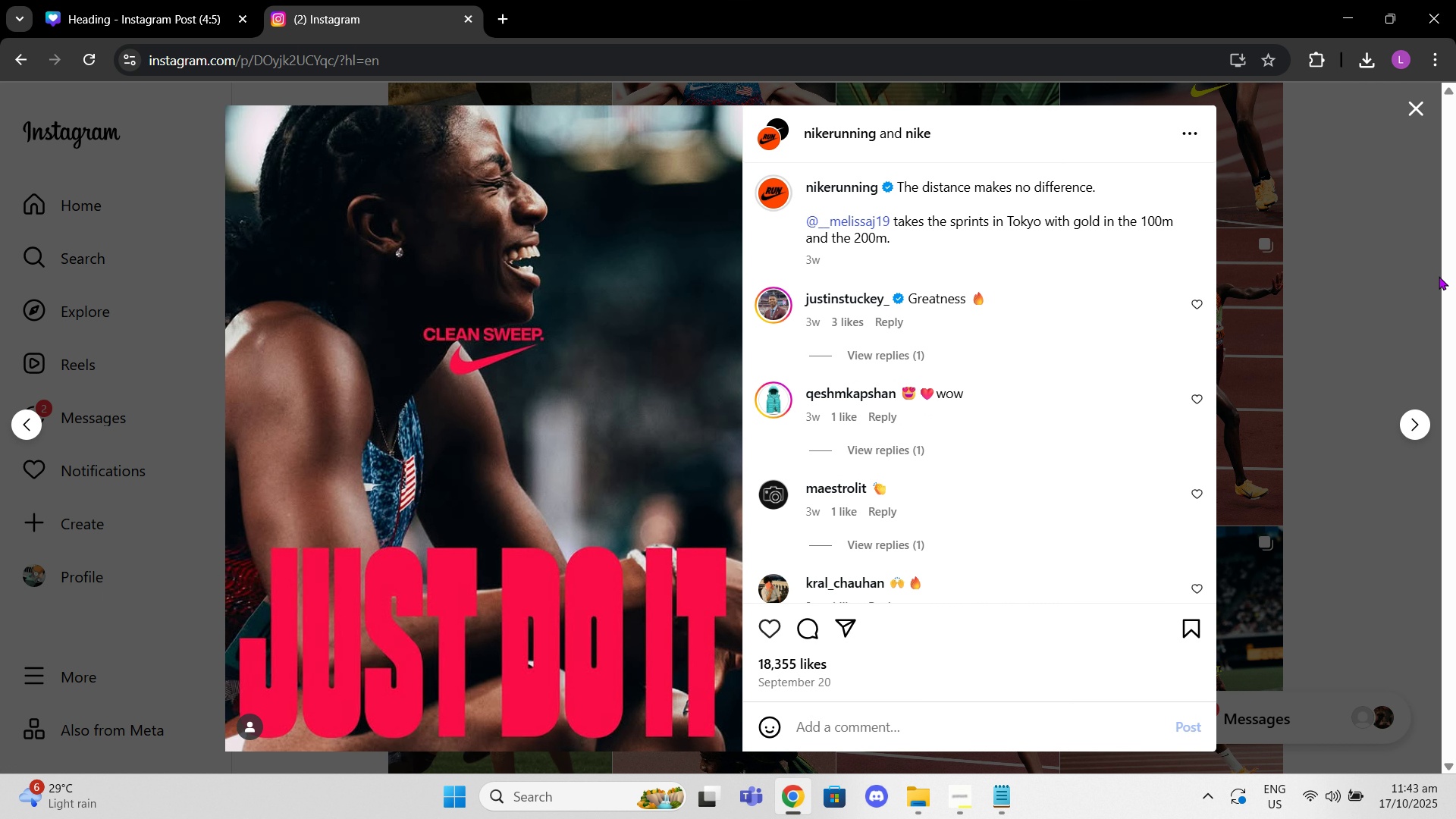 
left_click([1455, 266])
 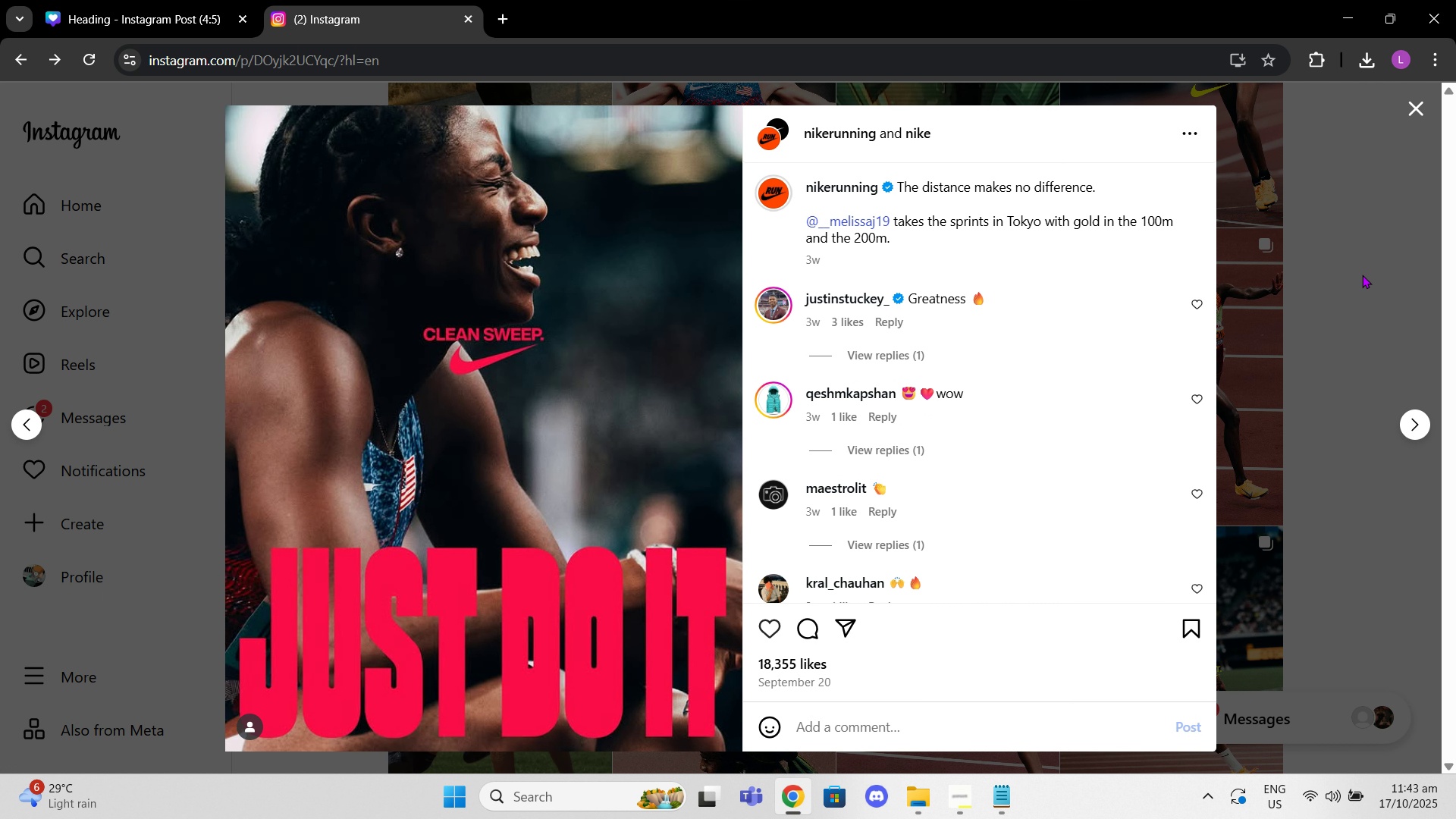 
left_click([1362, 275])
 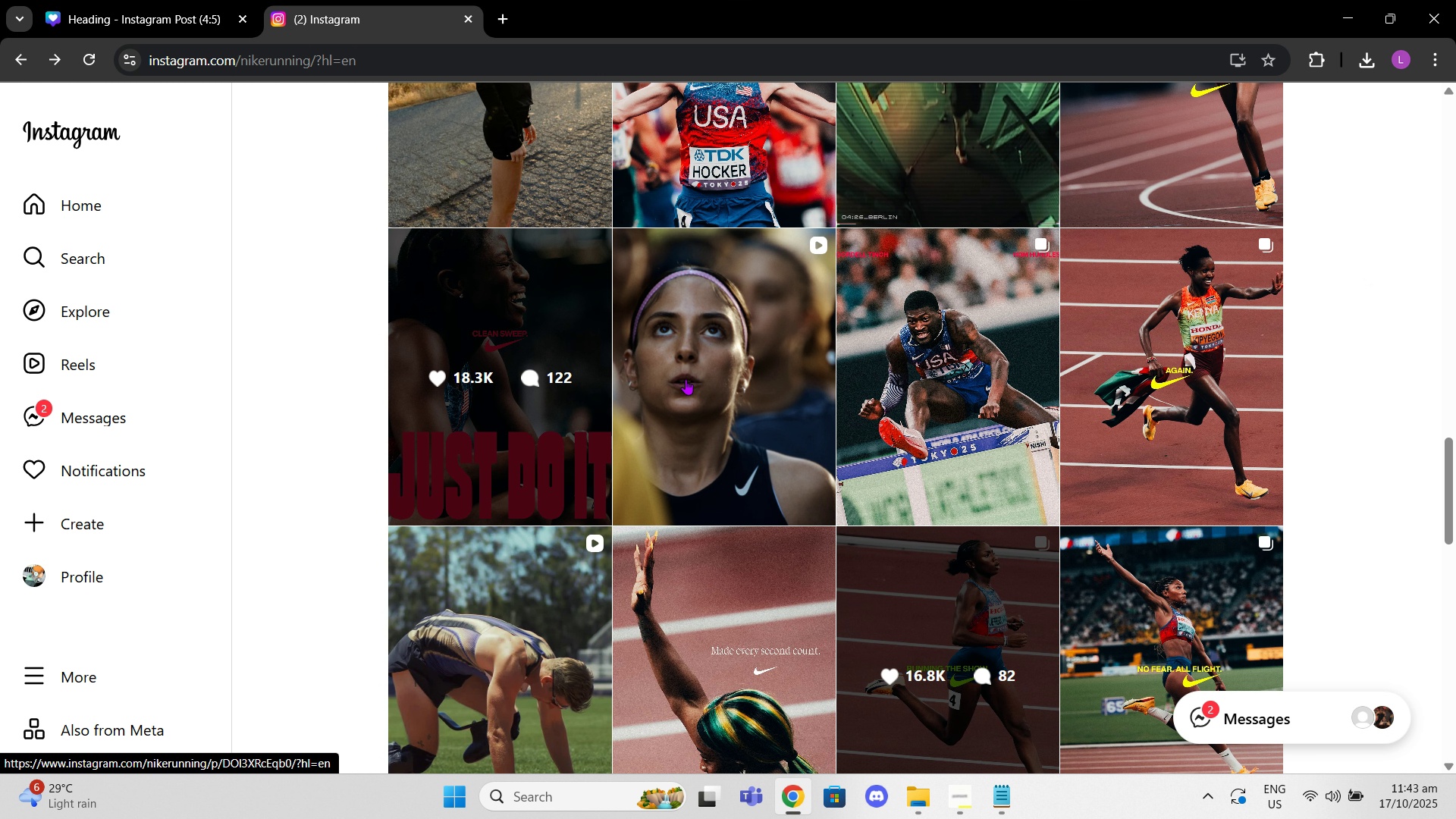 
left_click([190, 19])
 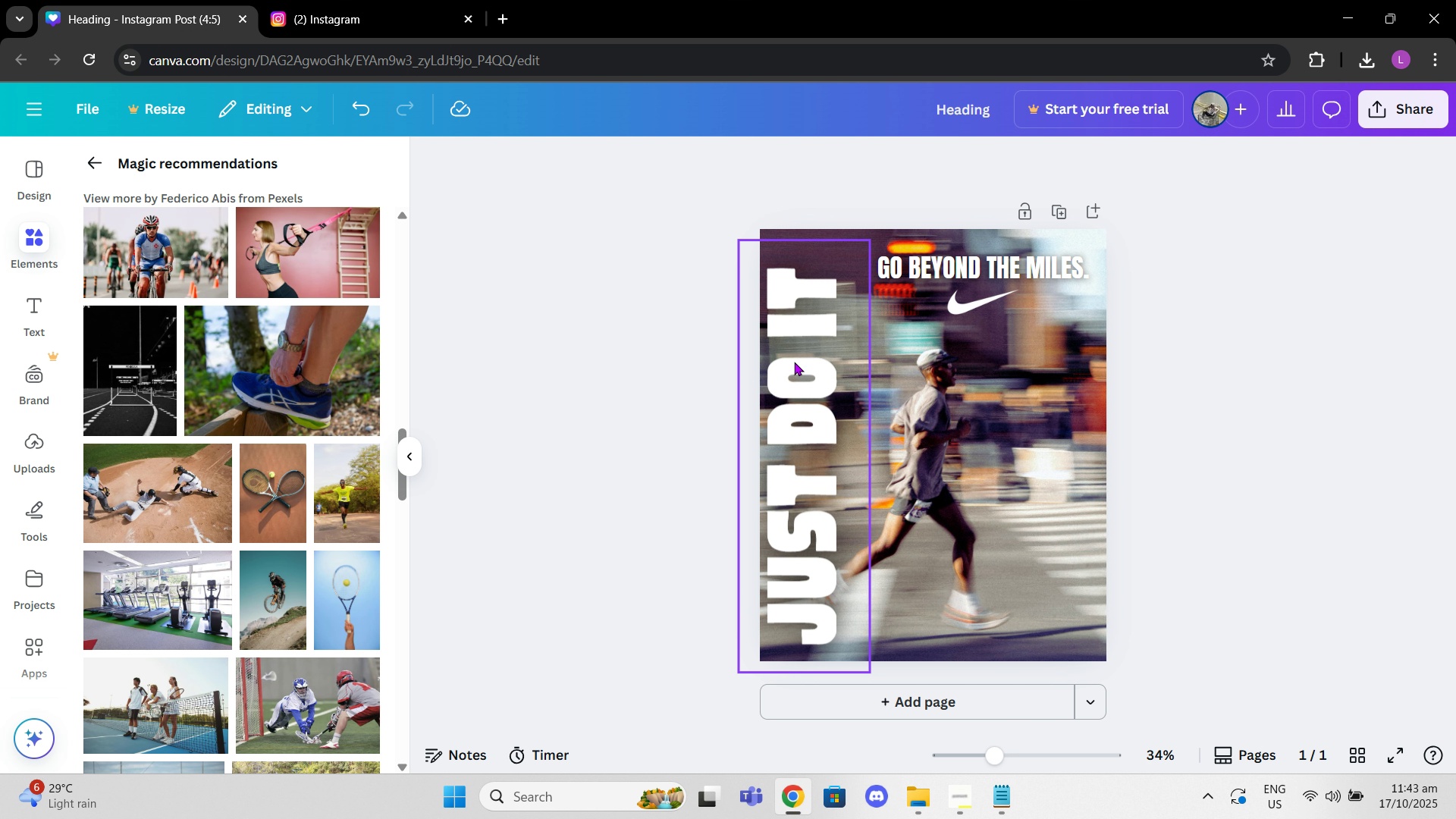 
left_click([794, 362])
 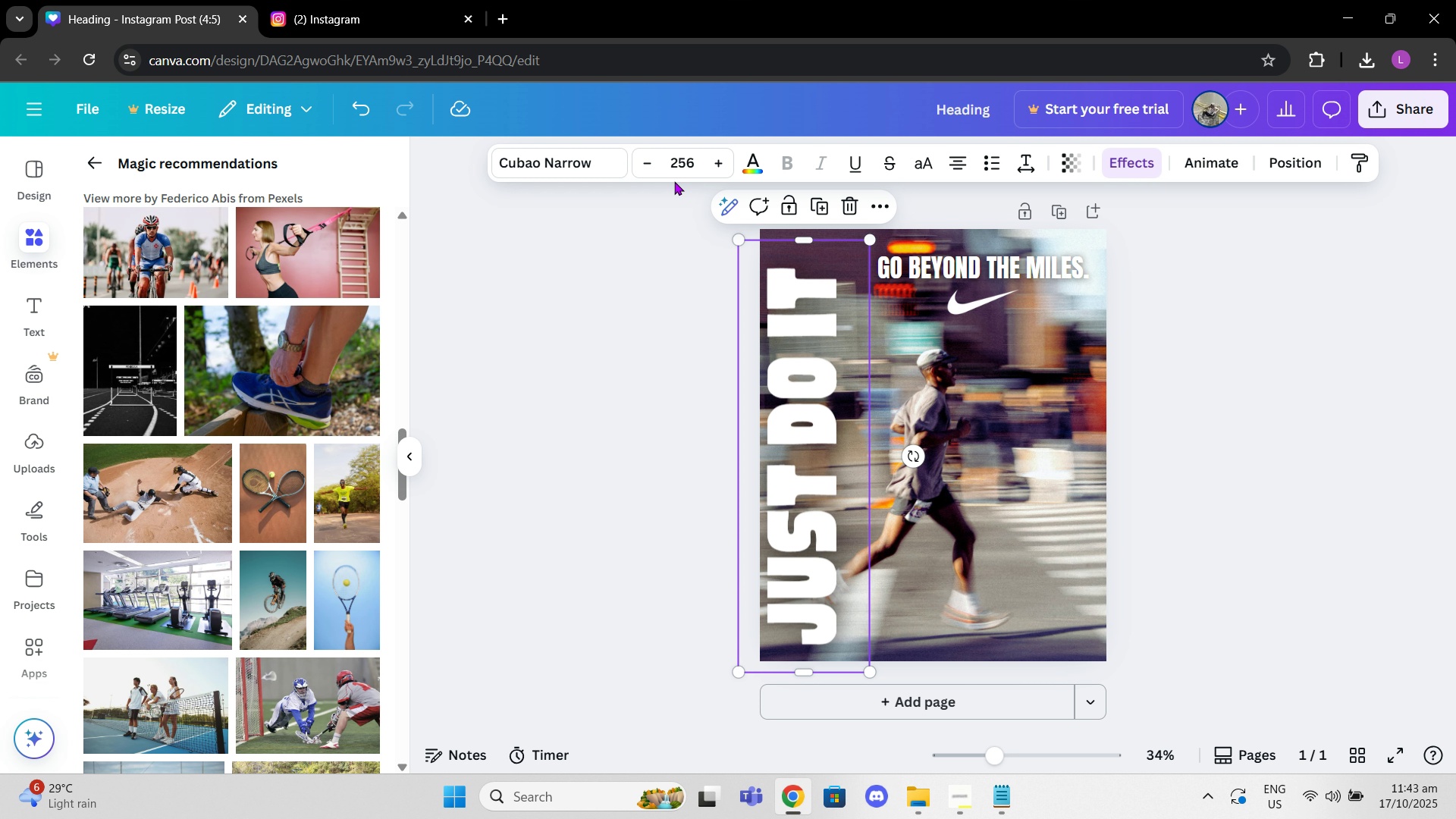 
double_click([725, 167])
 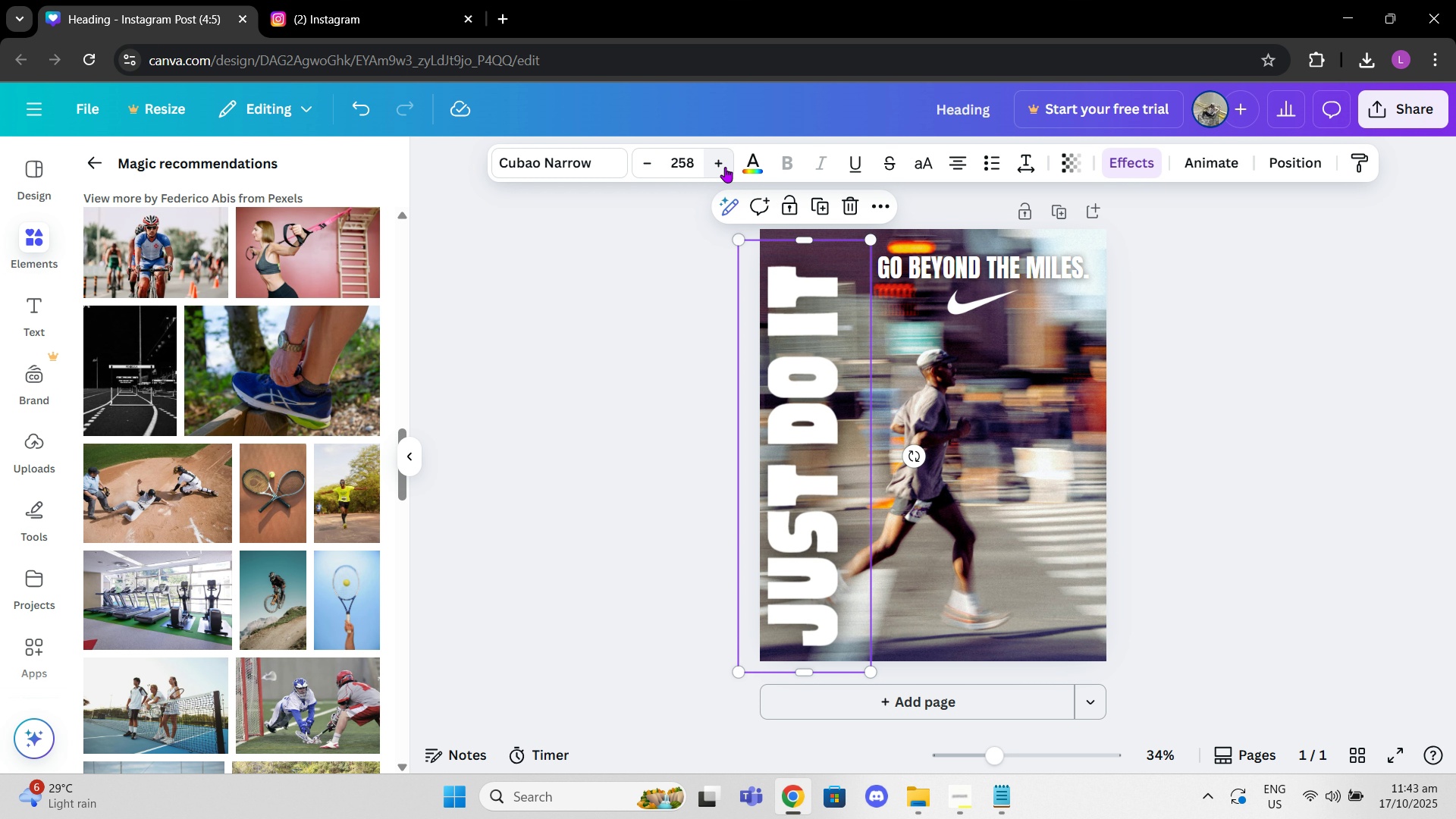 
triple_click([725, 167])
 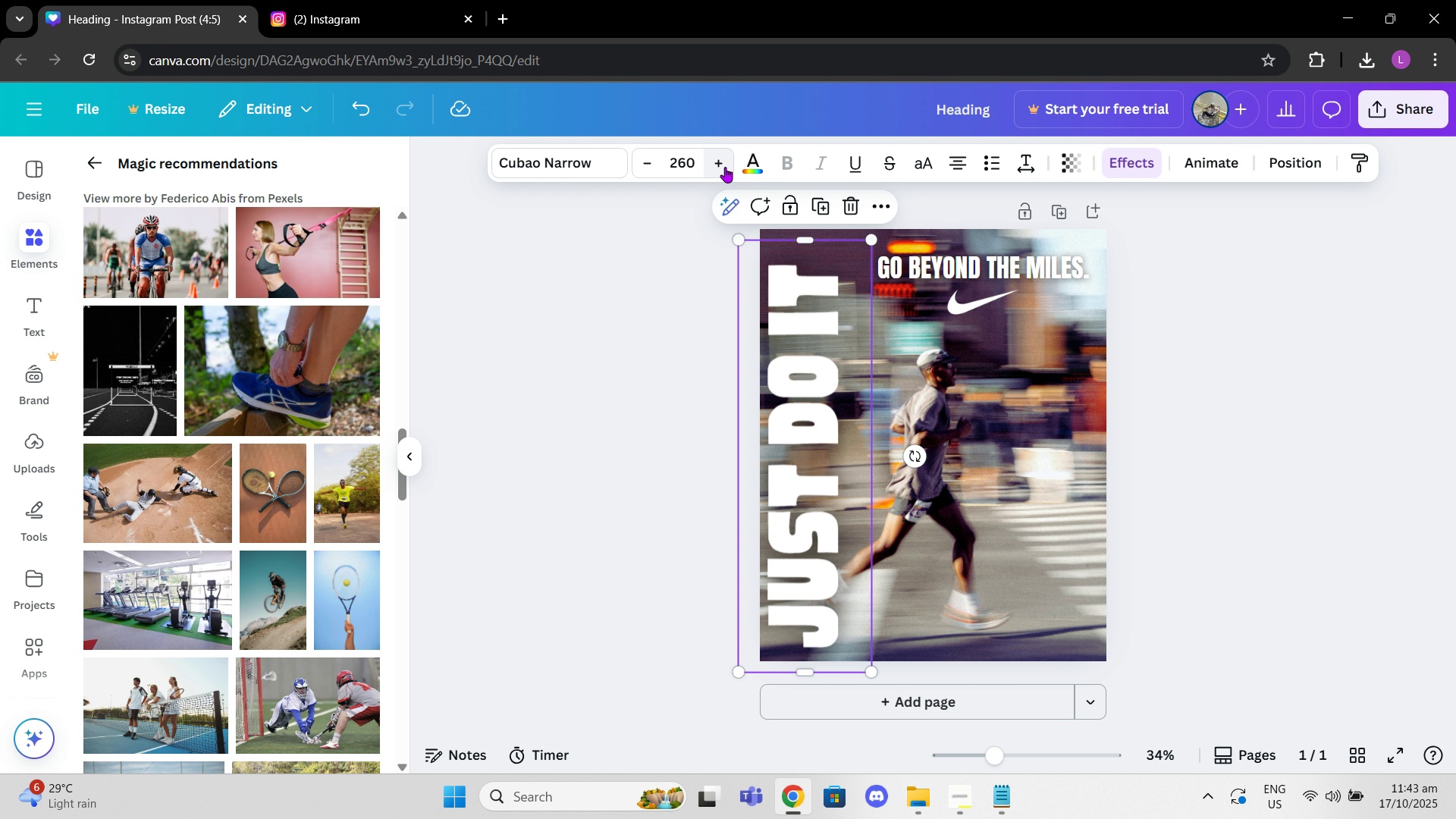 
triple_click([725, 167])
 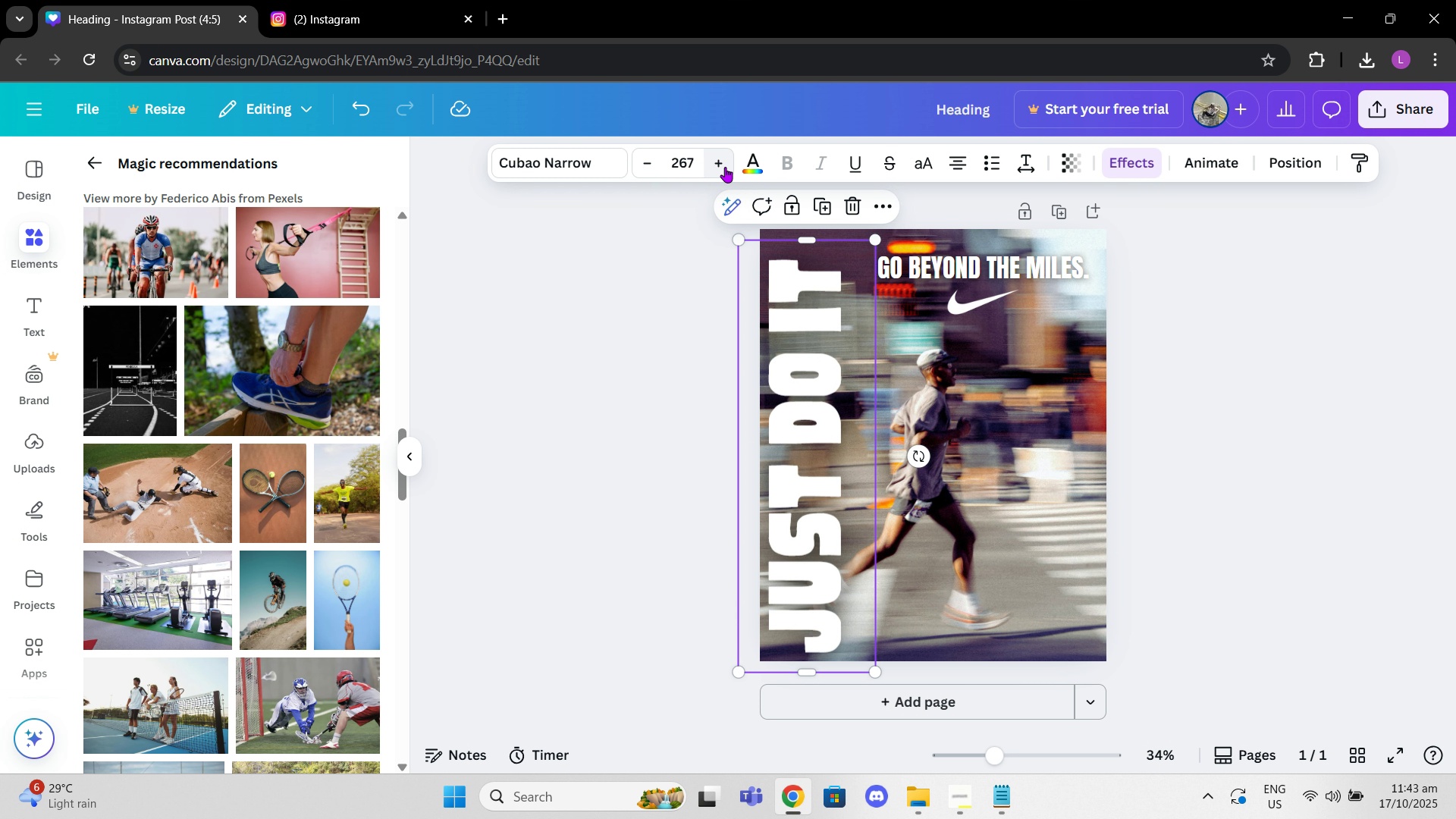 
triple_click([725, 167])
 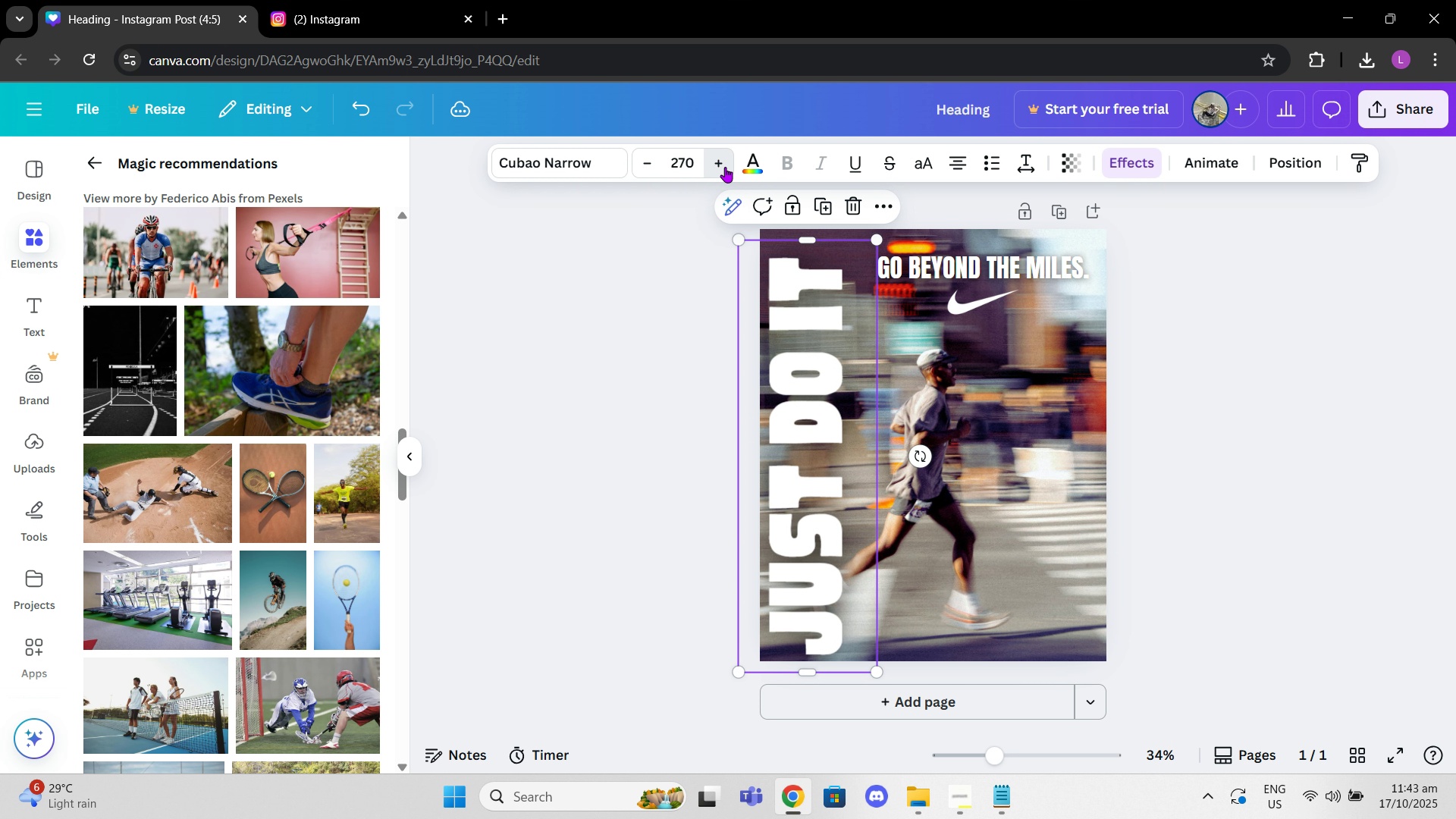 
double_click([725, 167])
 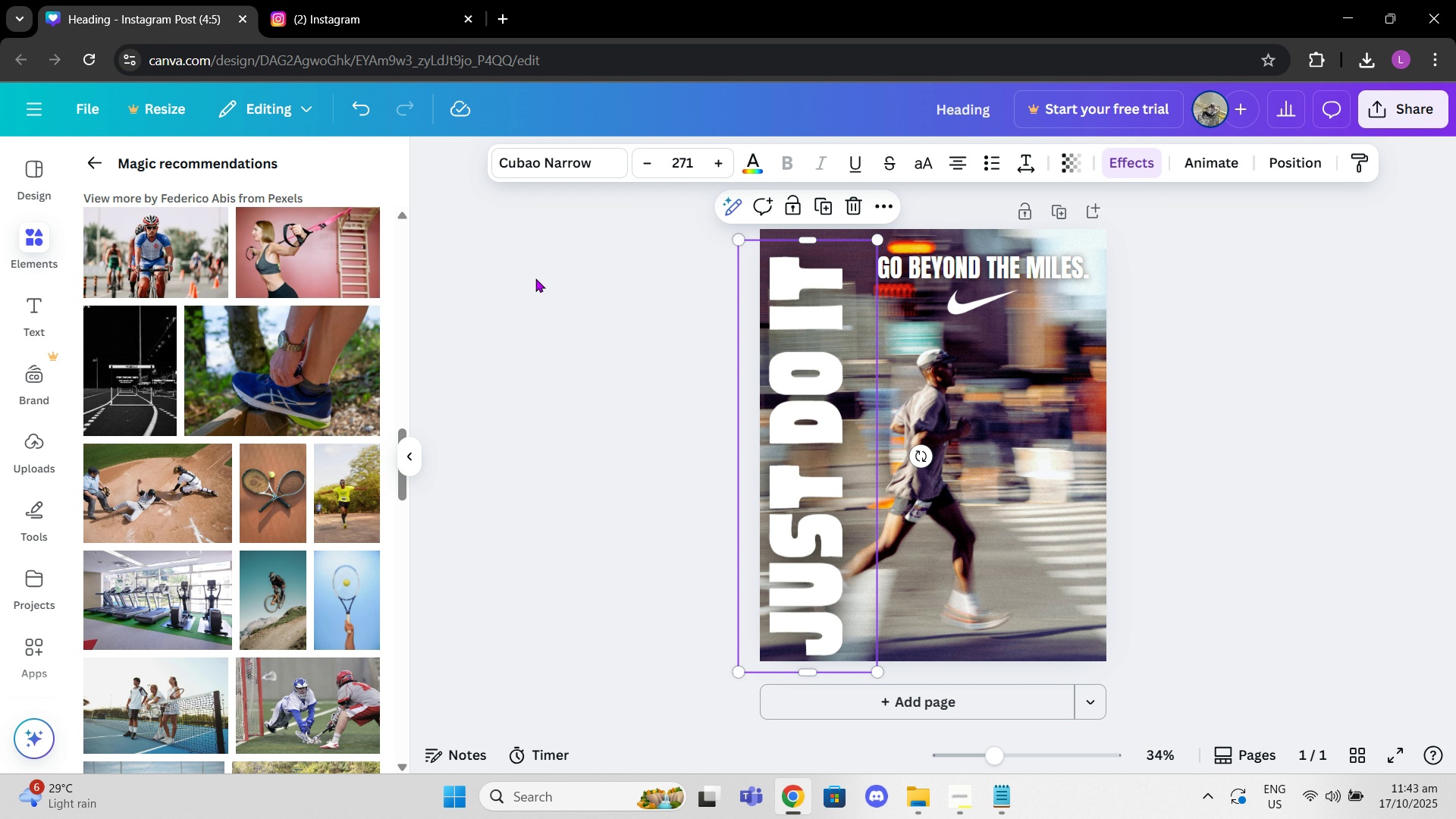 
left_click([535, 278])
 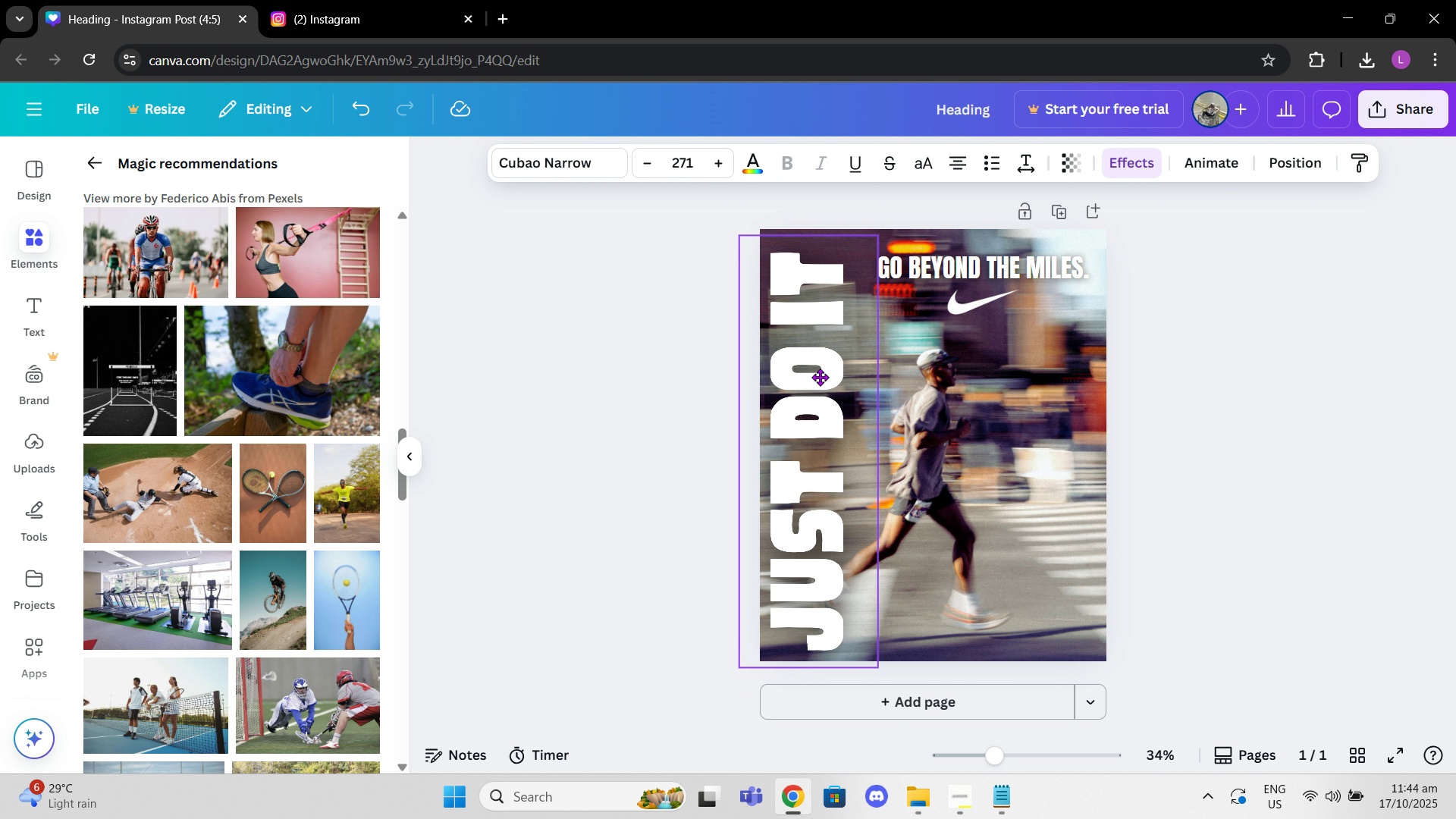 
wait(5.37)
 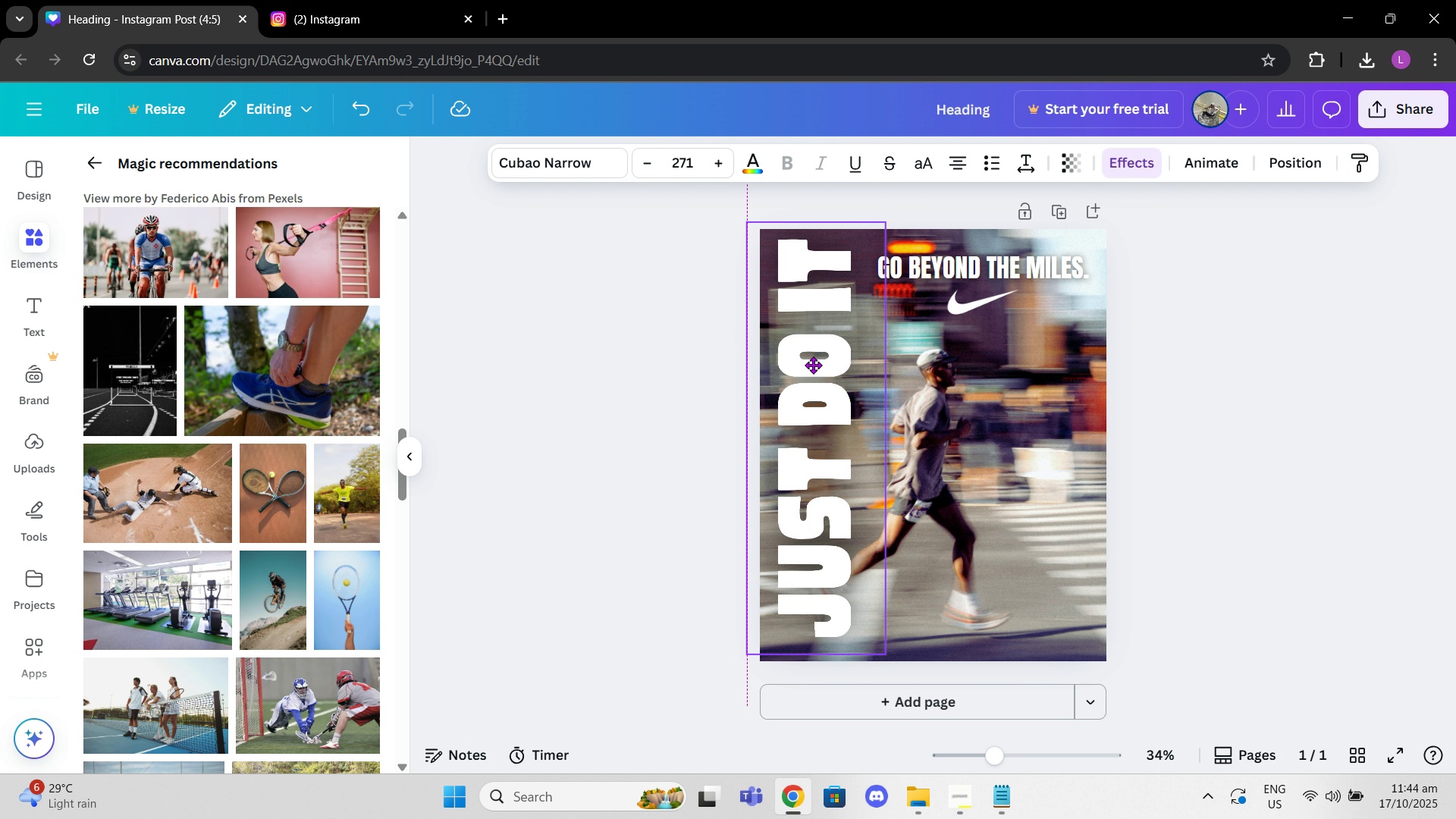 
left_click([791, 370])
 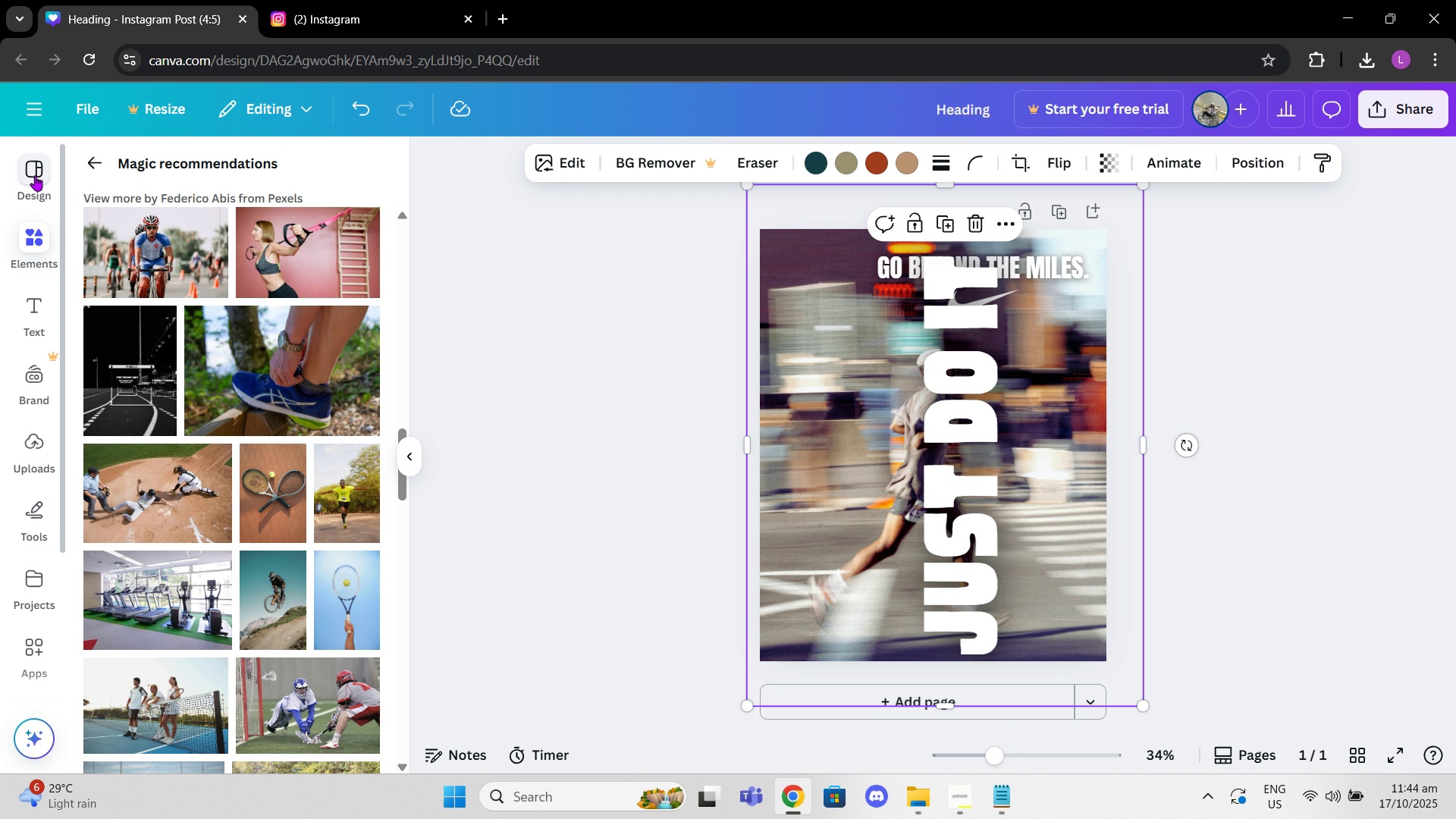 
left_click([35, 175])
 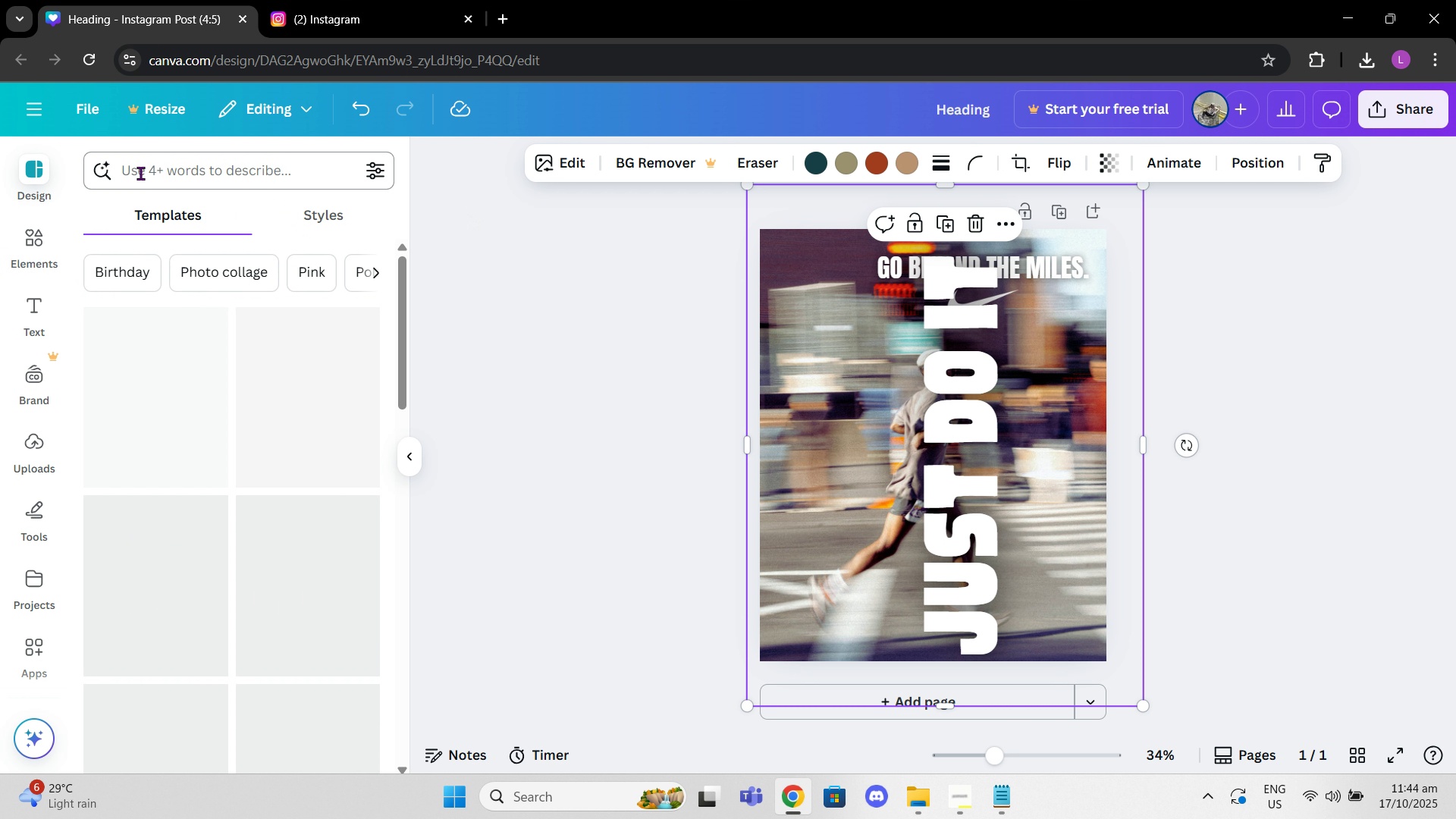 
left_click([140, 173])
 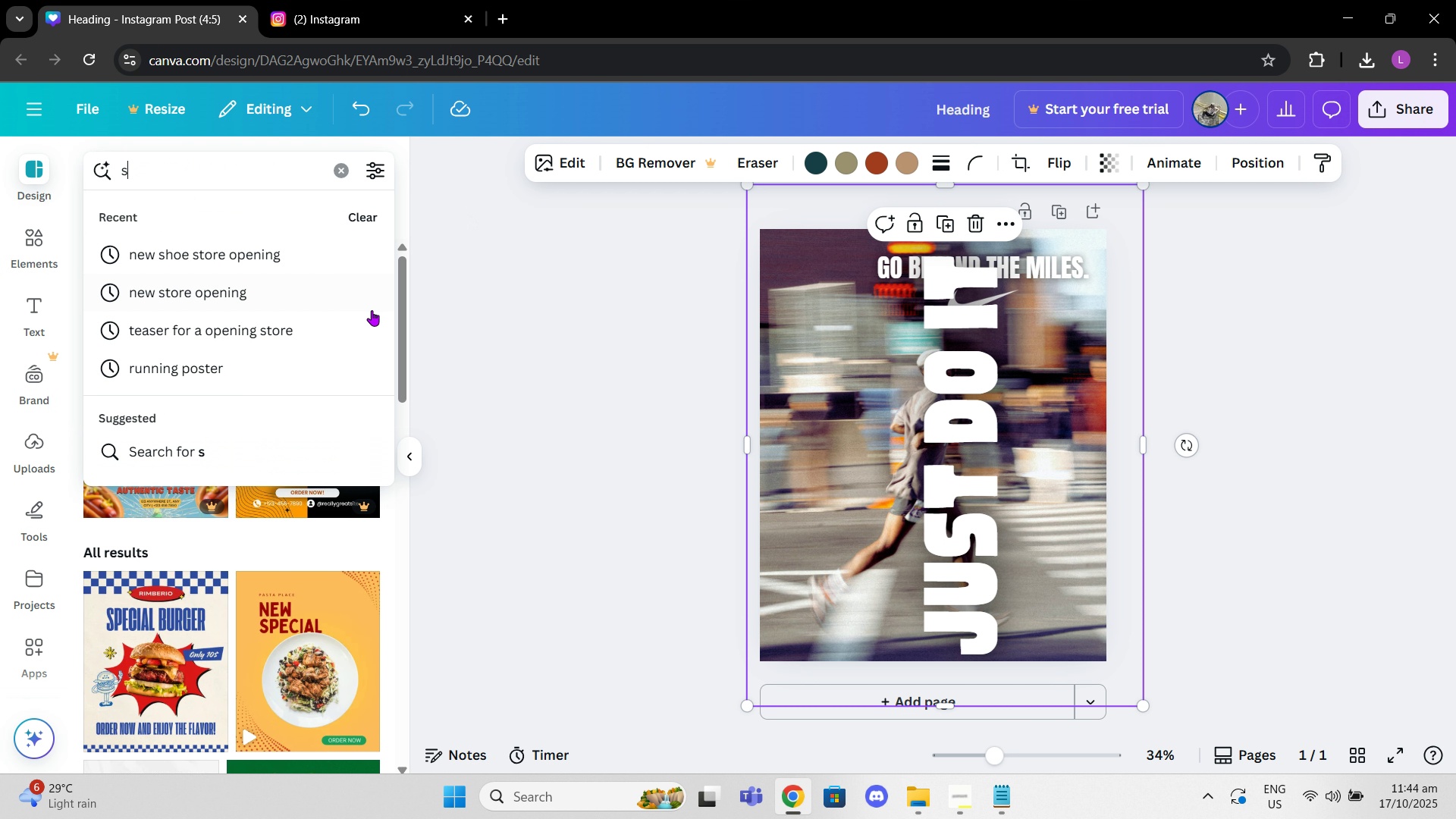 
type(sa)
key(Backspace)
key(Backspace)
key(Backspace)
type(text box)
 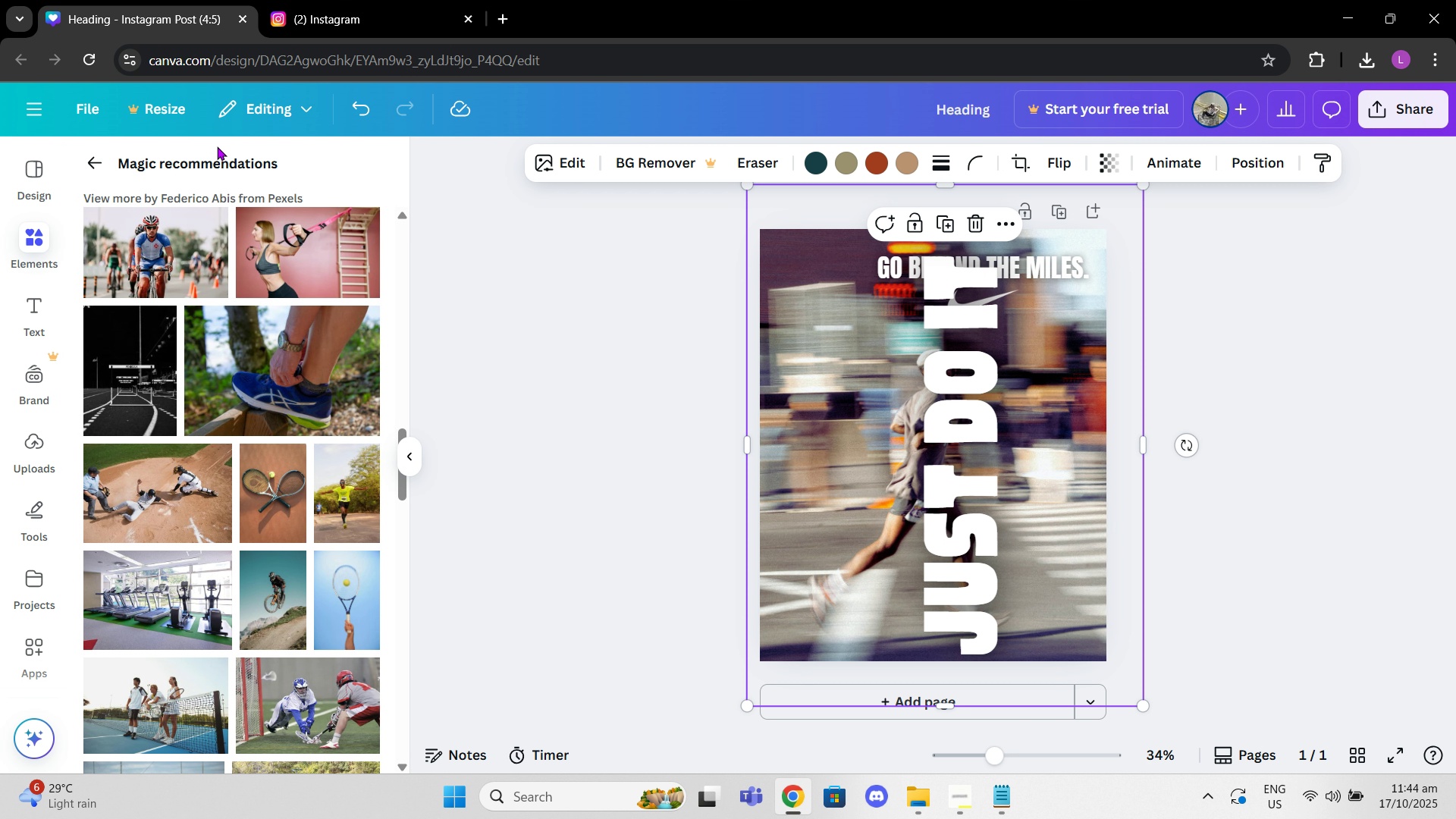 
left_click([94, 169])
 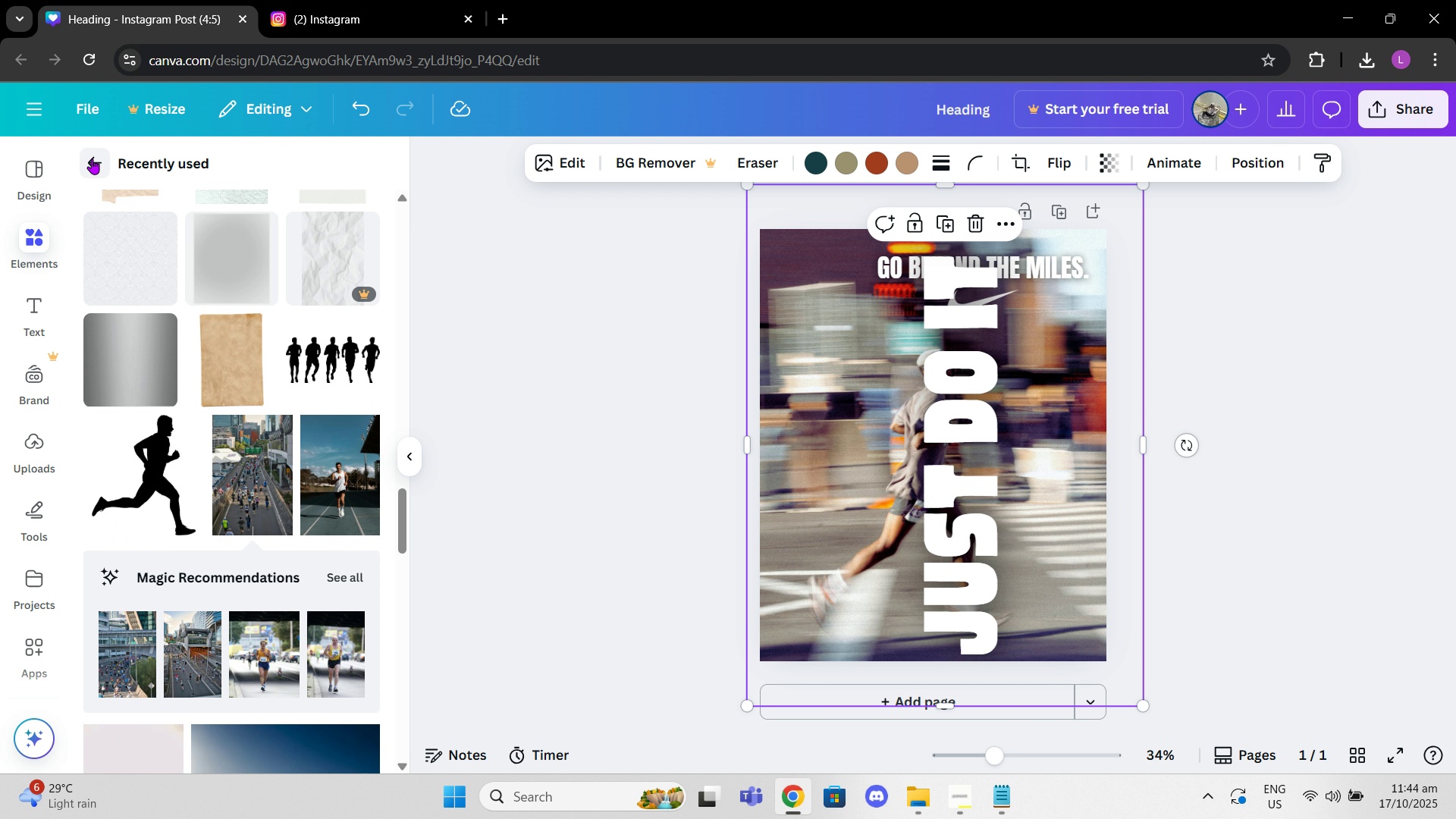 
left_click([92, 158])
 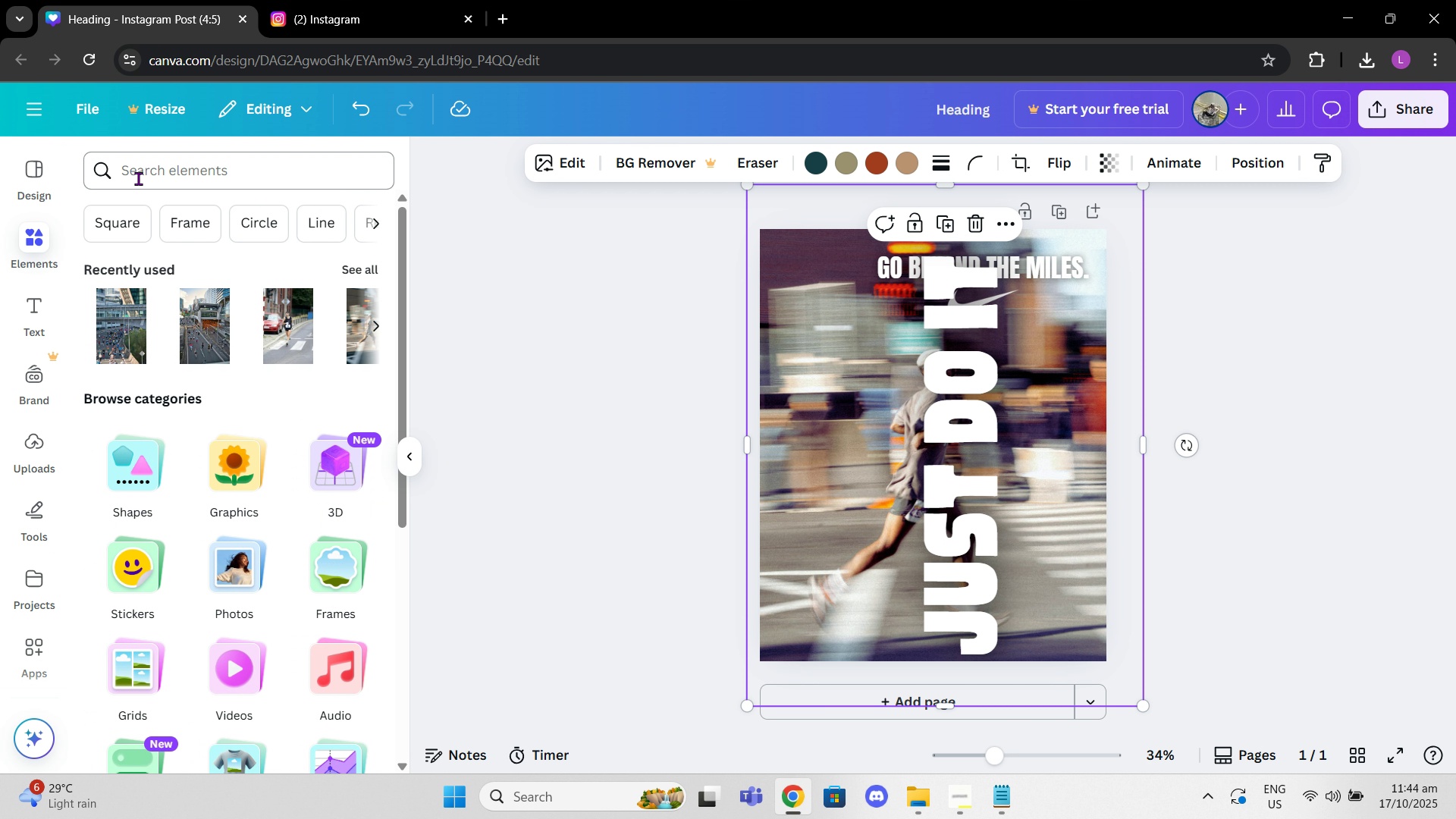 
left_click([138, 178])
 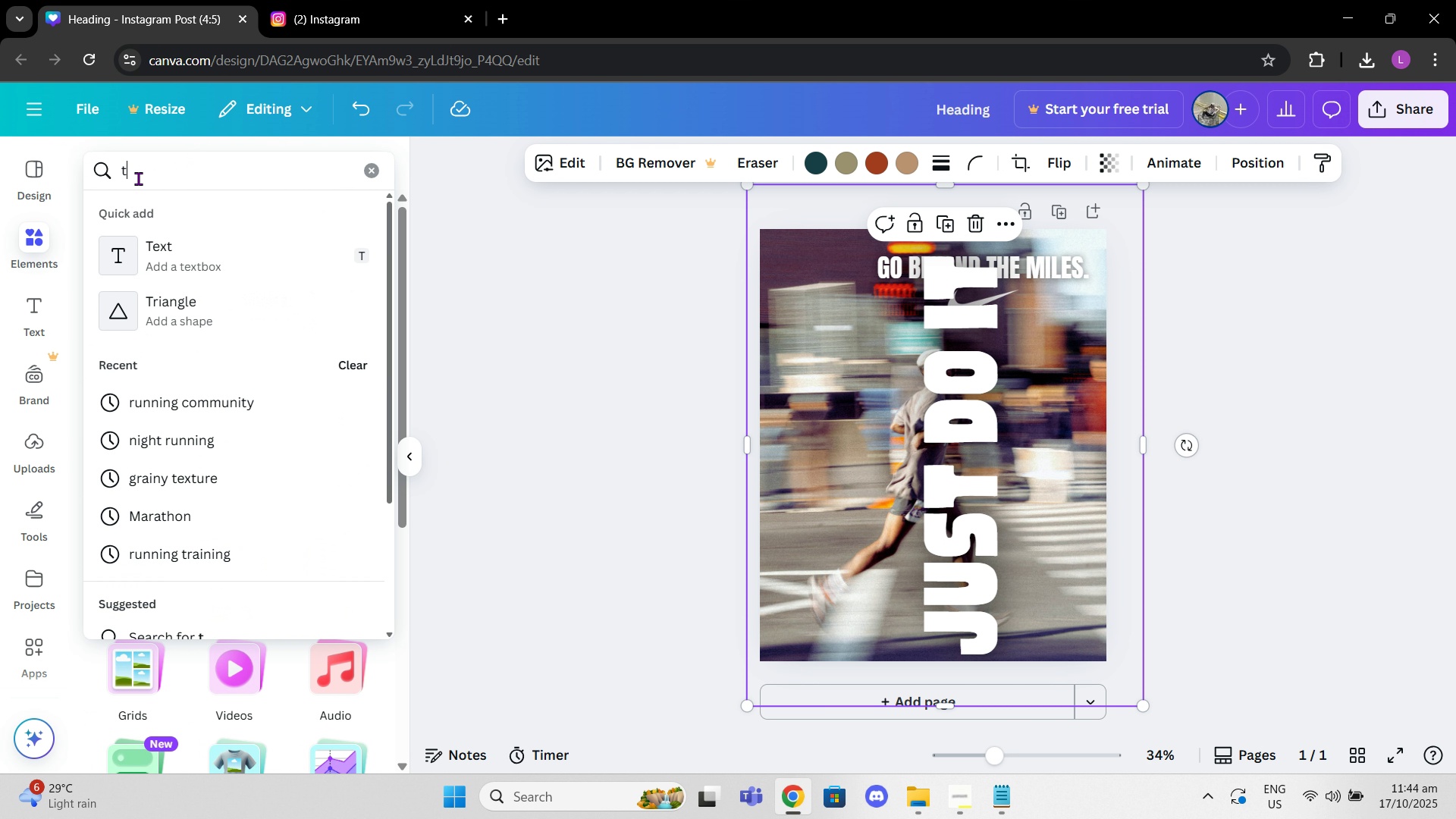 
type(text box)
 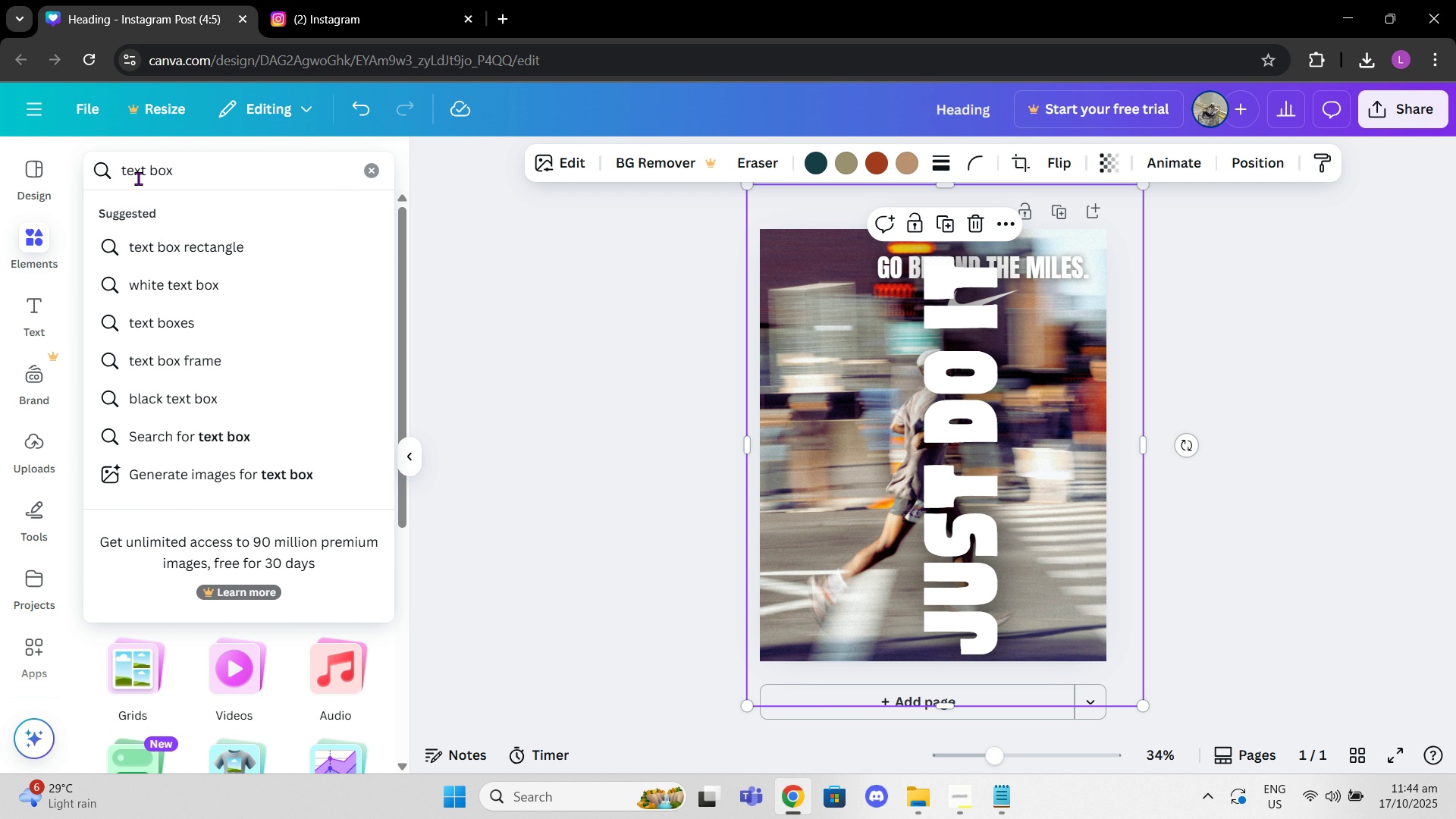 
key(Enter)
 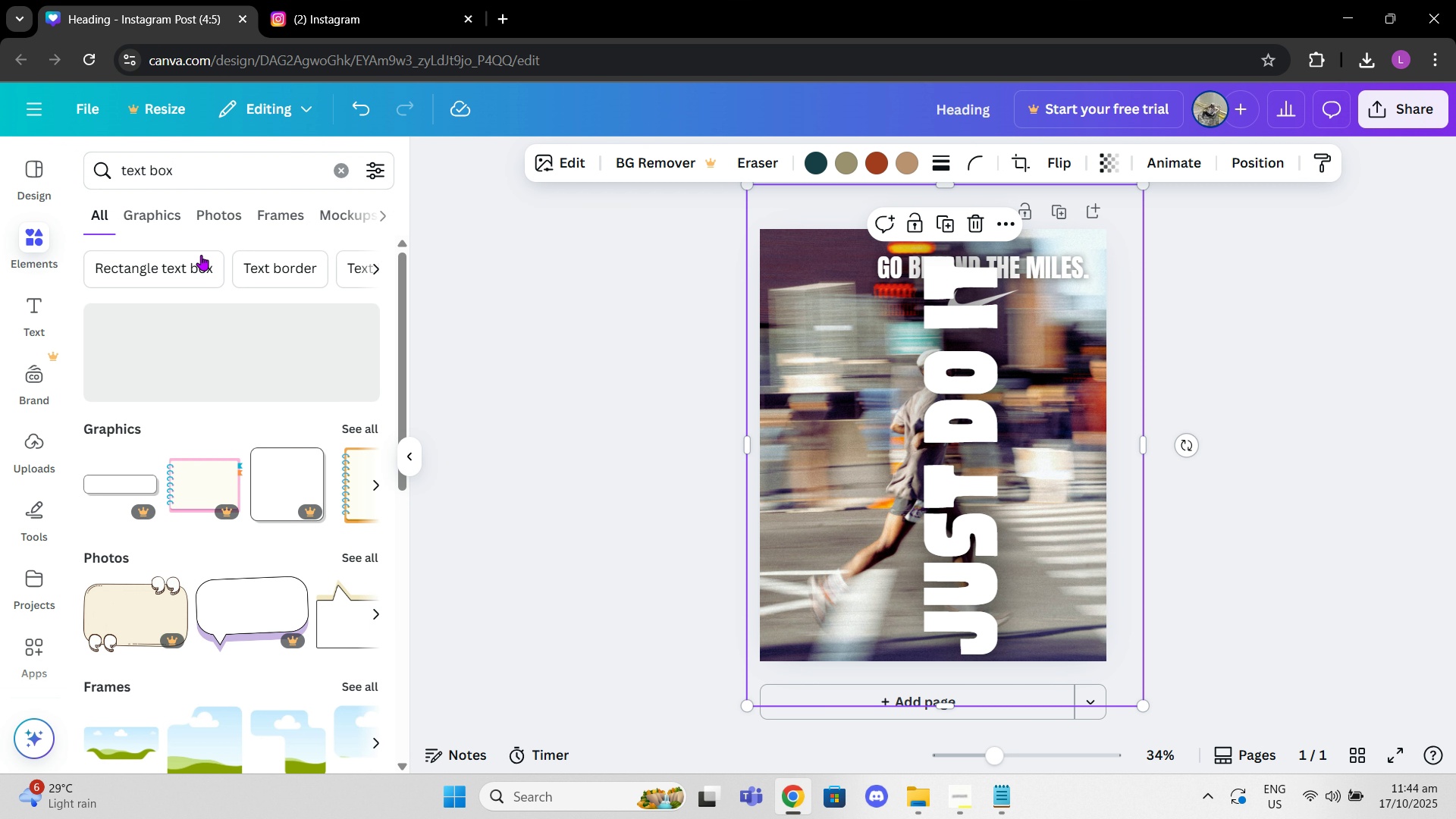 
left_click([185, 273])
 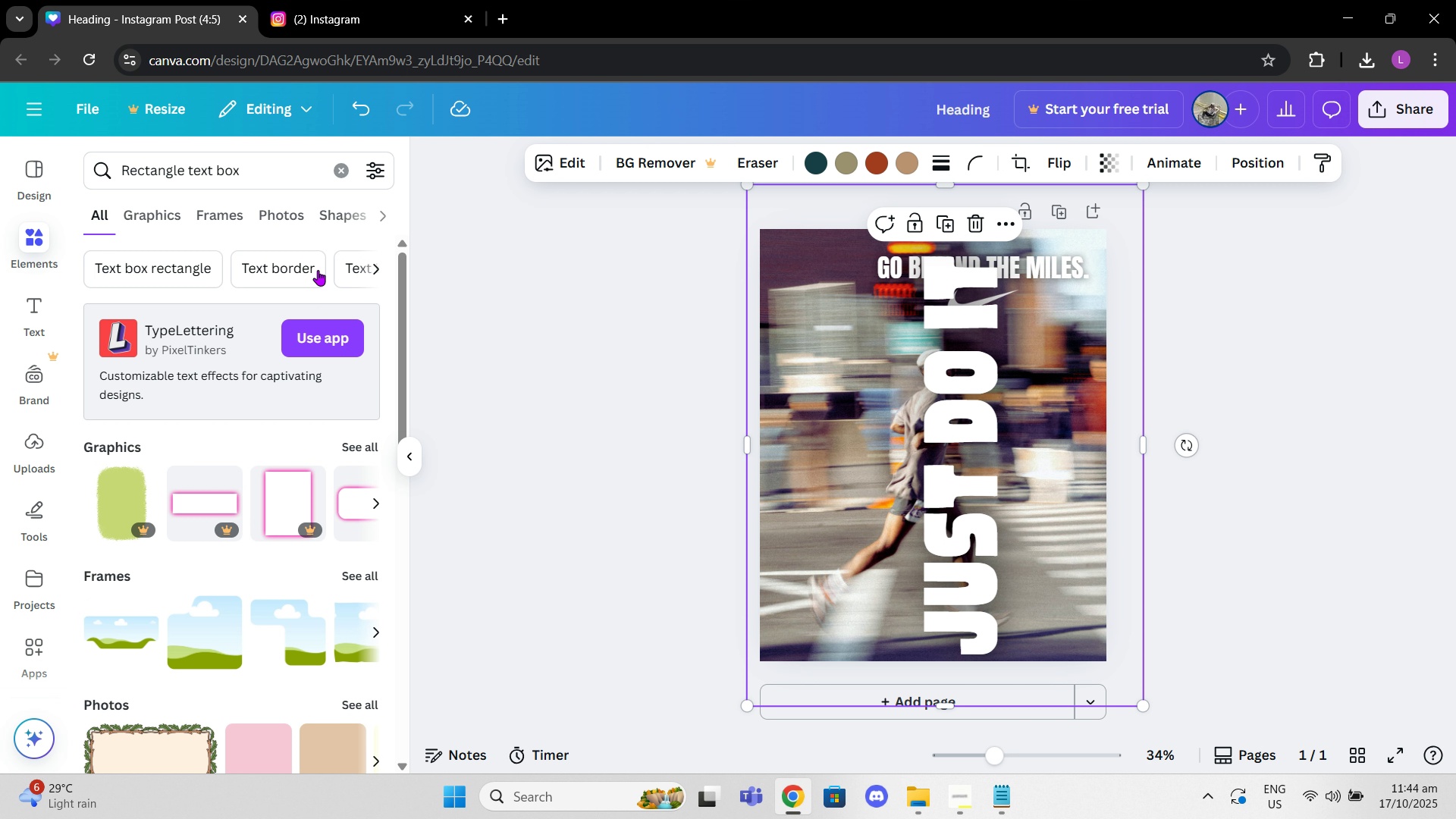 
wait(5.51)
 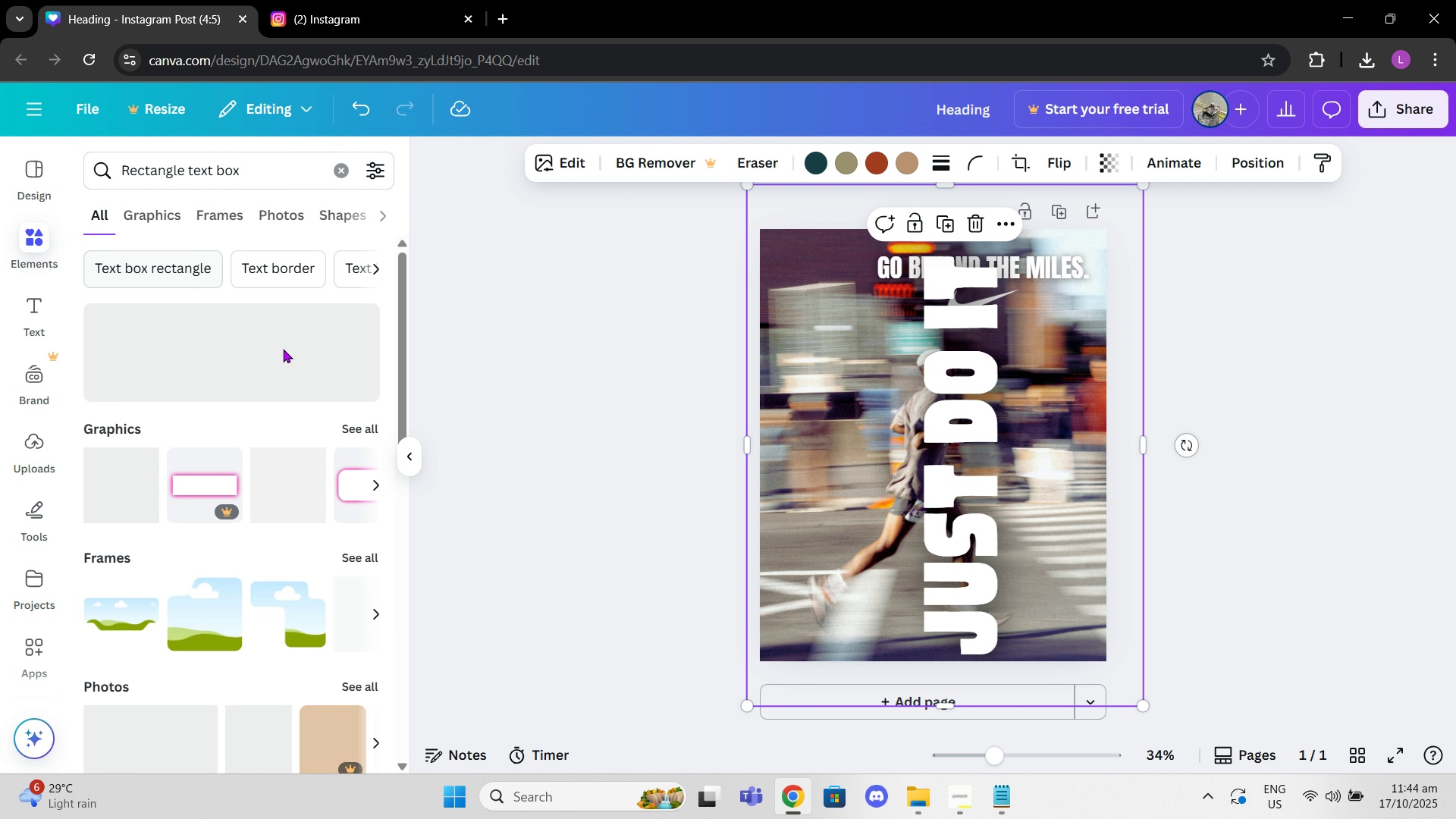 
double_click([225, 184])
 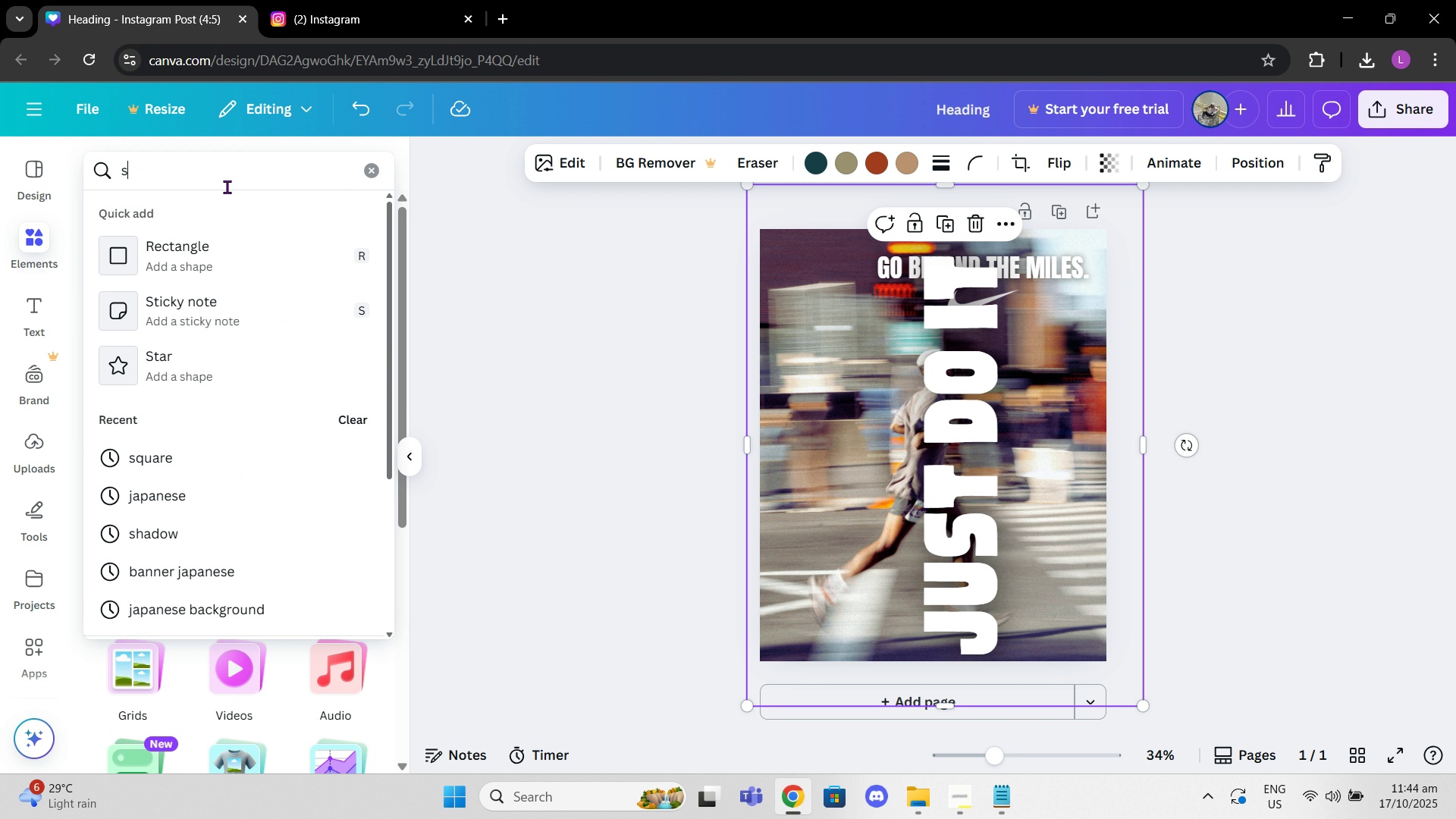 
type(shap[e)
key(Backspace)
key(Backspace)
key(Backspace)
key(Backspace)
key(Backspace)
key(Backspace)
type(rectab)
key(Backspace)
type(ngle)
 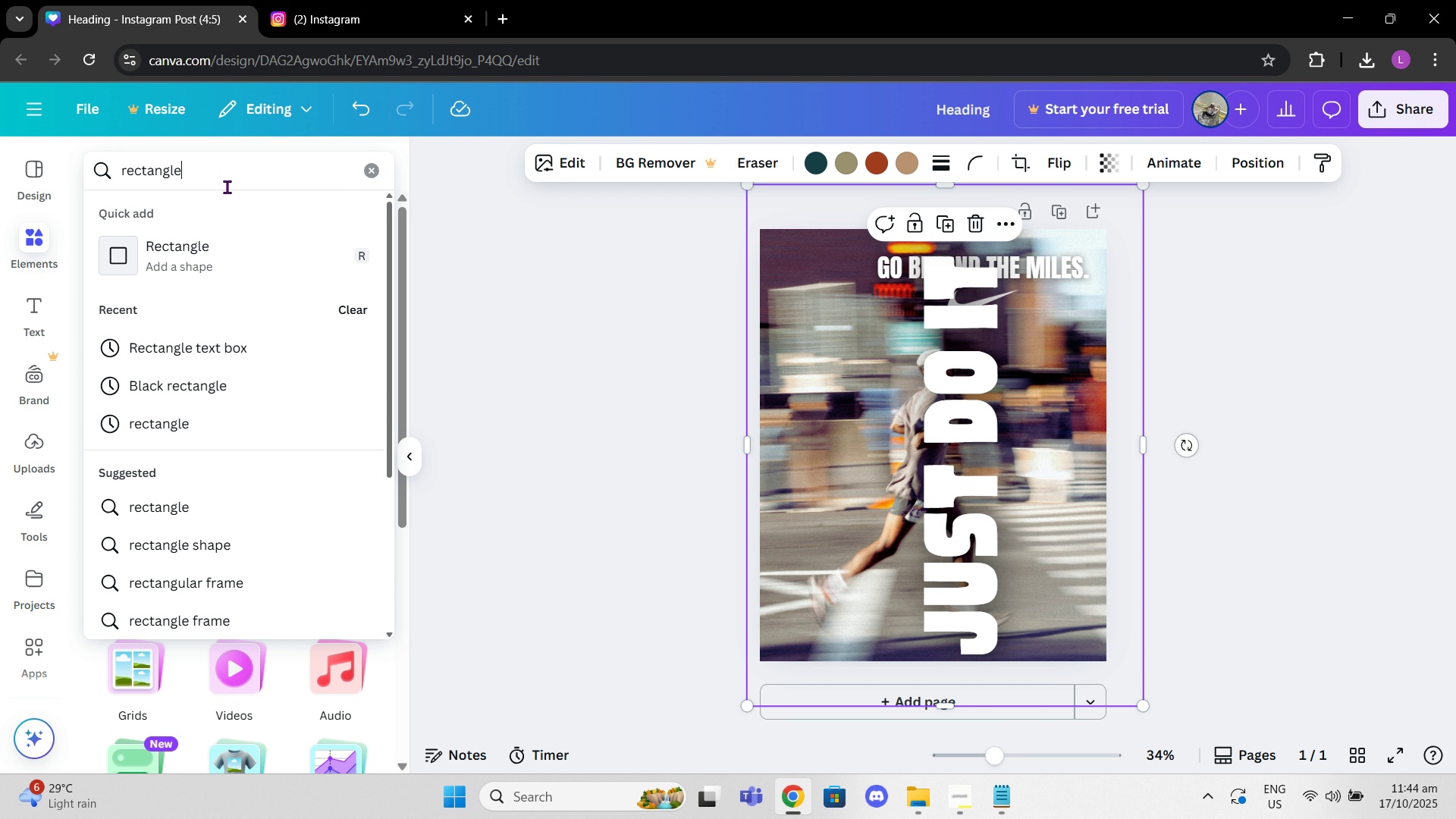 
key(Enter)
 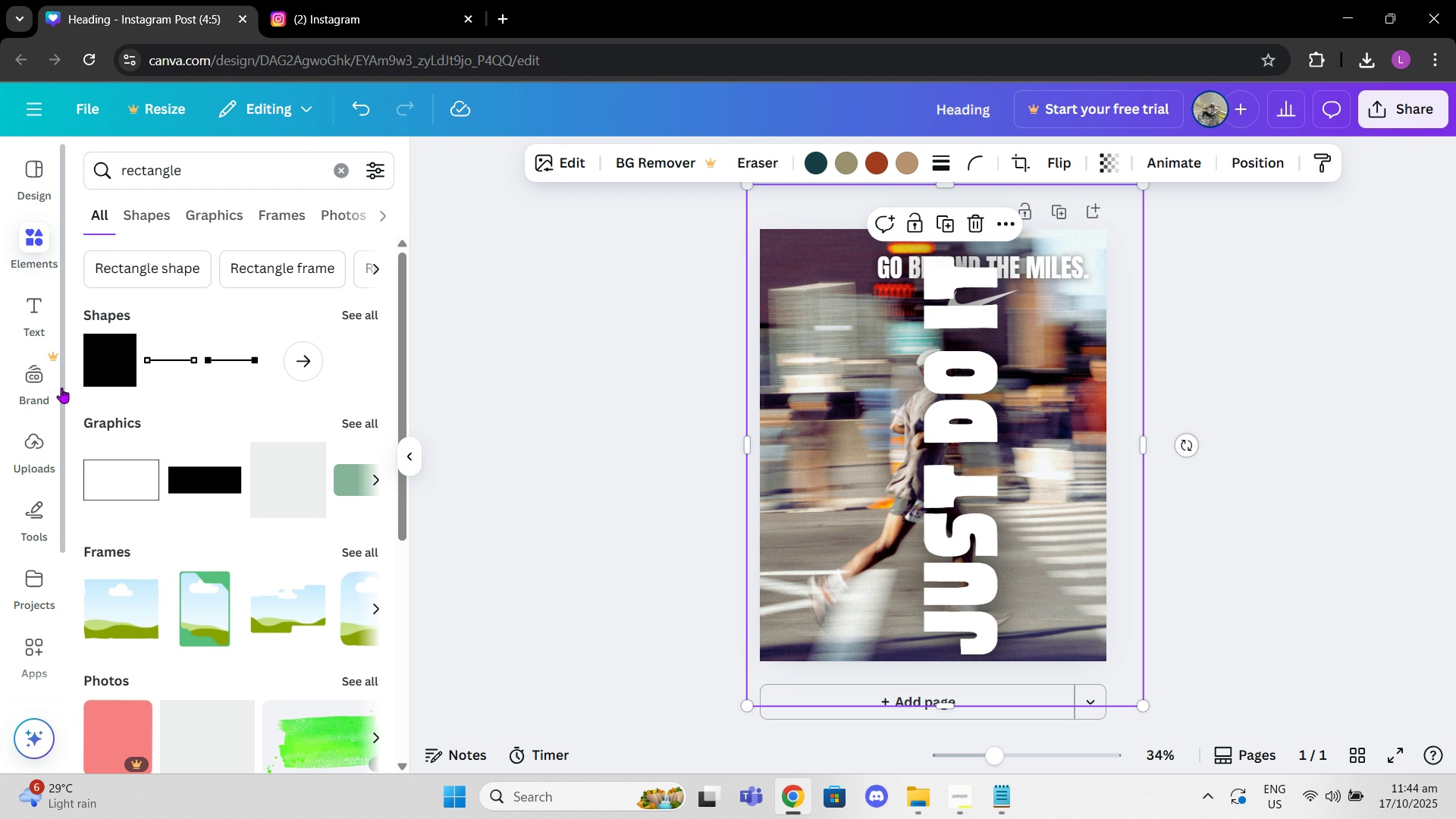 
left_click([102, 358])
 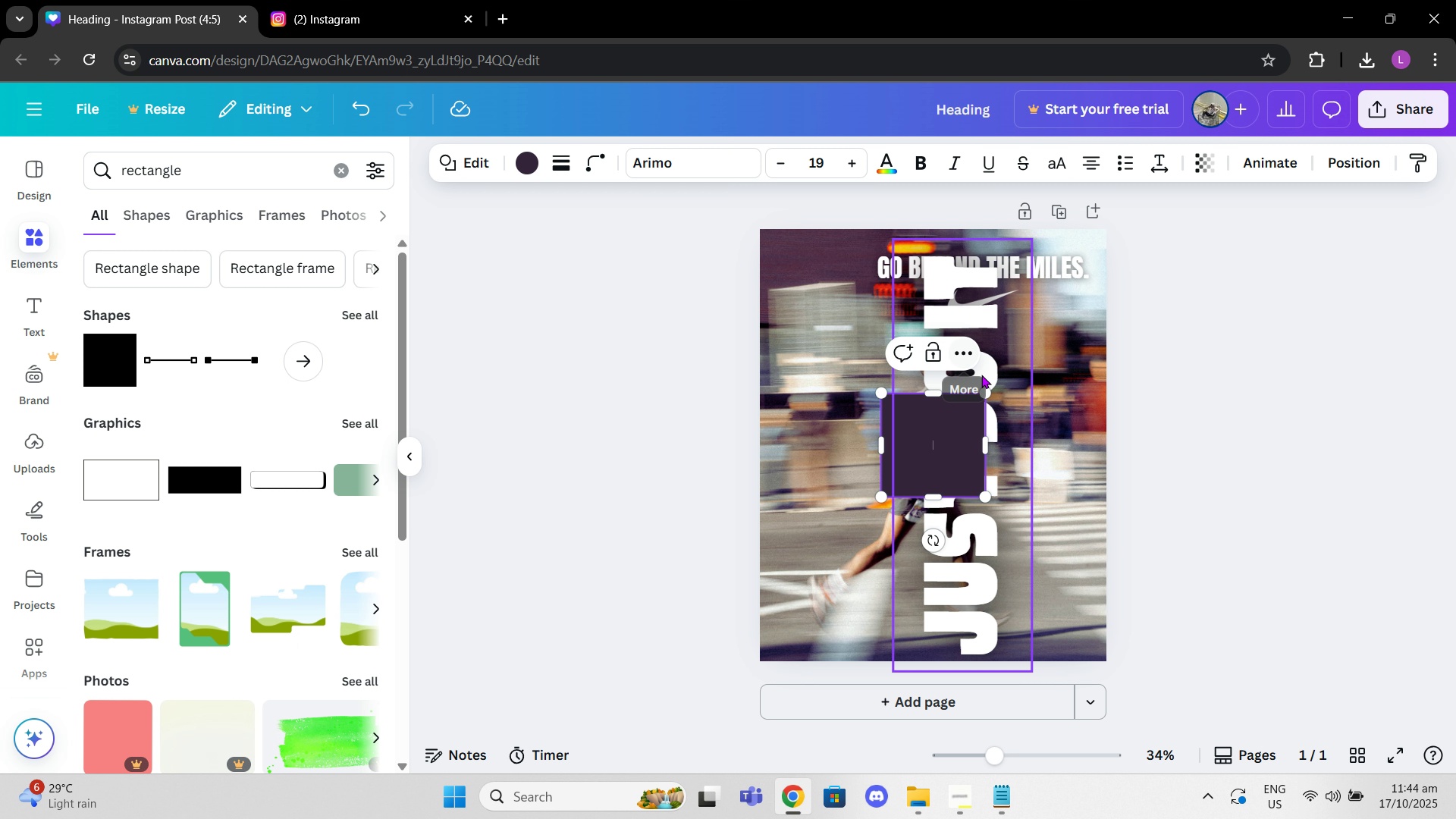 
left_click([987, 377])
 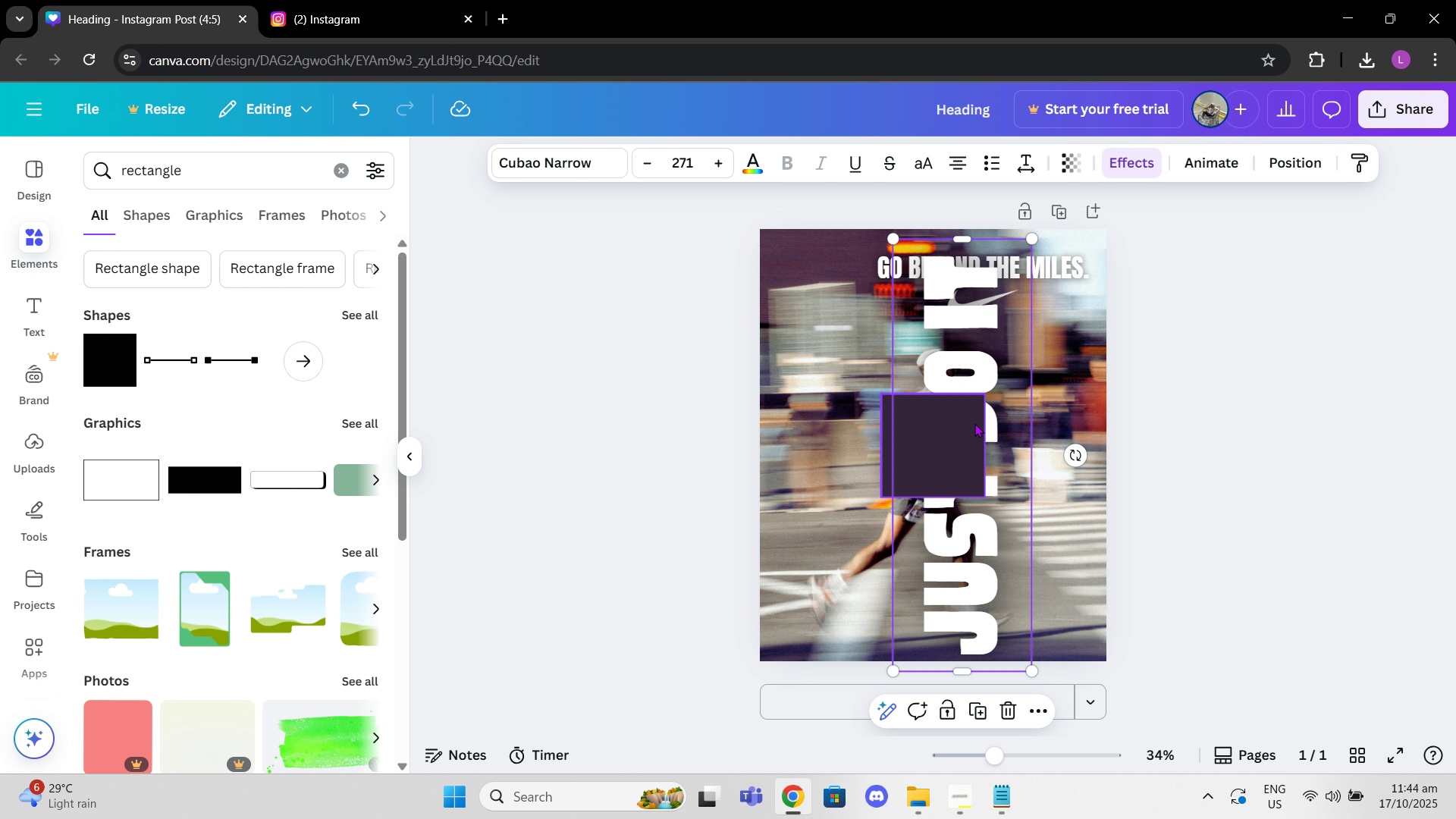 
key(Control+C)
 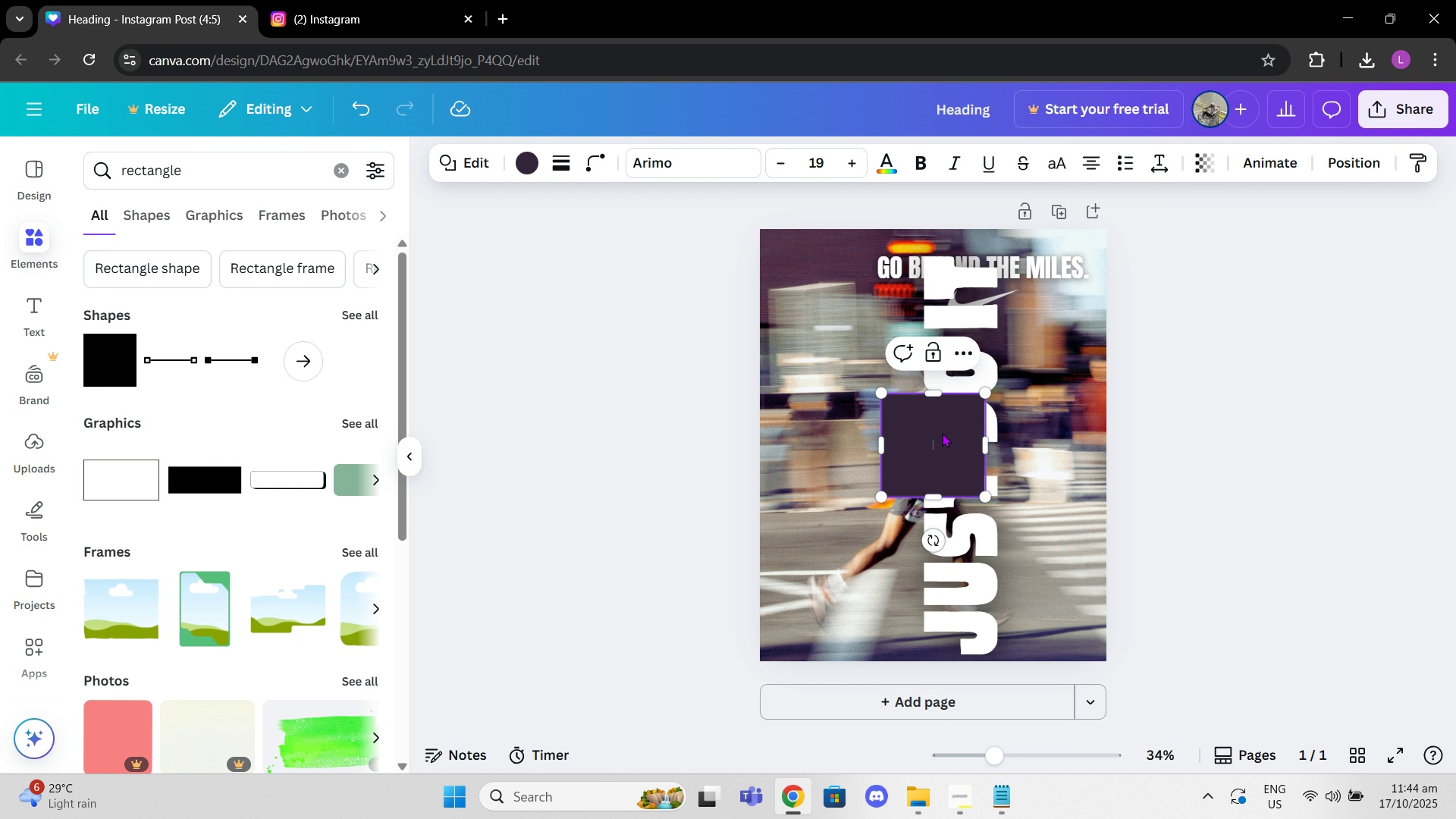 
double_click([942, 433])
 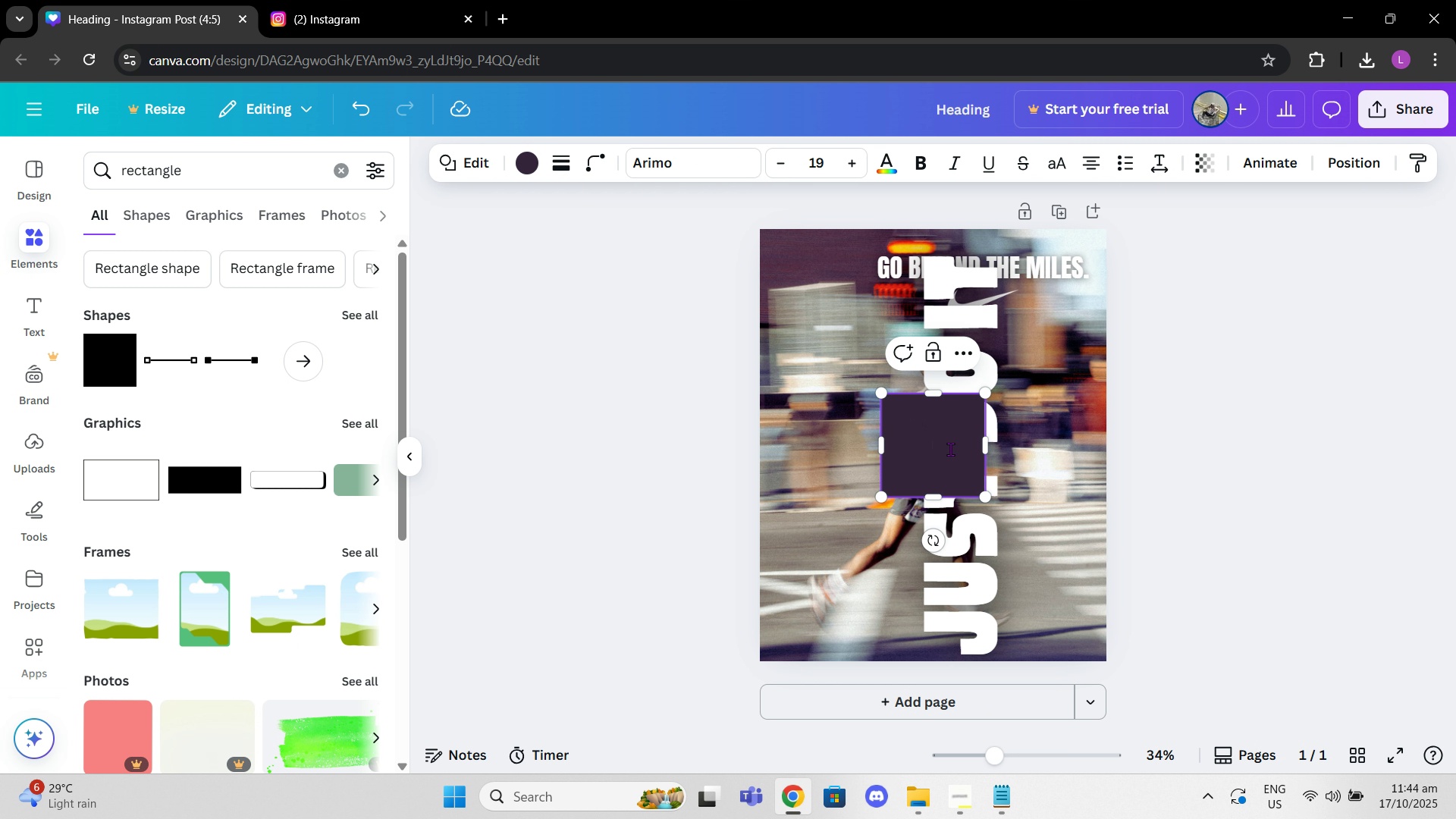 
key(Control+V)
 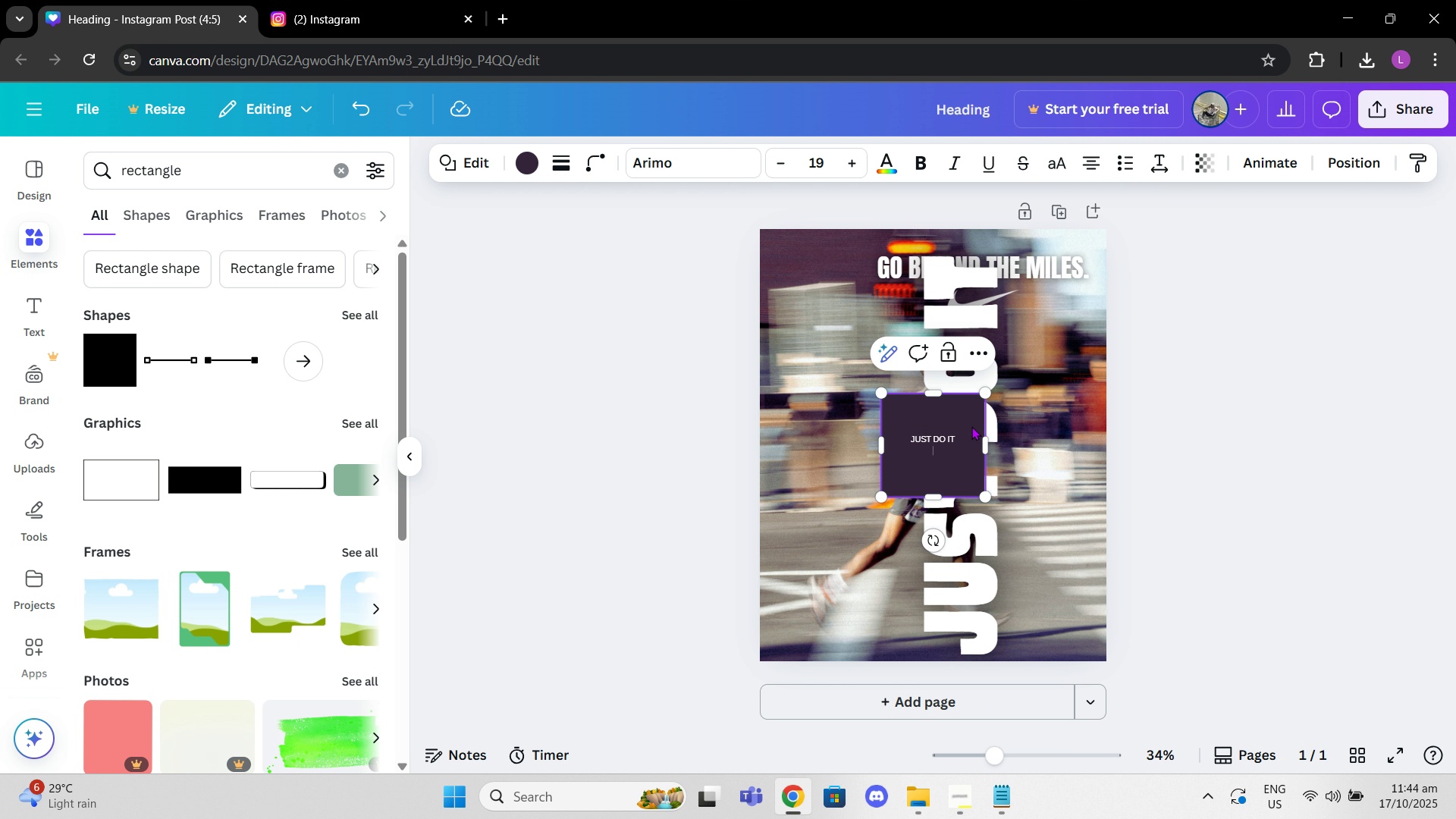 
left_click([956, 438])
 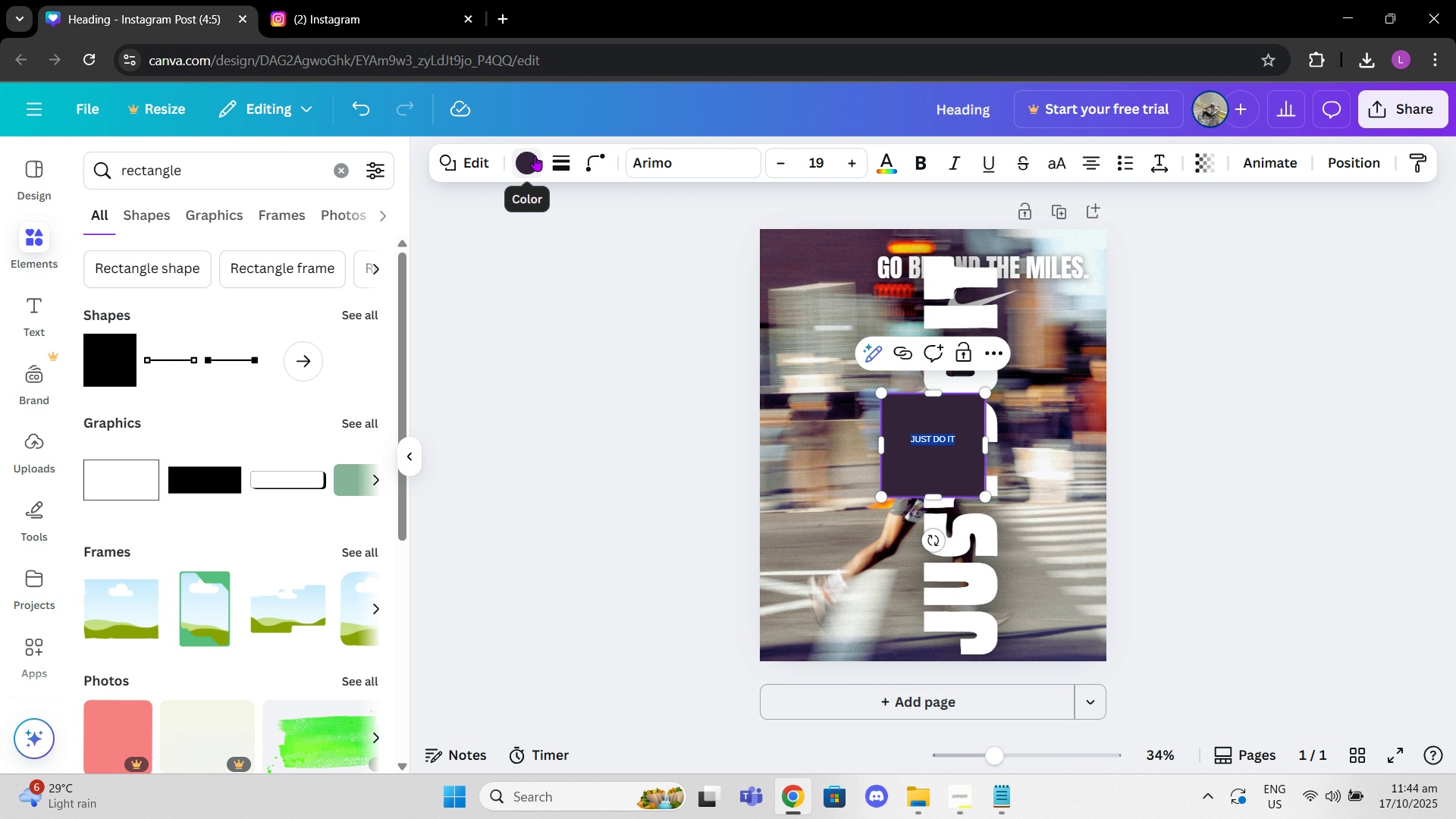 
left_click([673, 160])
 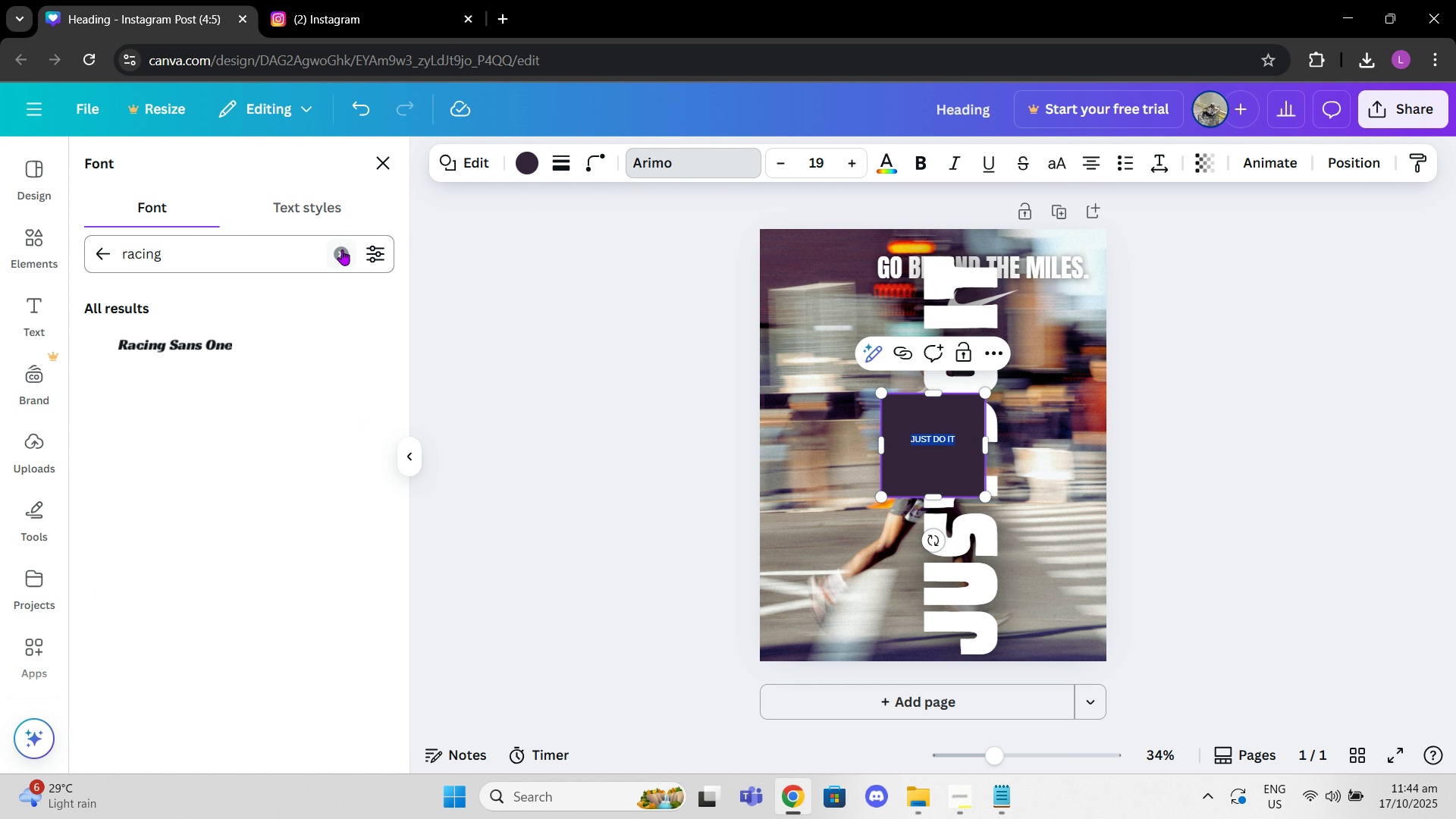 
left_click([340, 249])
 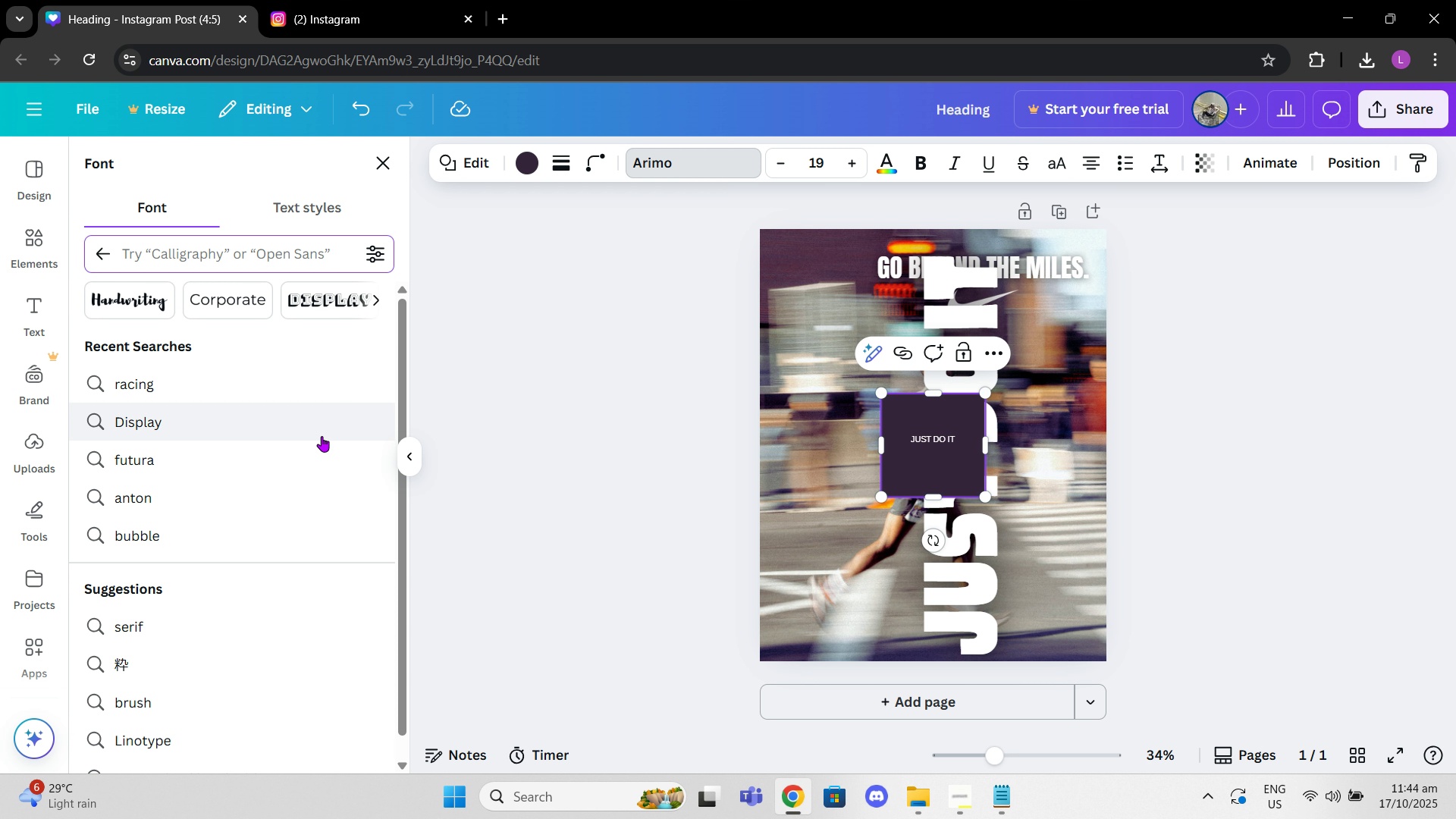 
scroll: coordinate [322, 442], scroll_direction: down, amount: 5.0
 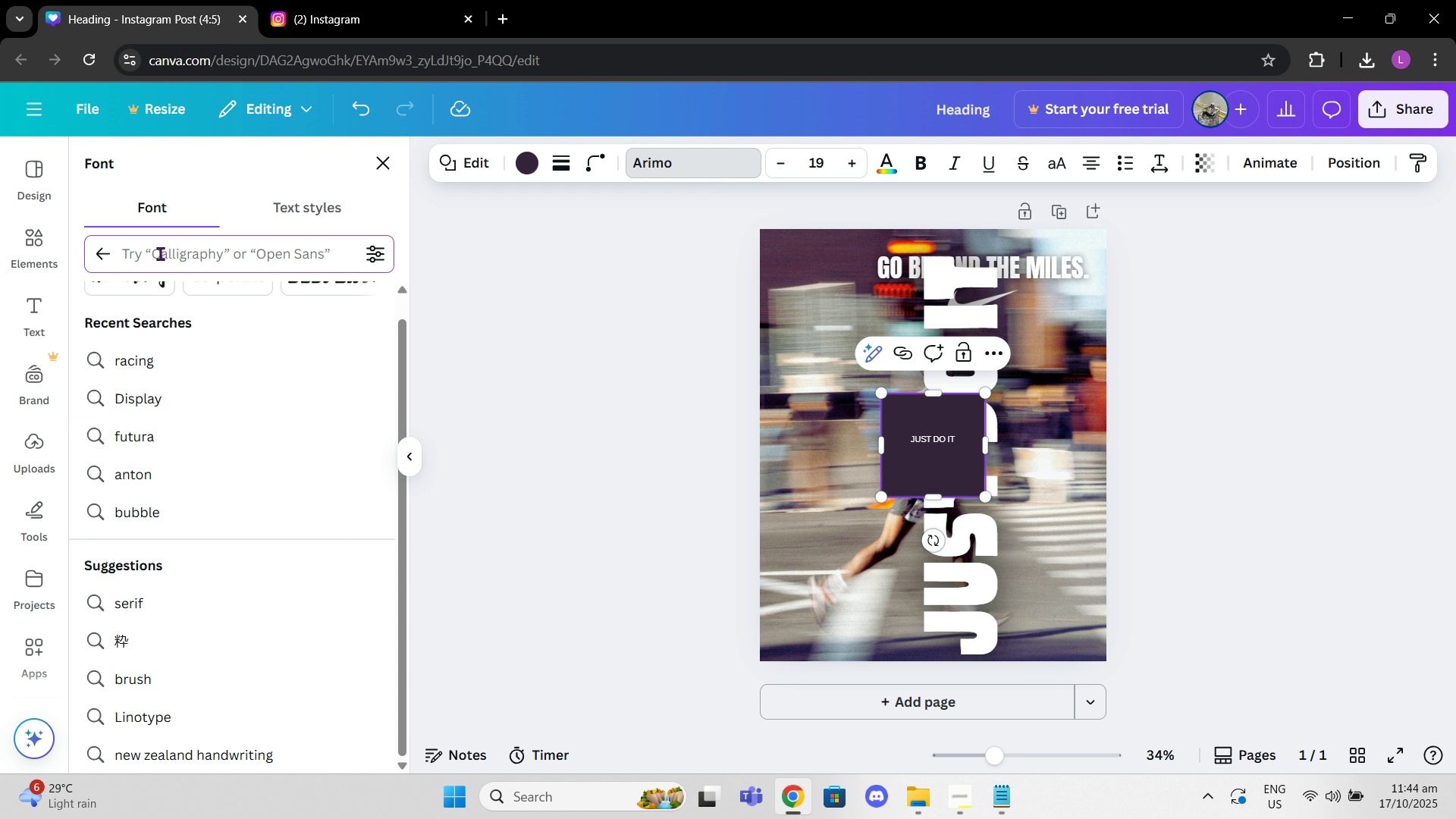 
scroll: coordinate [162, 255], scroll_direction: up, amount: 2.0
 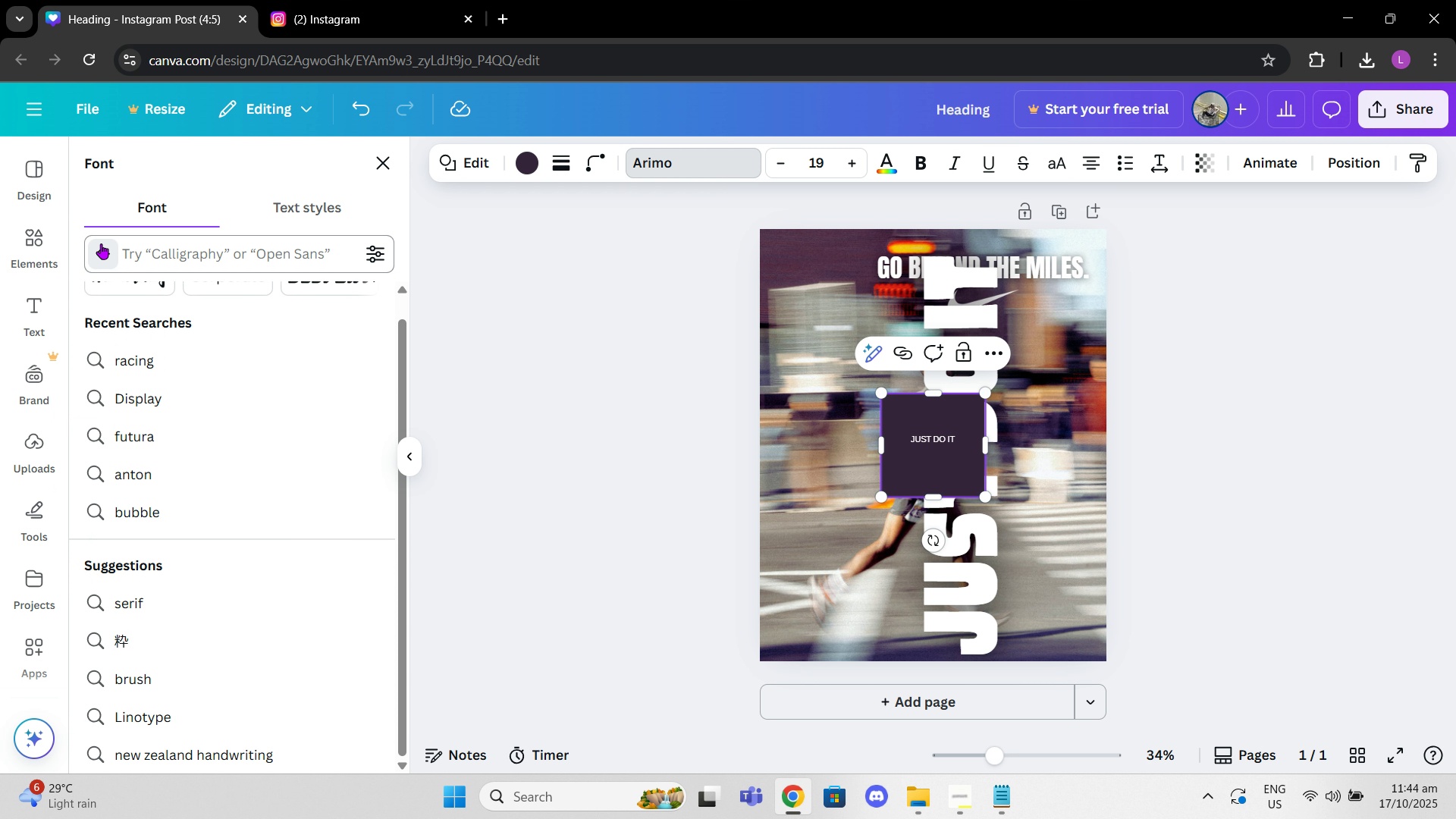 
left_click([101, 243])
 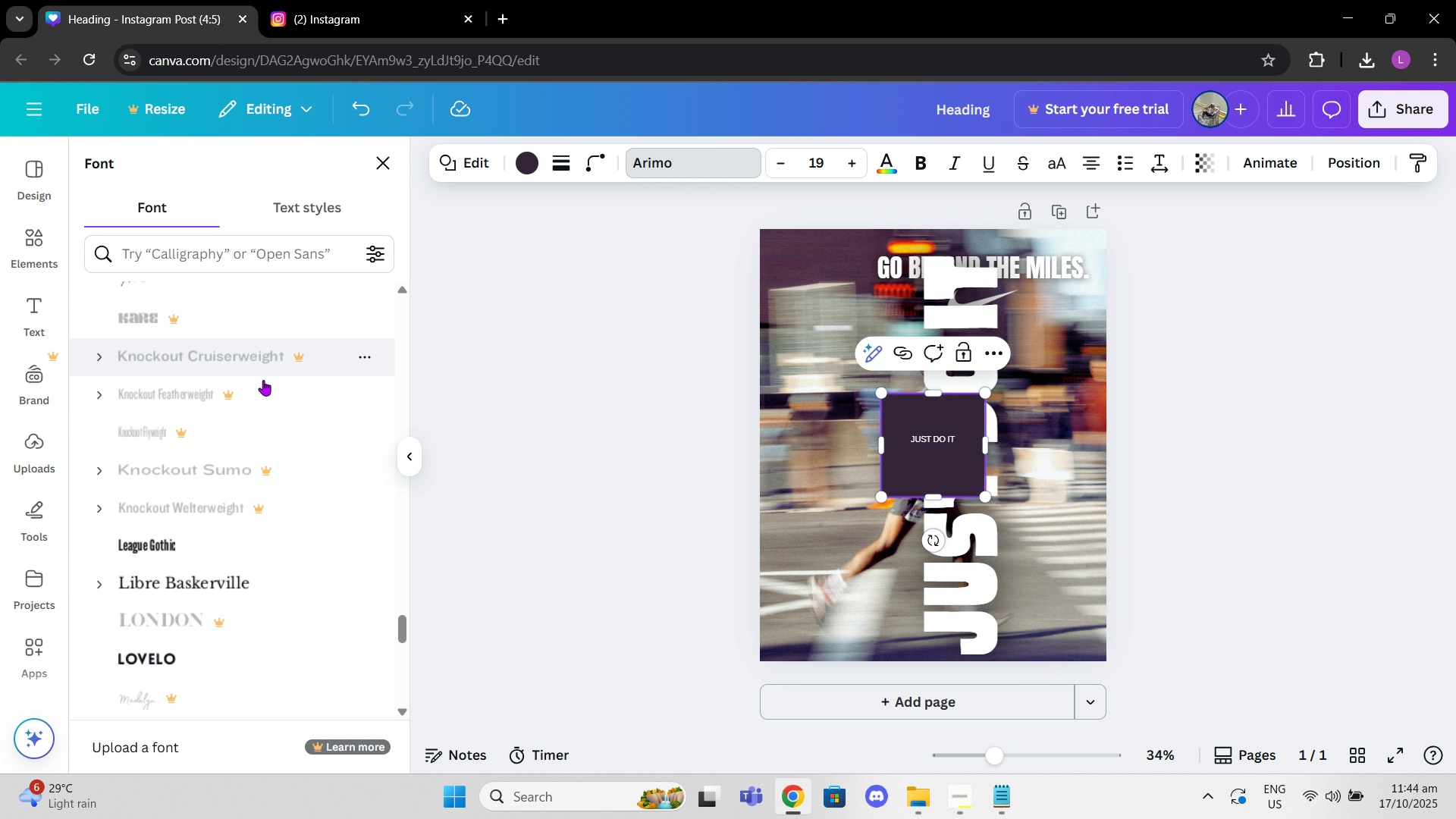 
scroll: coordinate [259, 380], scroll_direction: up, amount: 17.0
 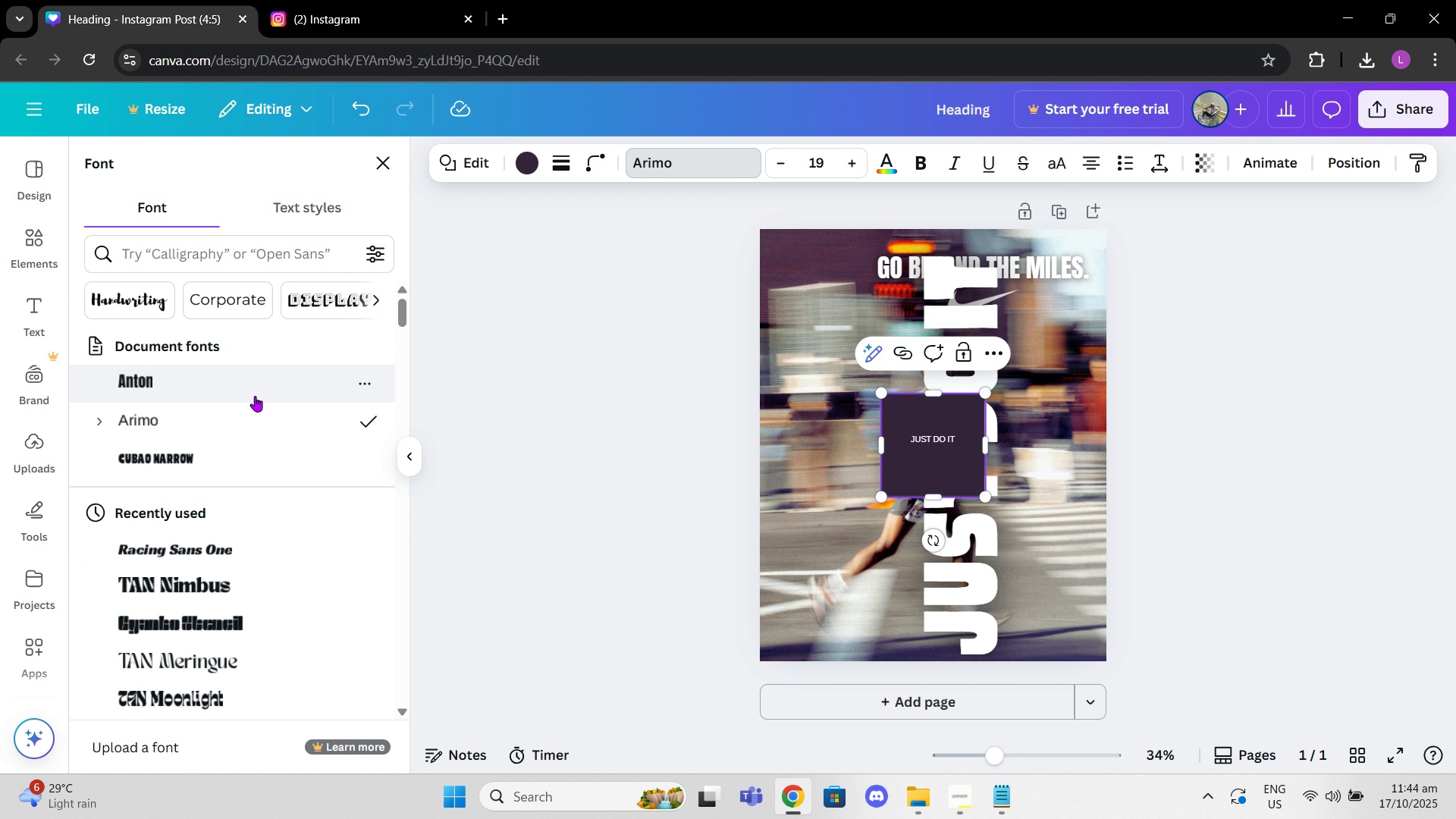 
left_click([241, 441])
 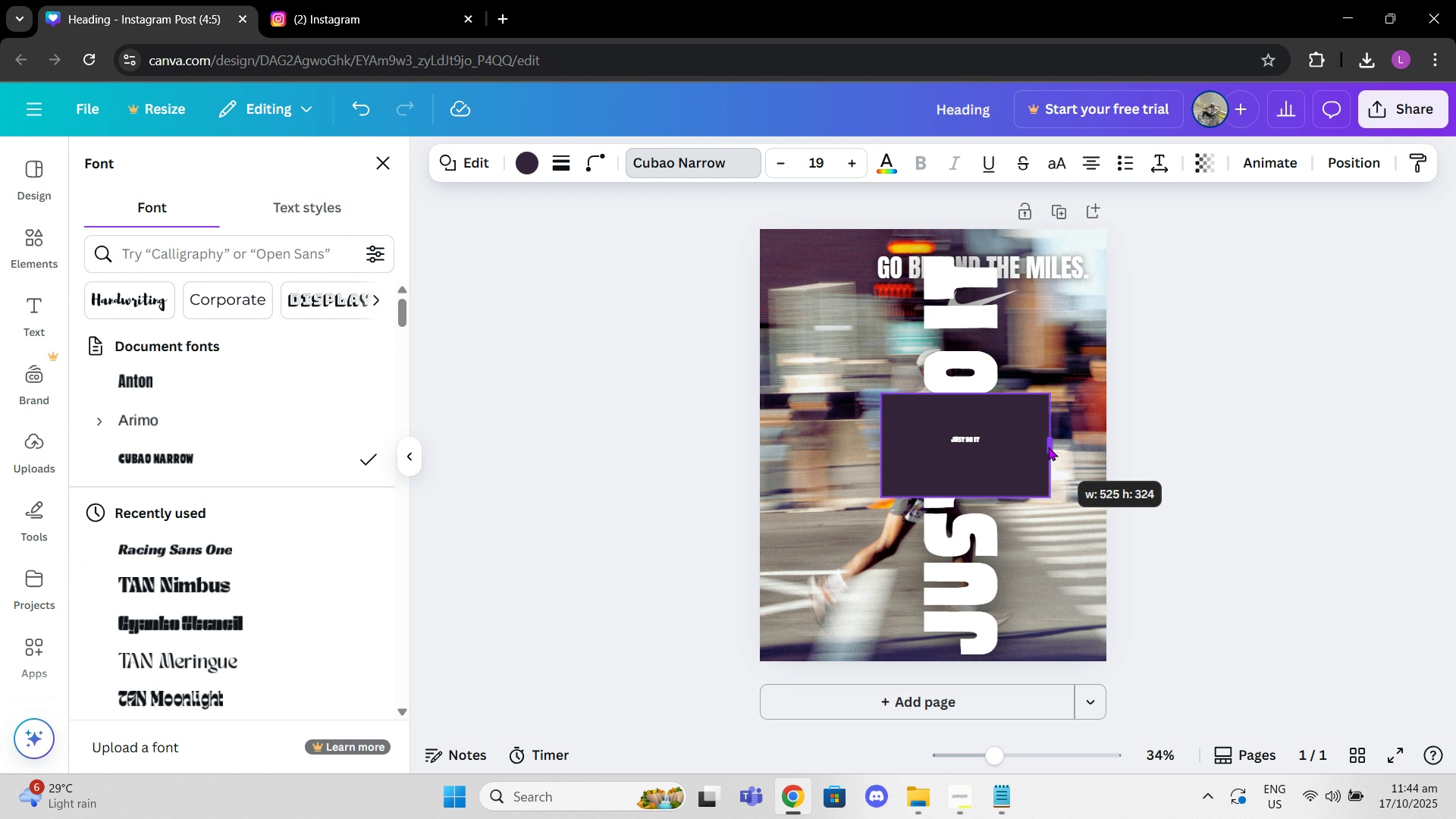 
left_click([995, 446])
 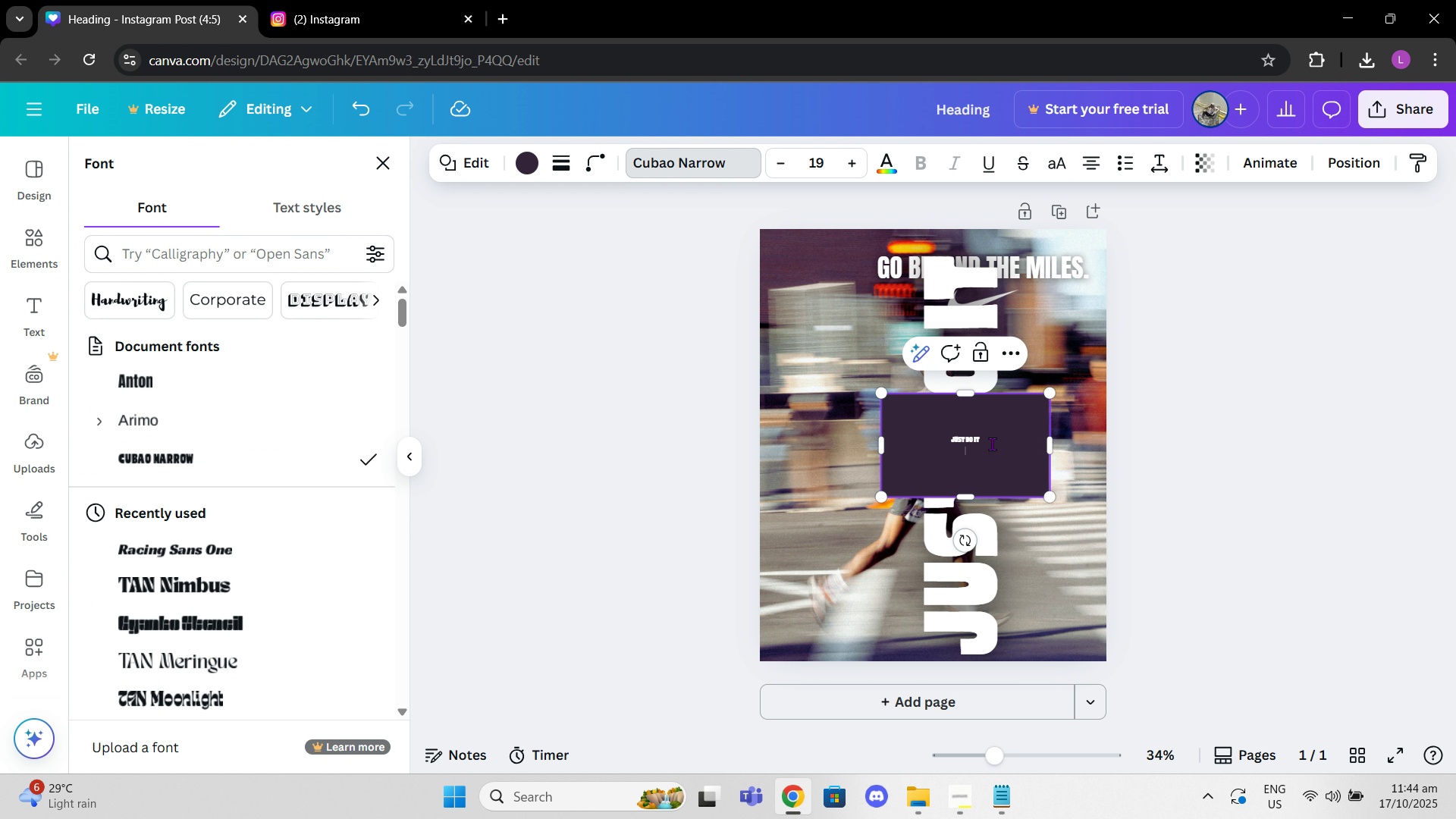 
left_click([990, 445])
 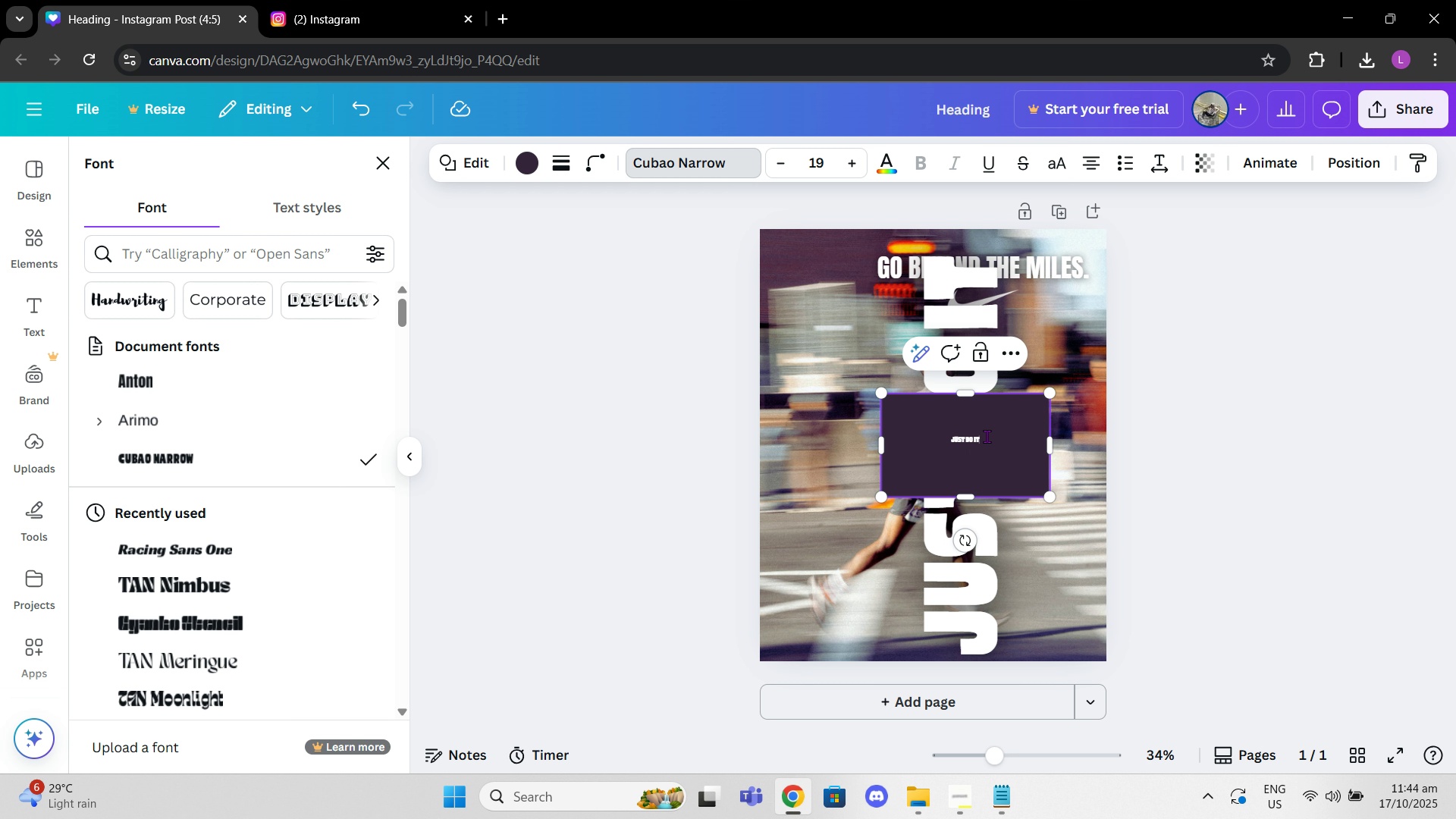 
left_click([987, 436])
 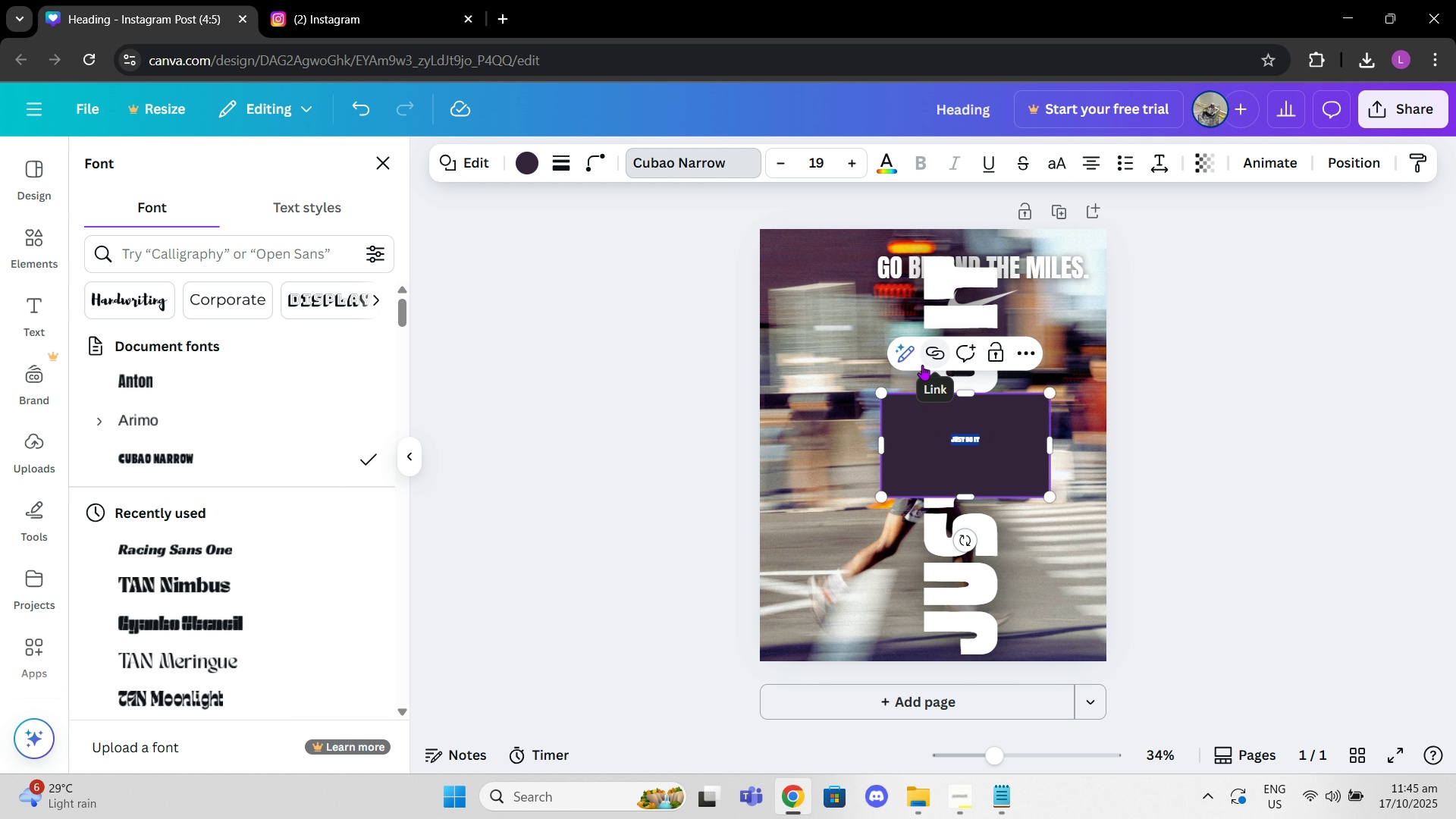 
left_click([924, 378])
 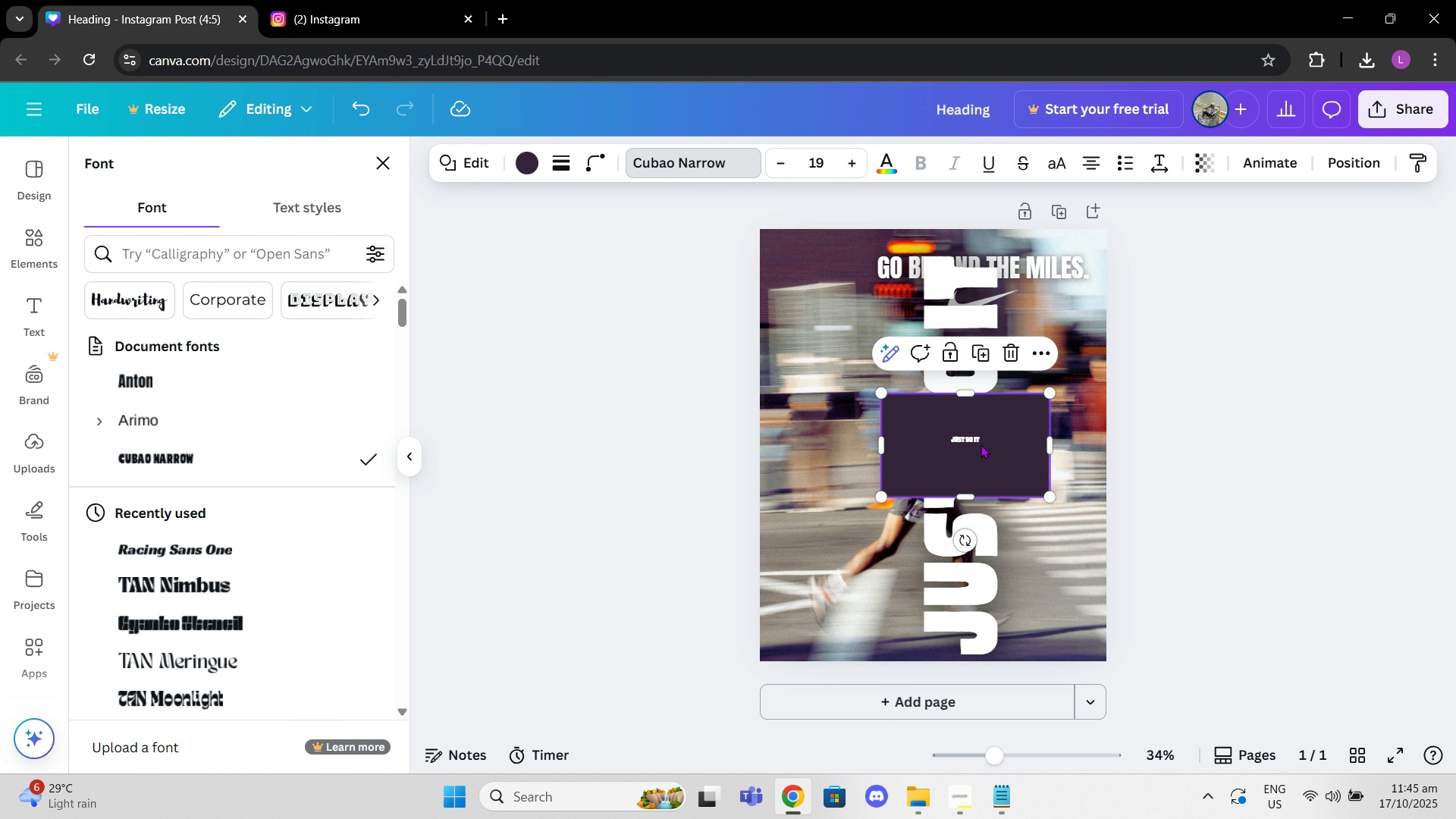 
left_click([981, 444])
 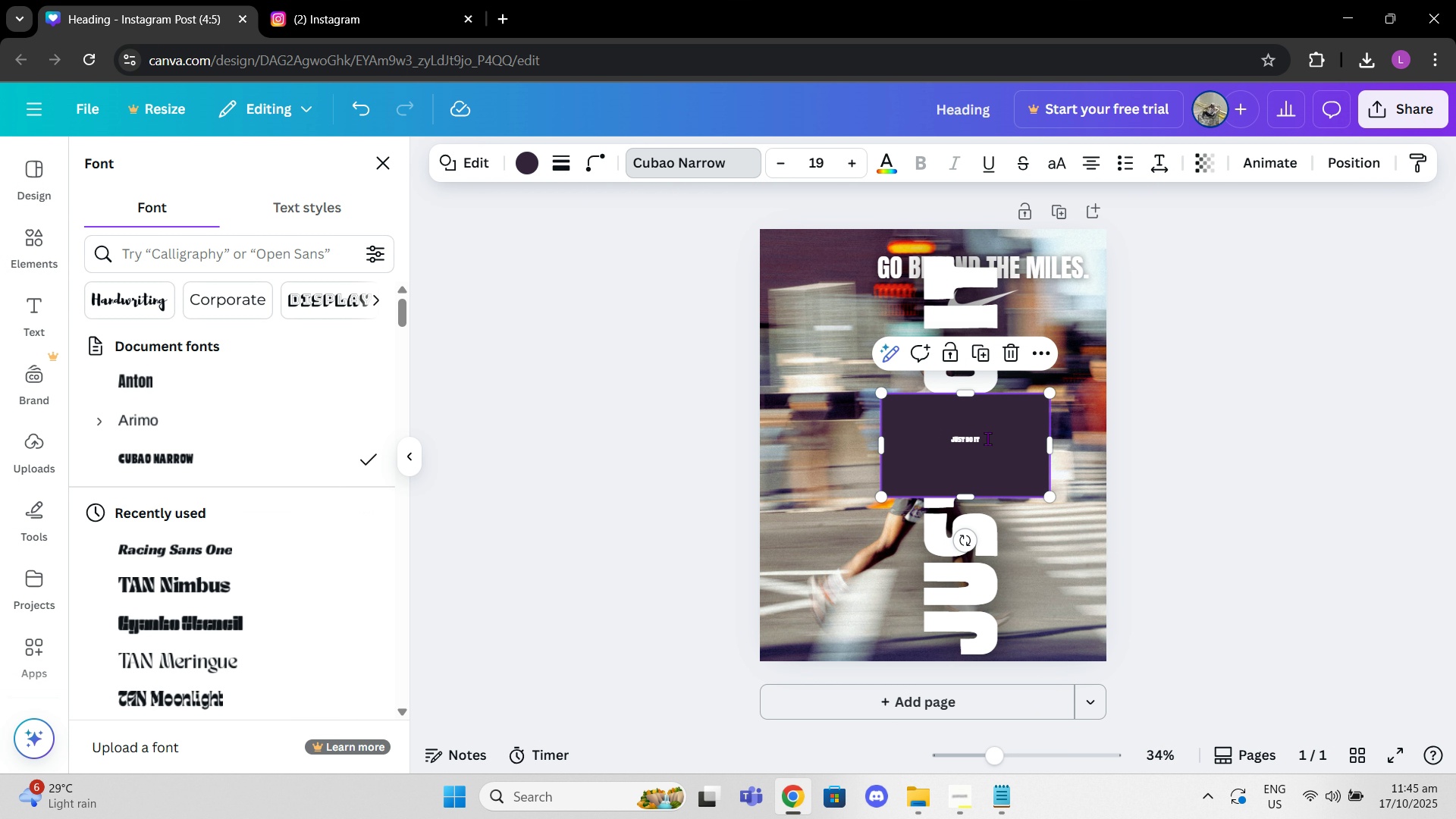 
left_click([985, 438])
 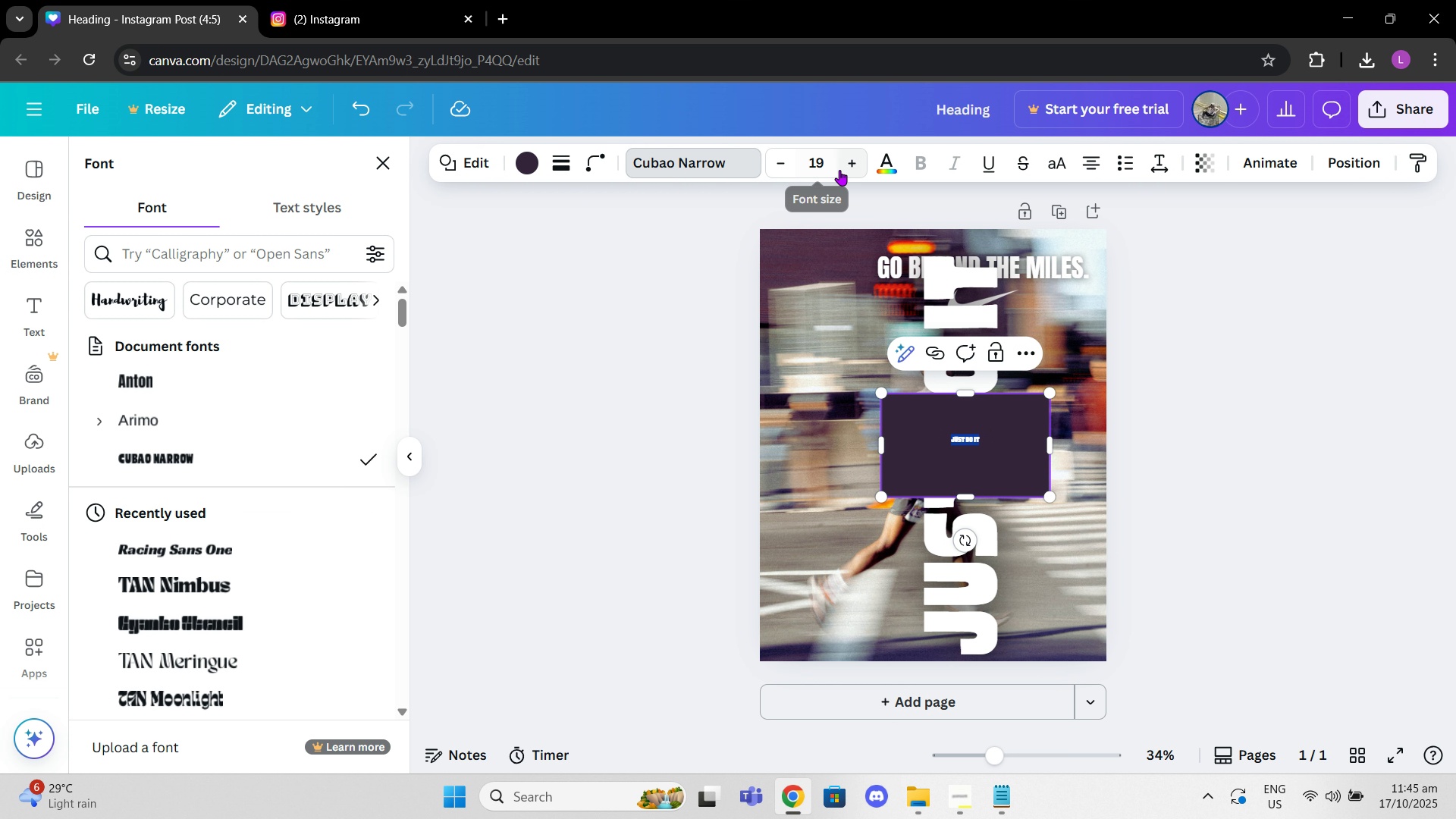 
left_click([829, 166])
 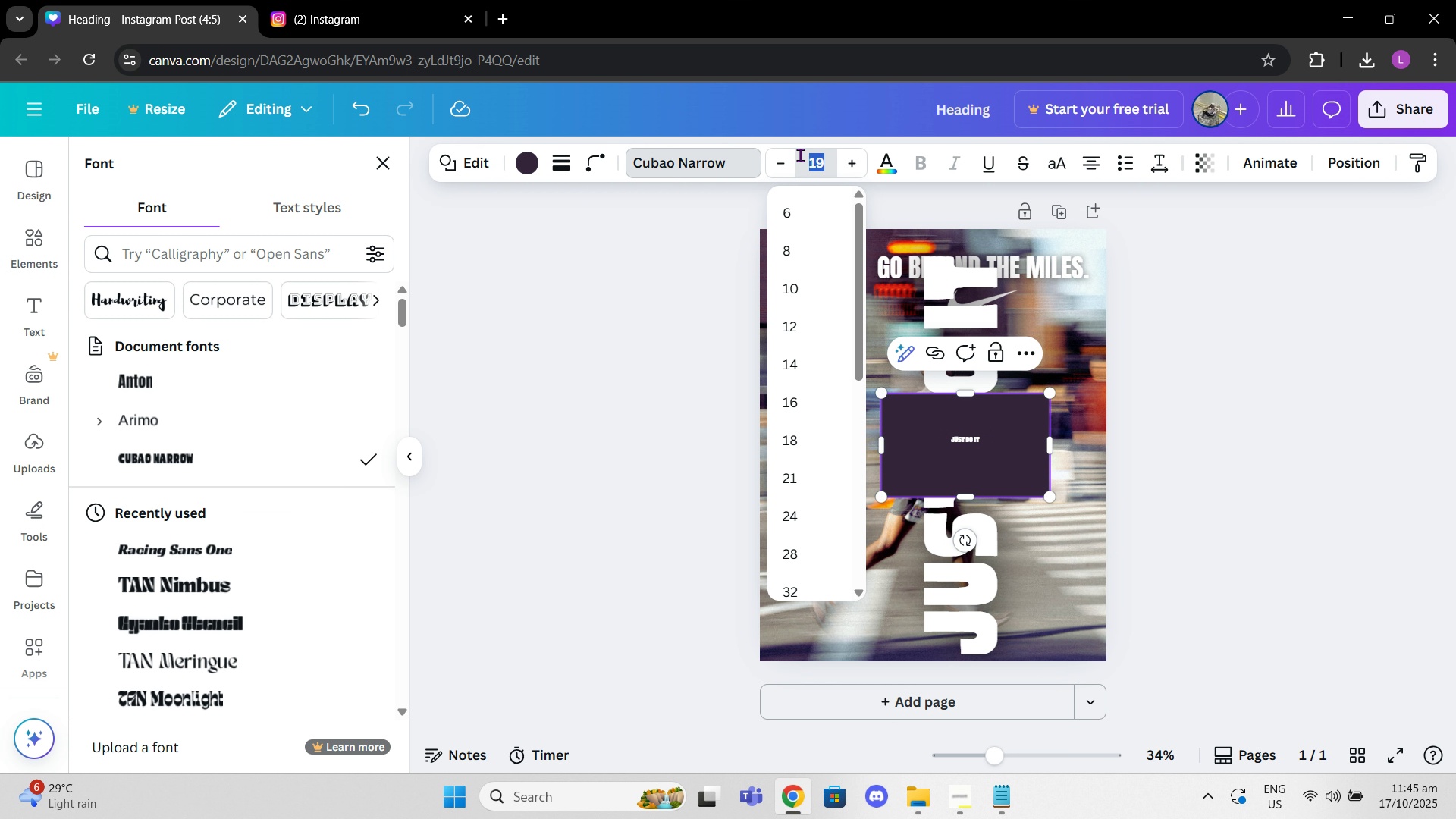 
type(271)
 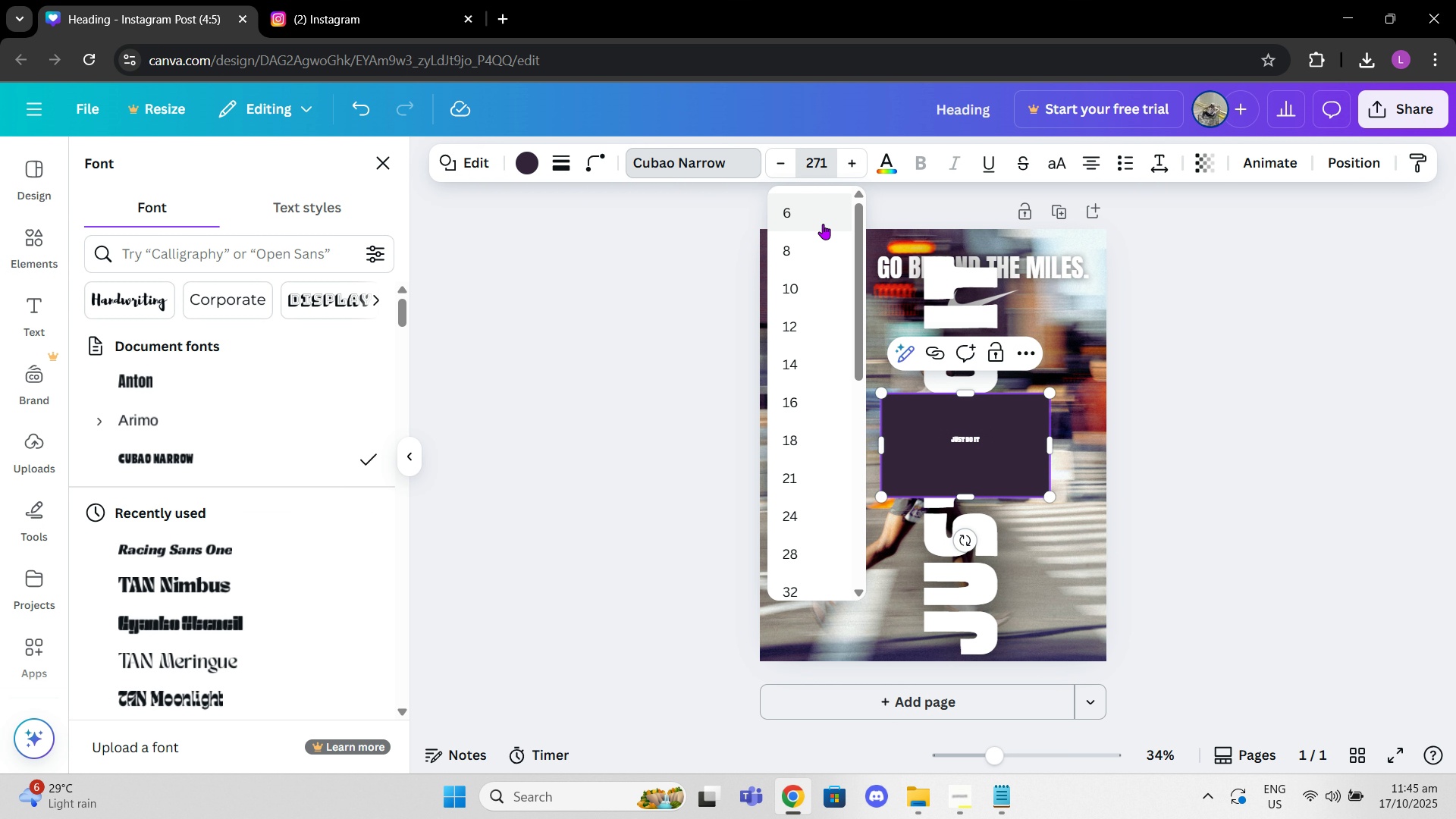 
key(Enter)
 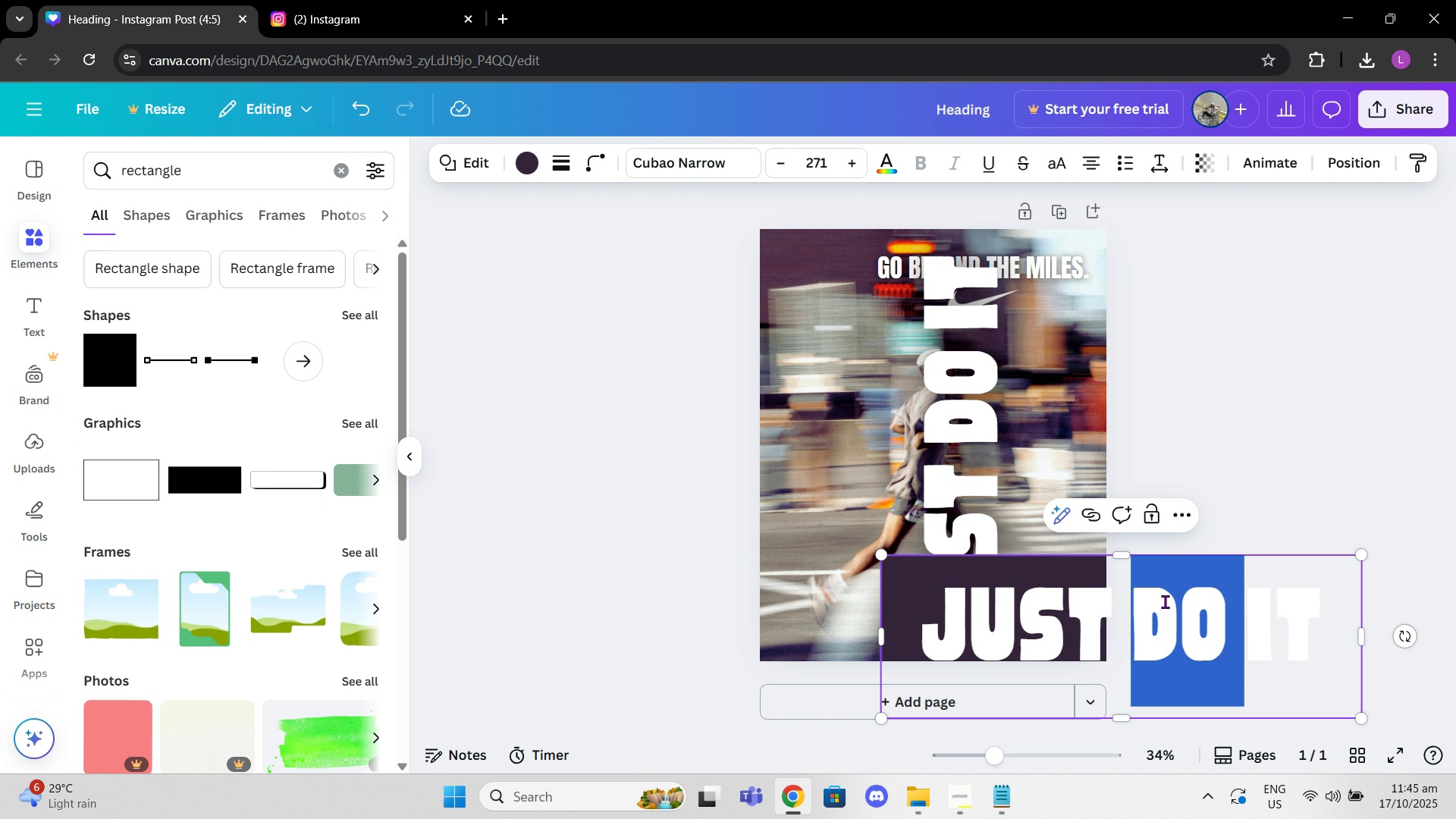 
wait(9.72)
 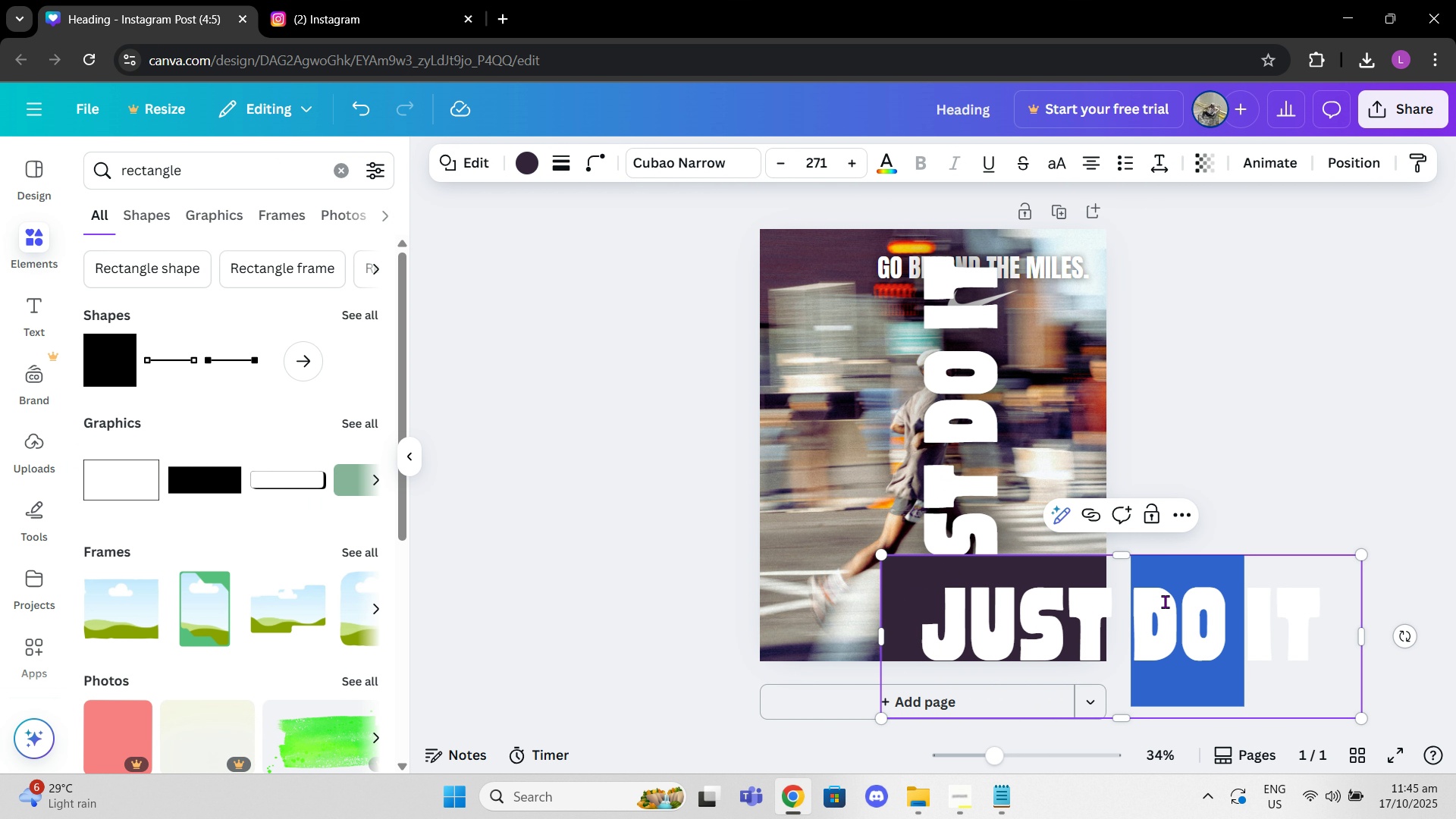 
left_click([1288, 338])
 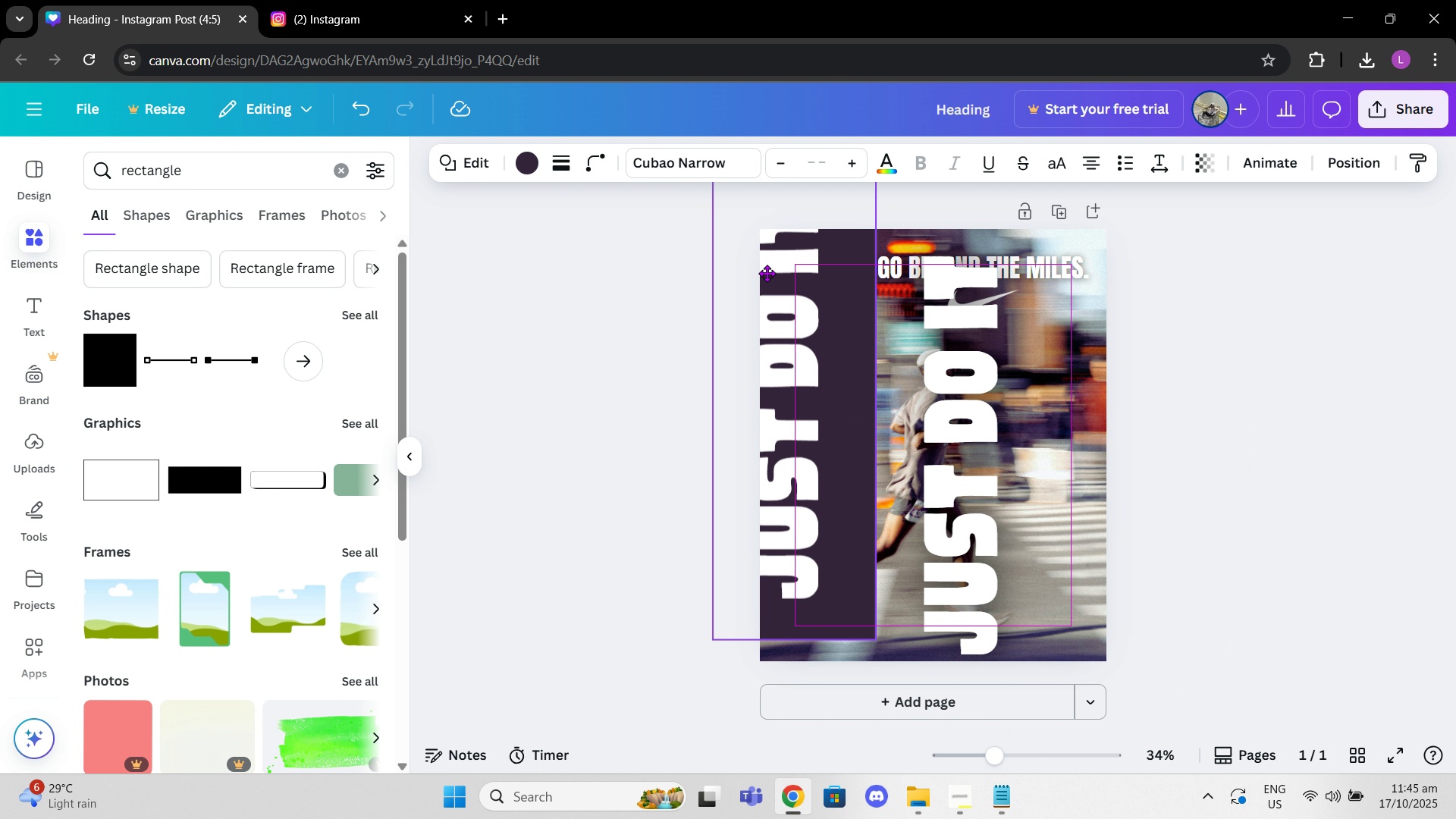 
mouse_move([794, 281])
 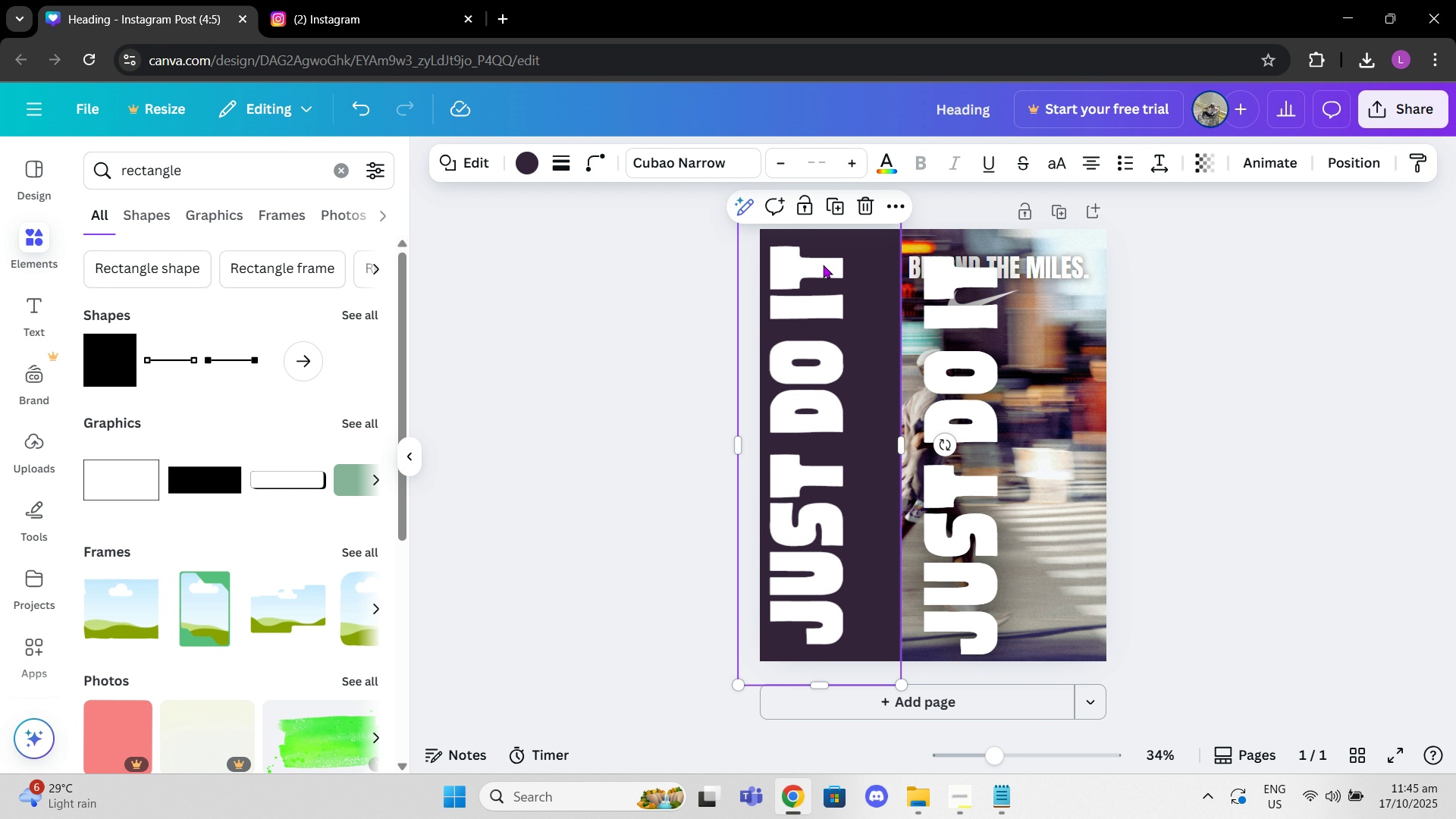 
left_click([823, 265])
 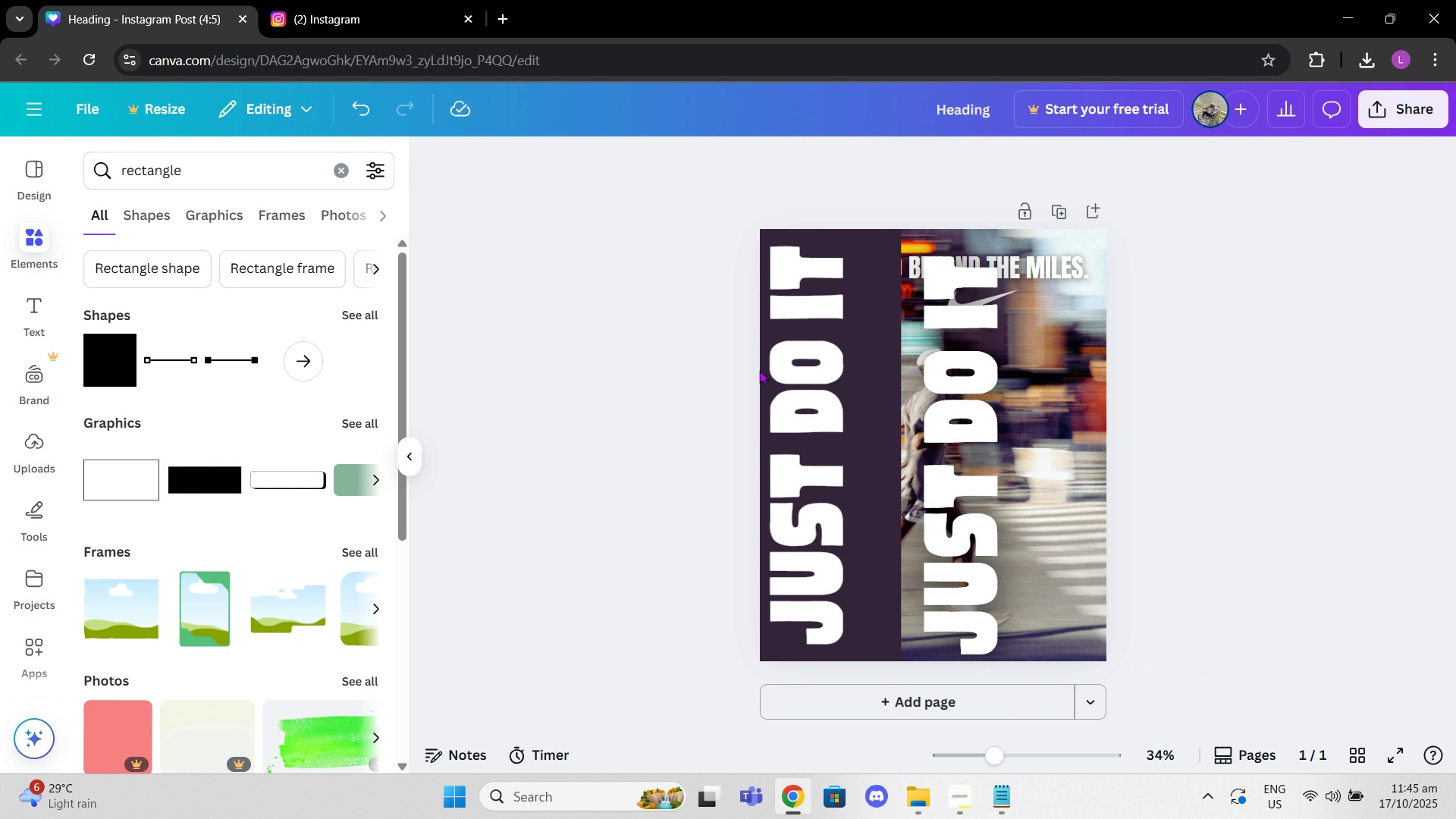 
double_click([812, 358])
 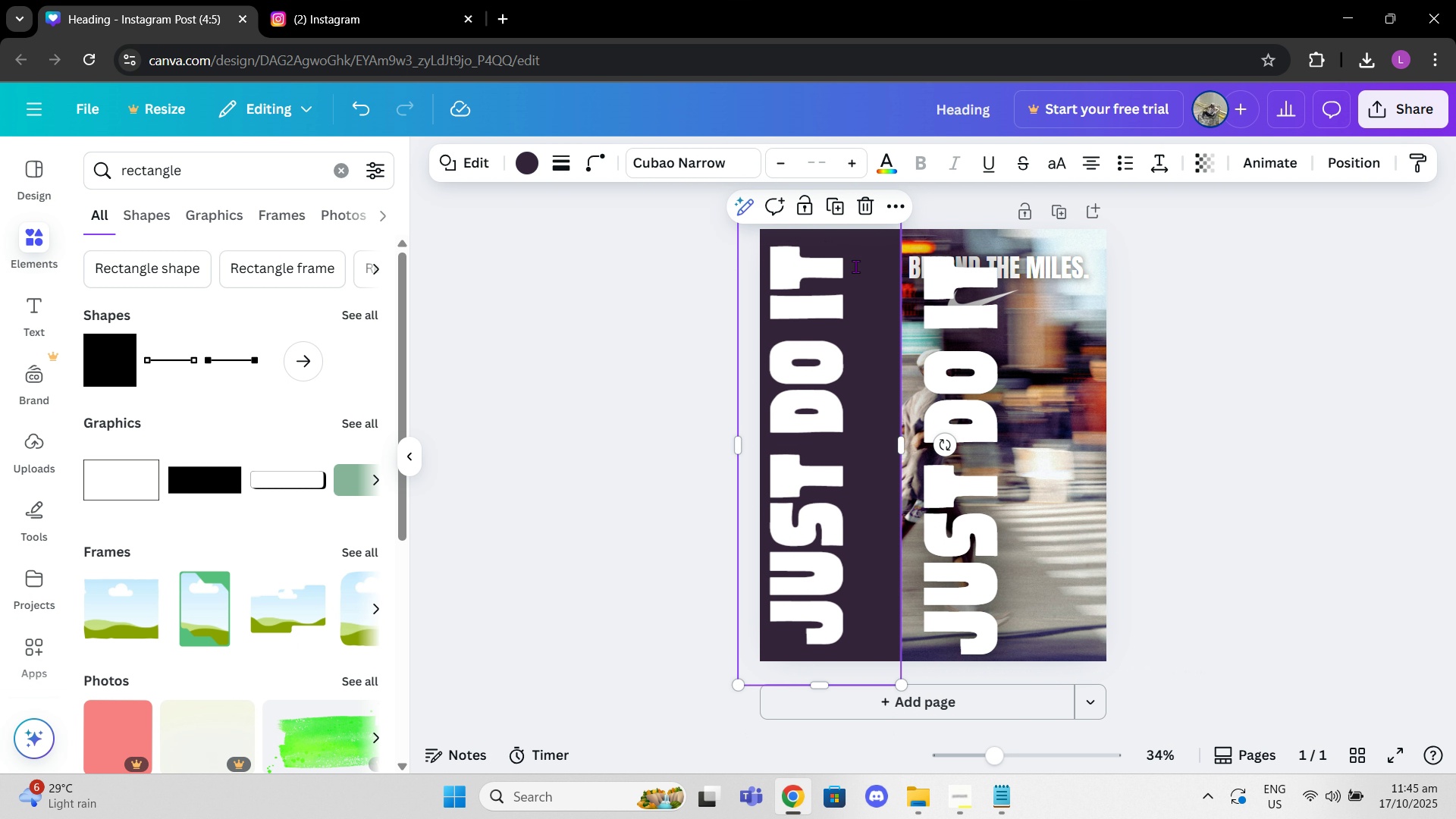 
left_click([855, 252])
 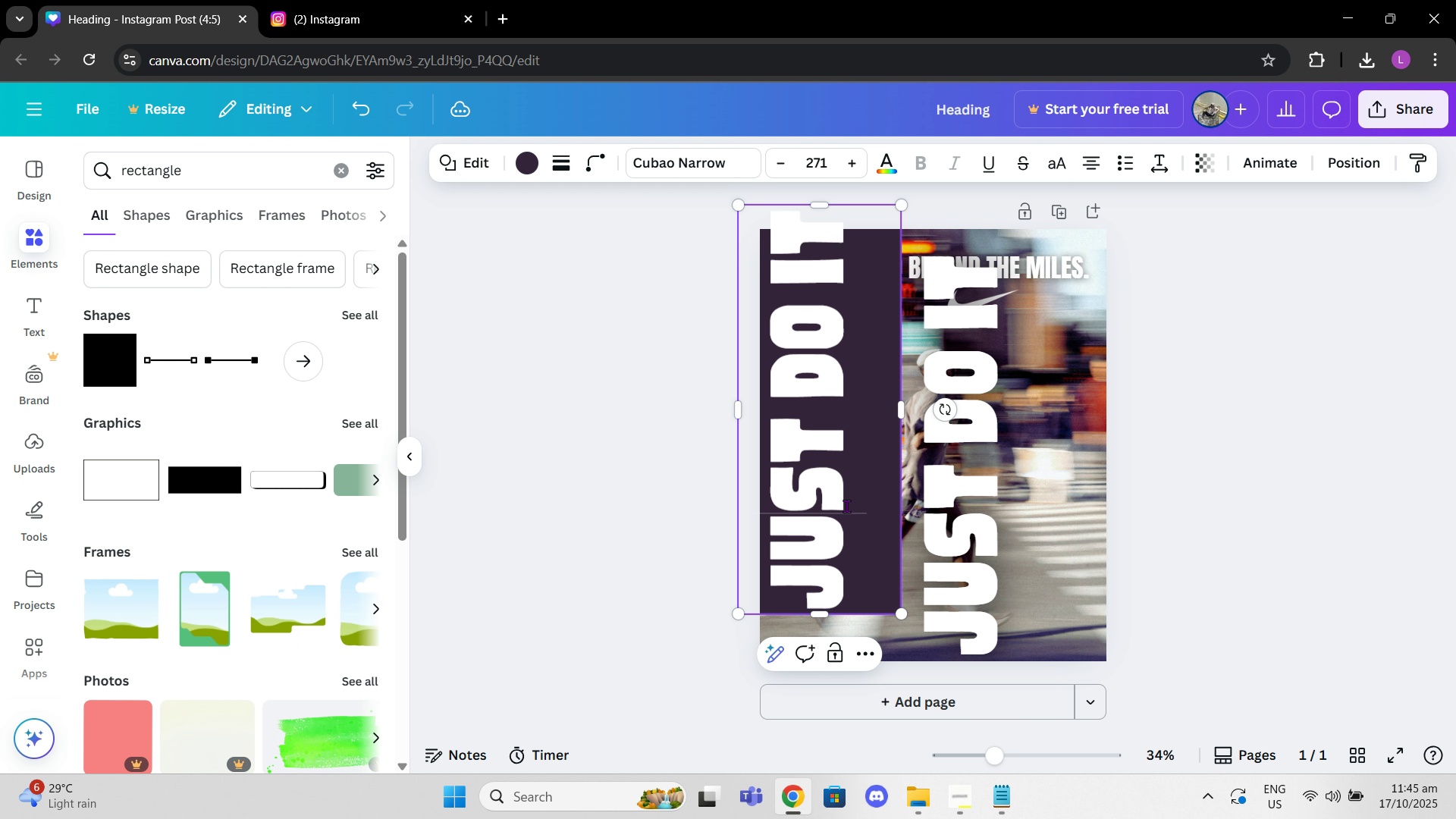 
wait(6.65)
 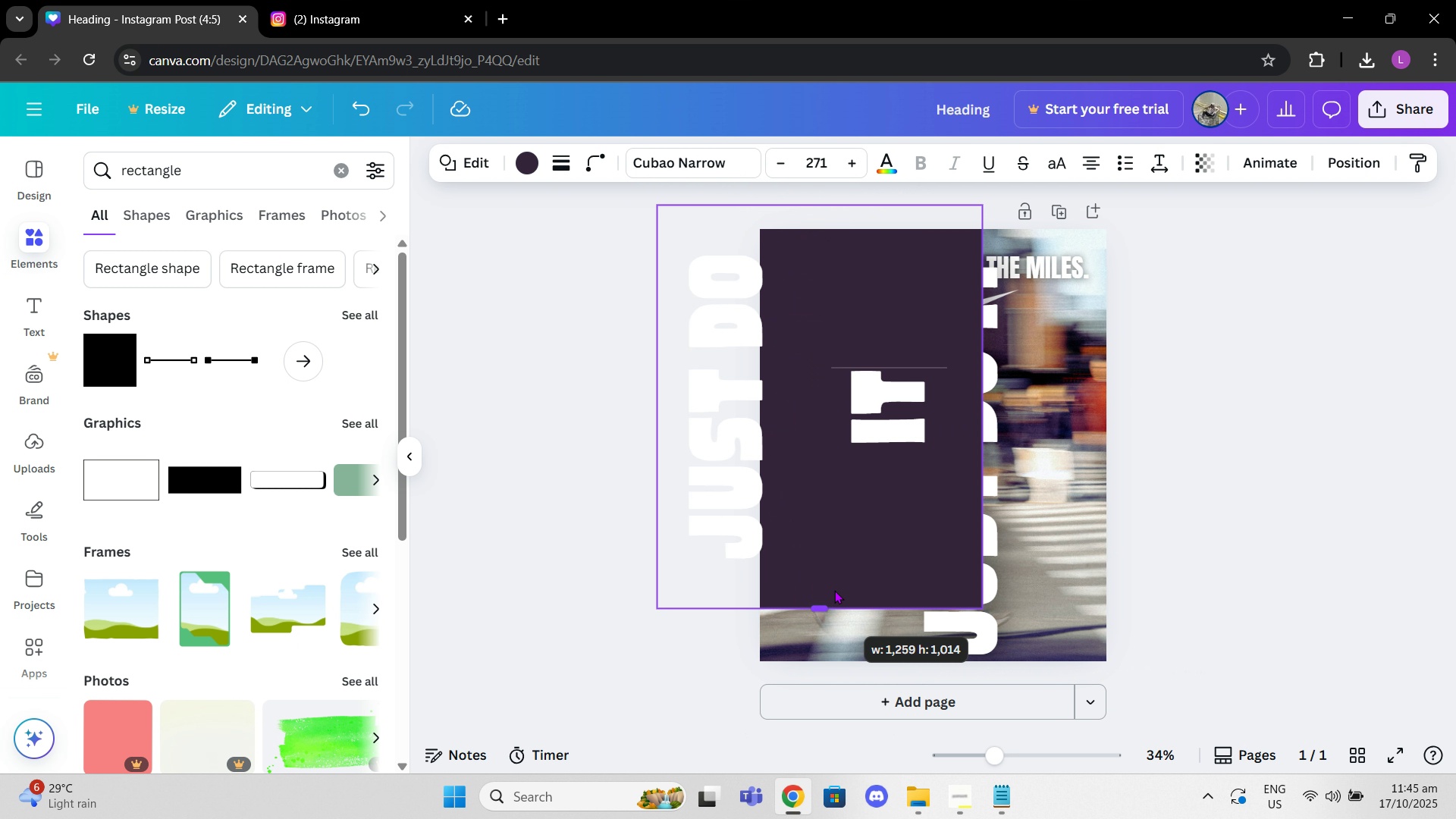 
left_click([1329, 394])
 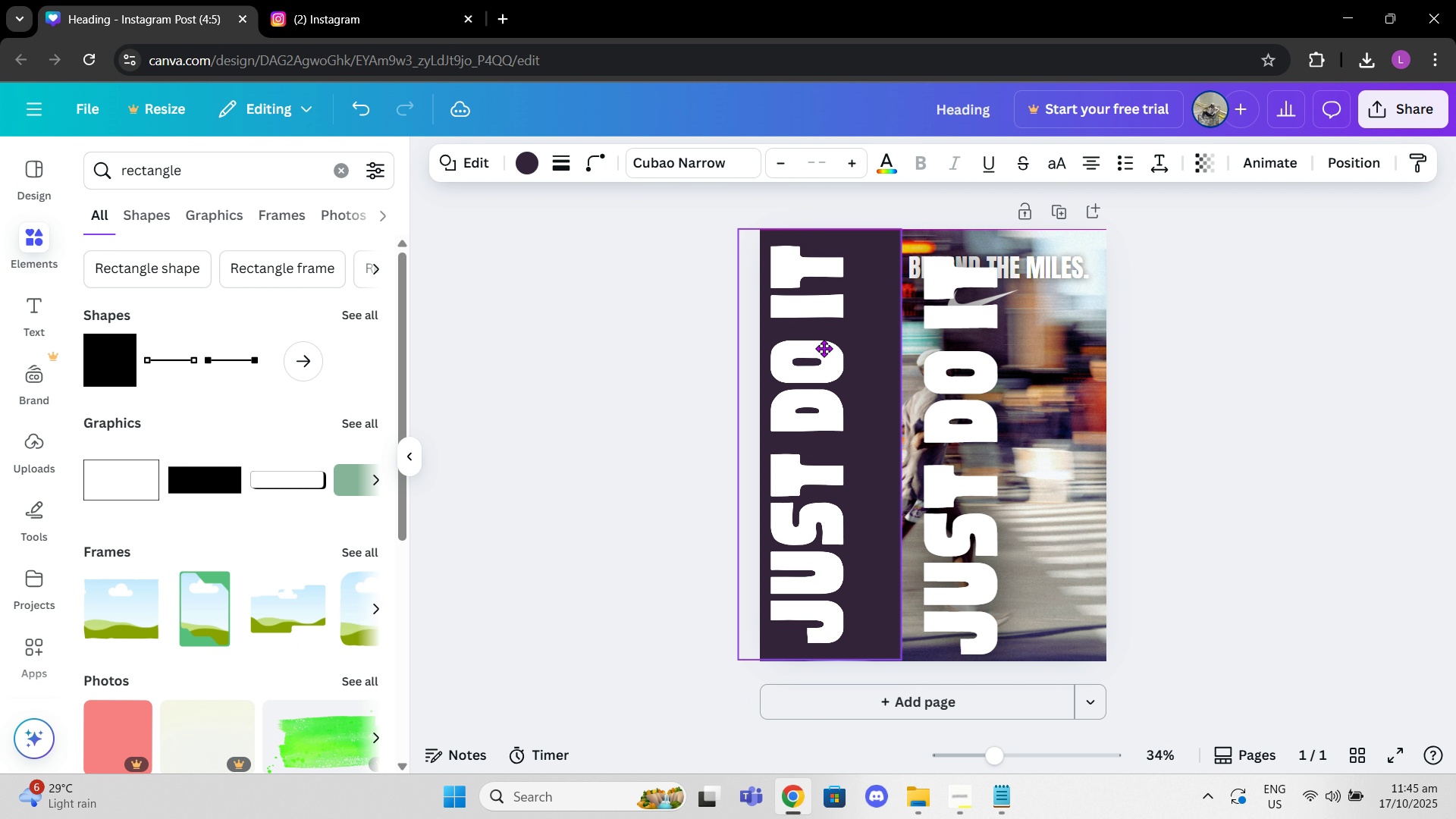 
wait(13.94)
 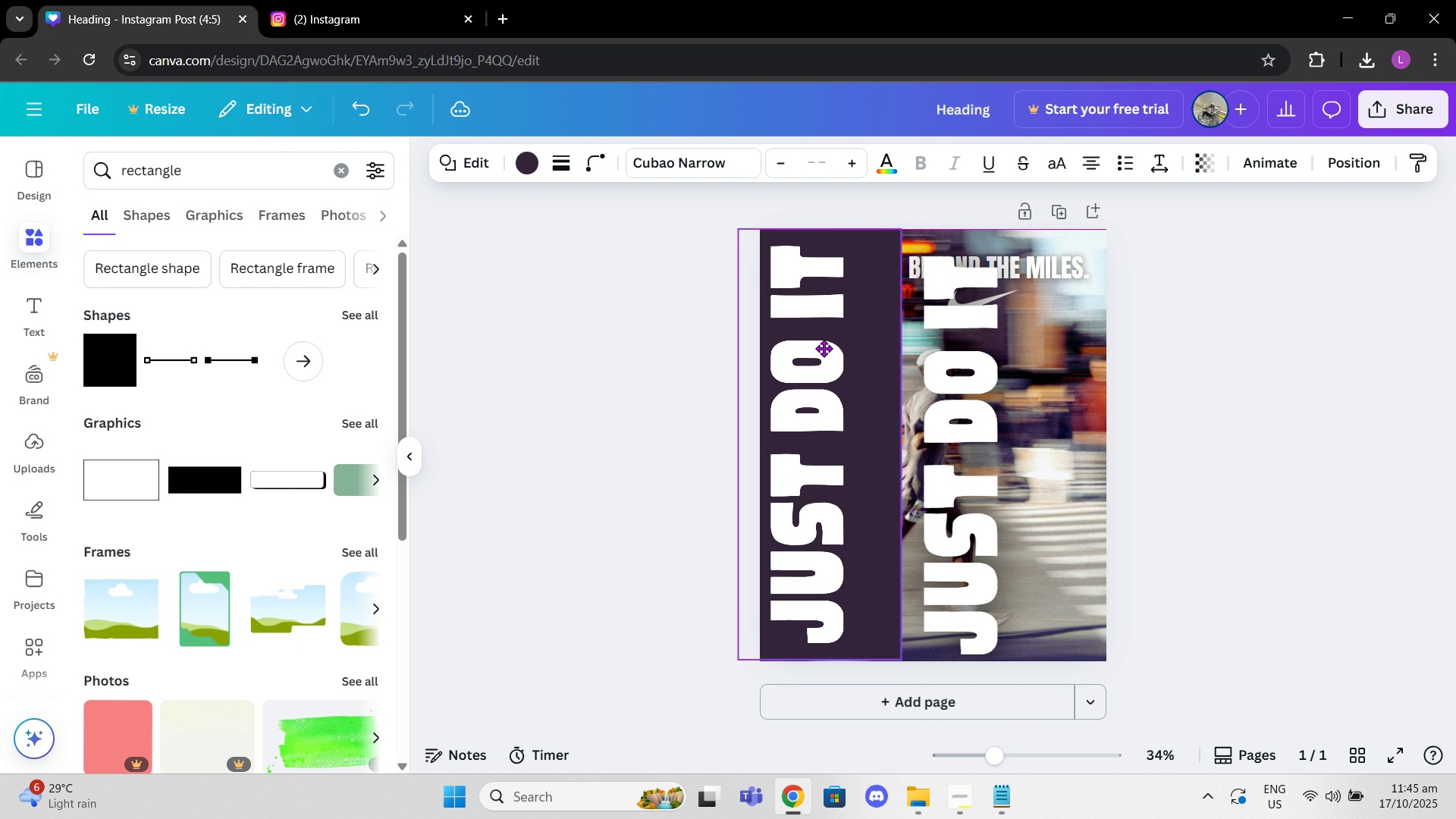 
double_click([1198, 158])
 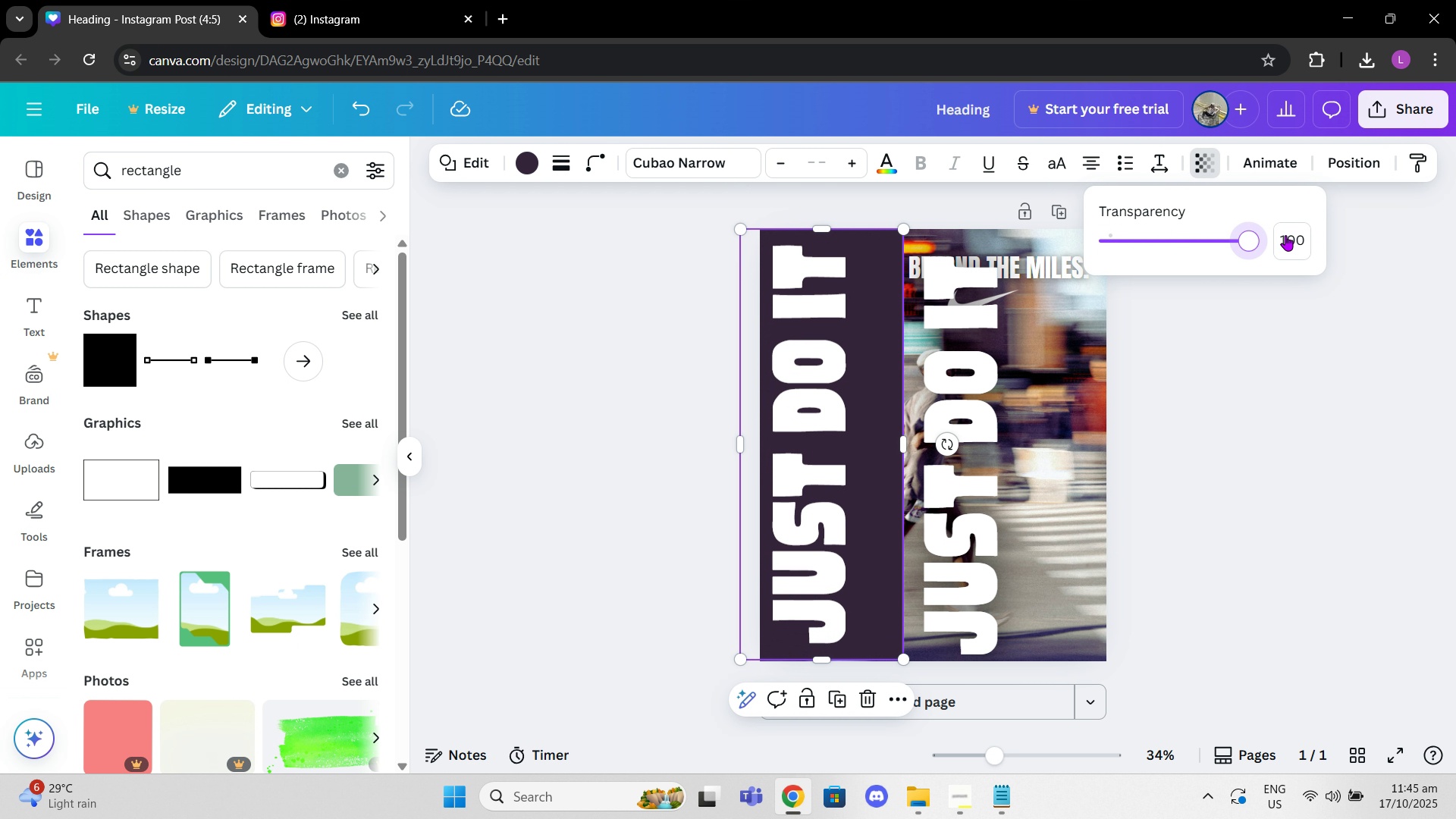 
wait(5.01)
 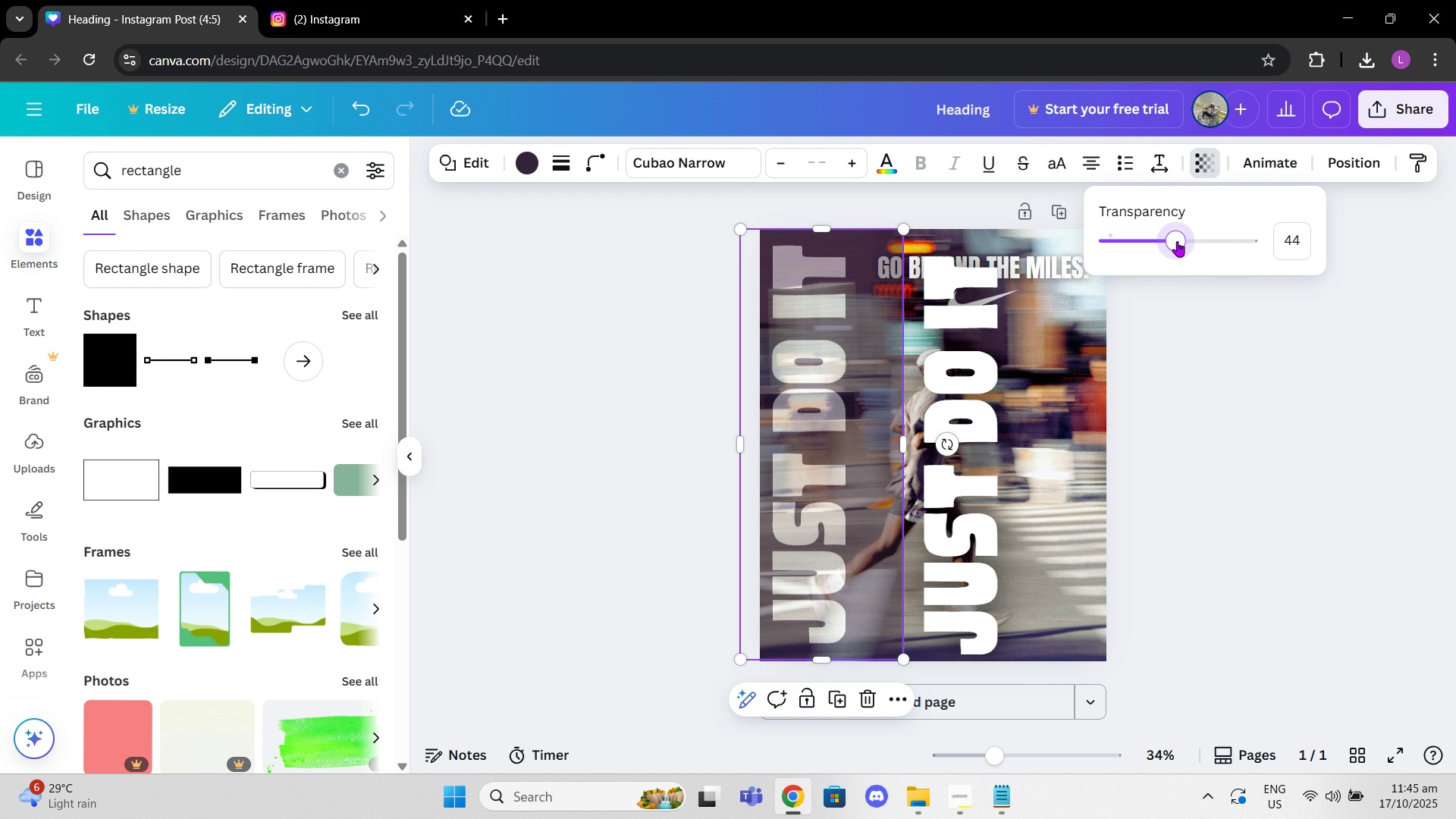 
left_click([864, 322])
 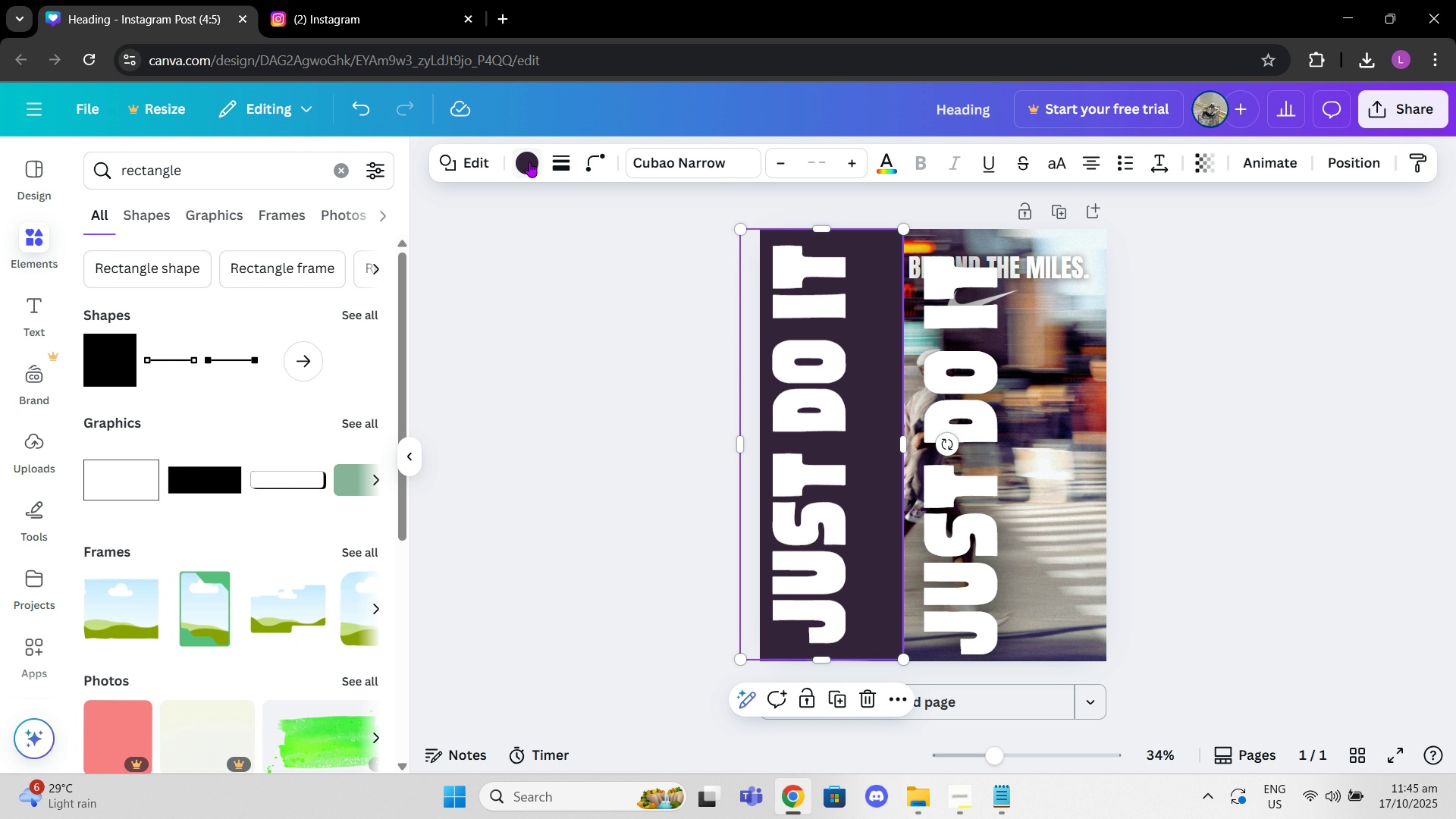 
left_click([529, 162])
 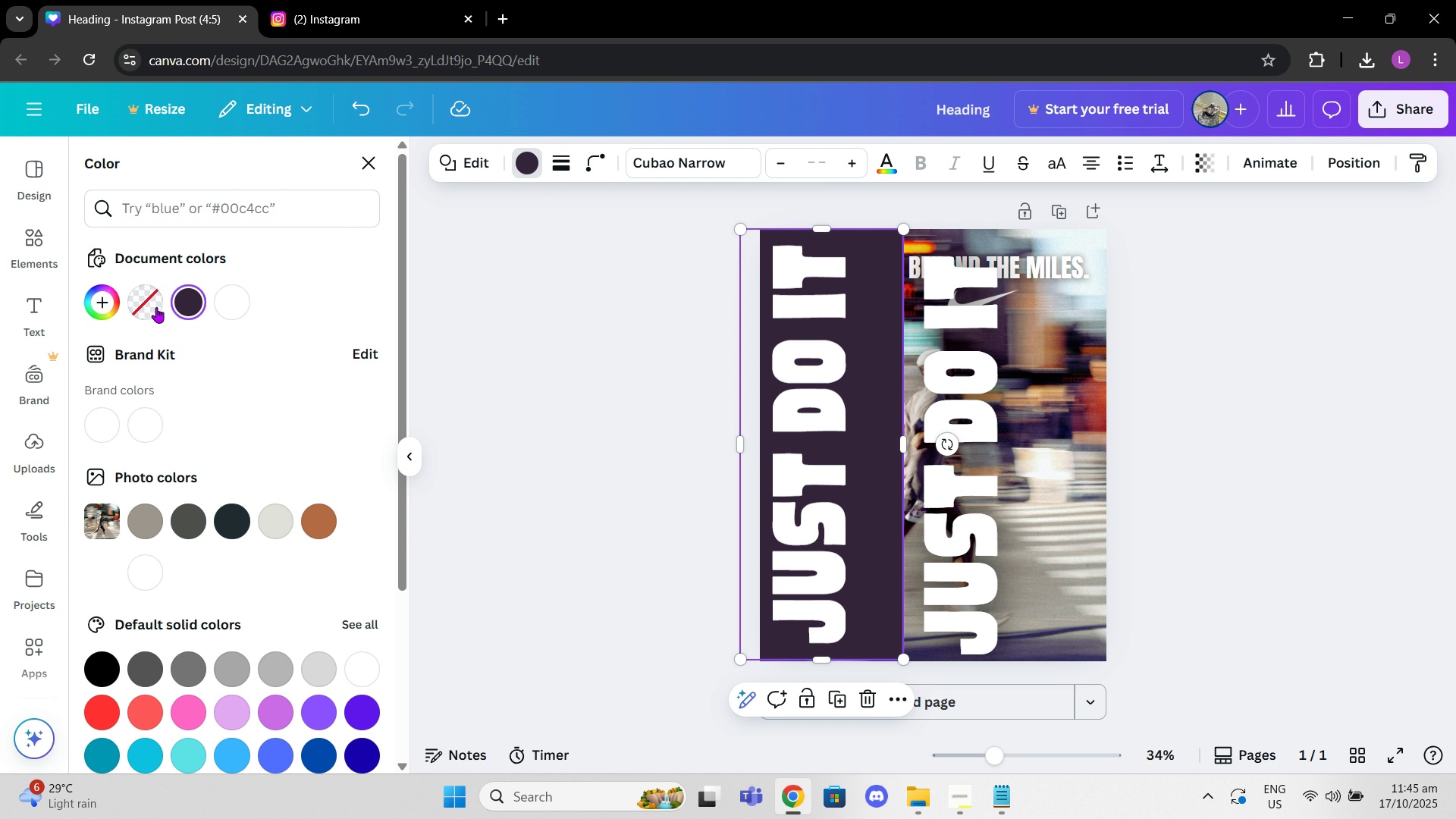 
left_click([156, 307])
 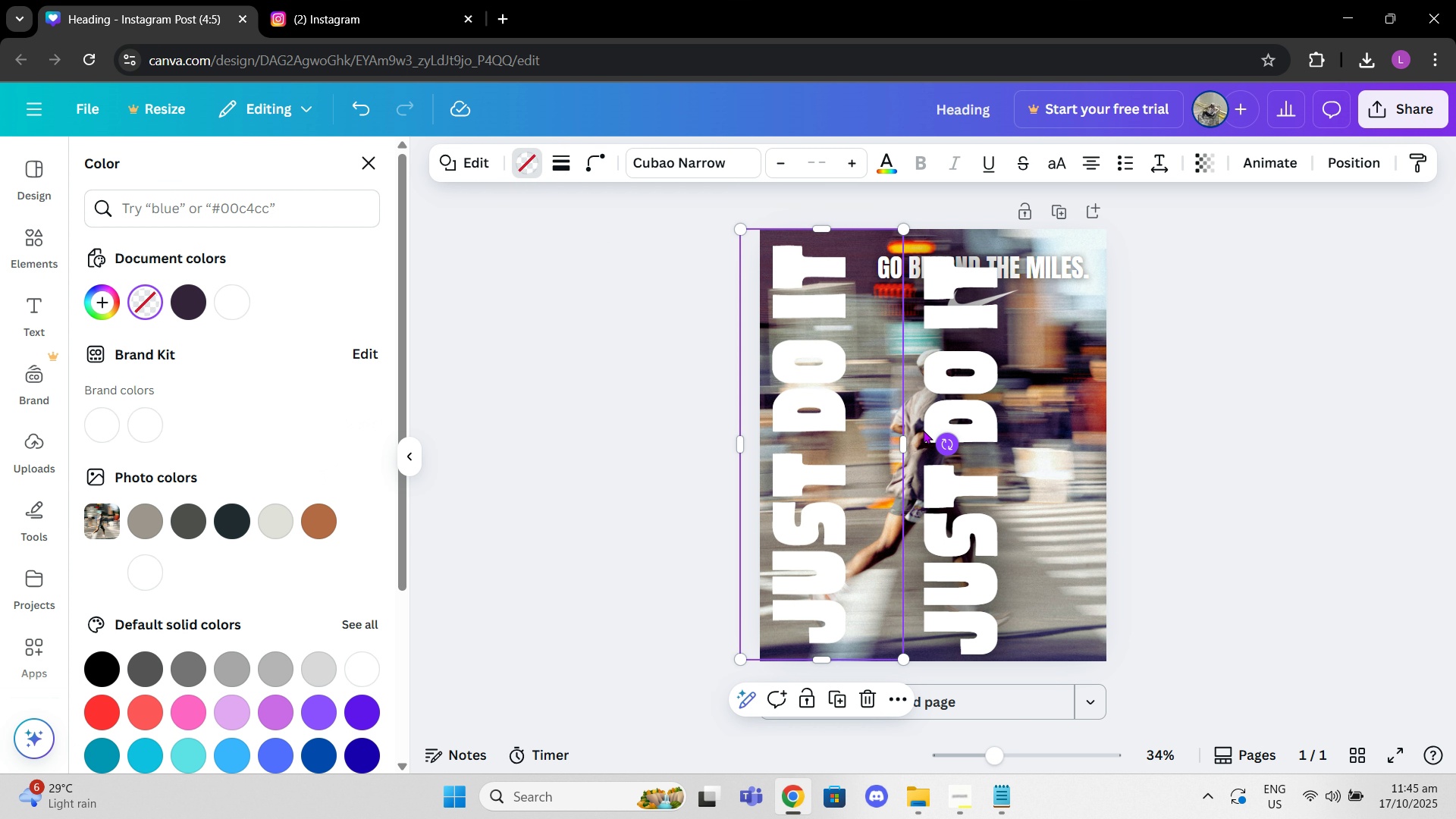 
left_click([842, 421])
 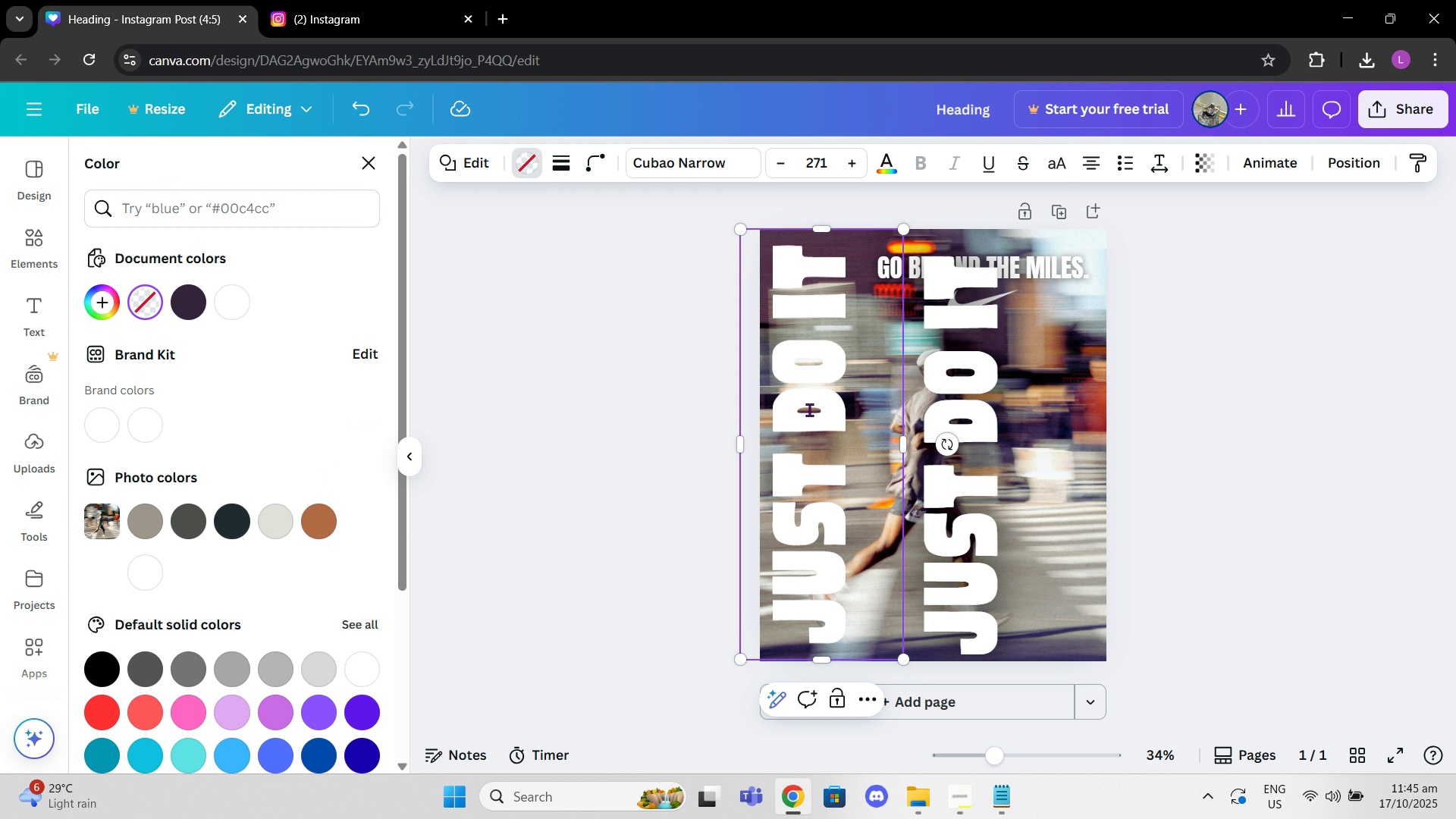 
left_click([809, 410])
 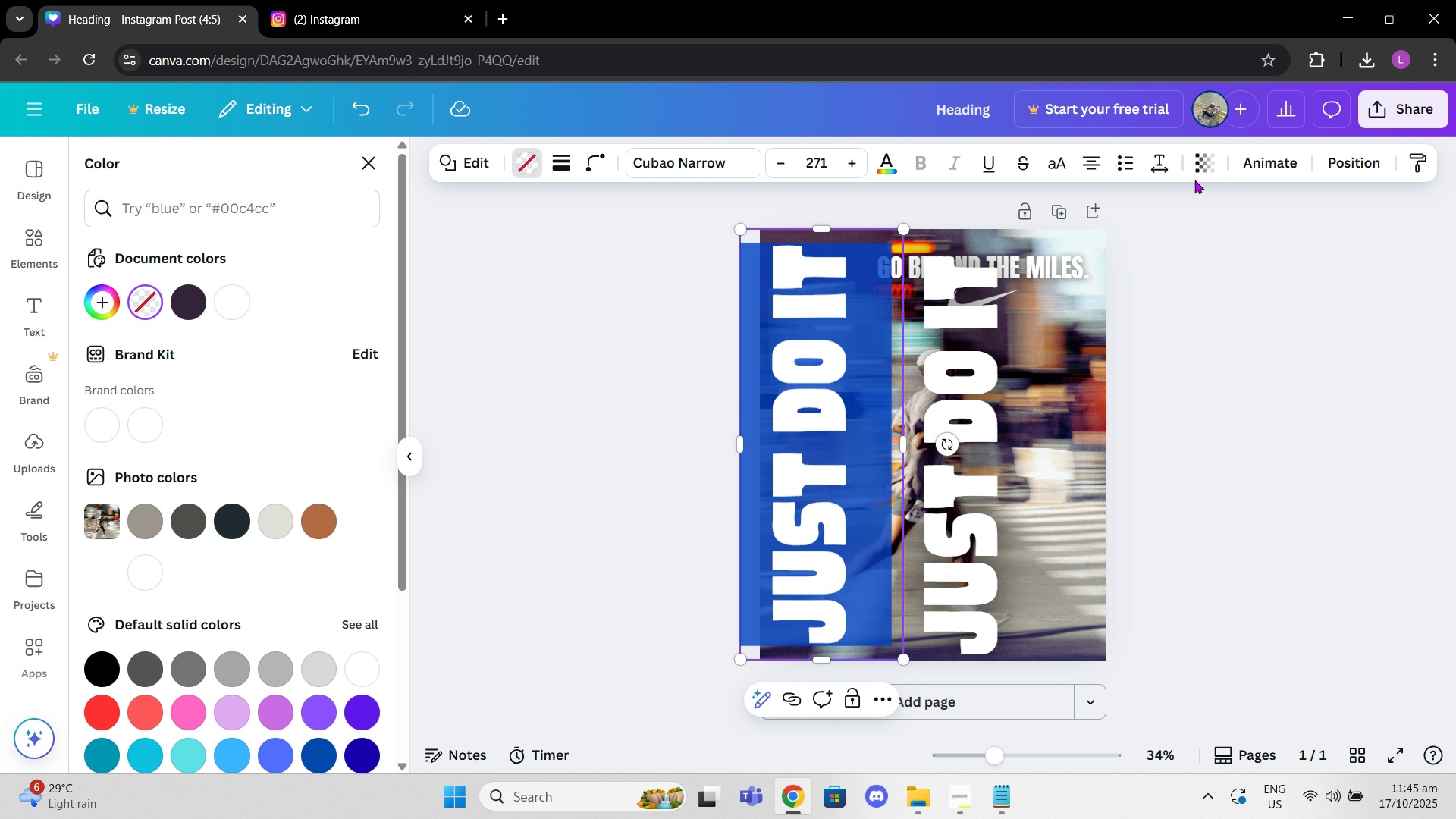 
wait(8.85)
 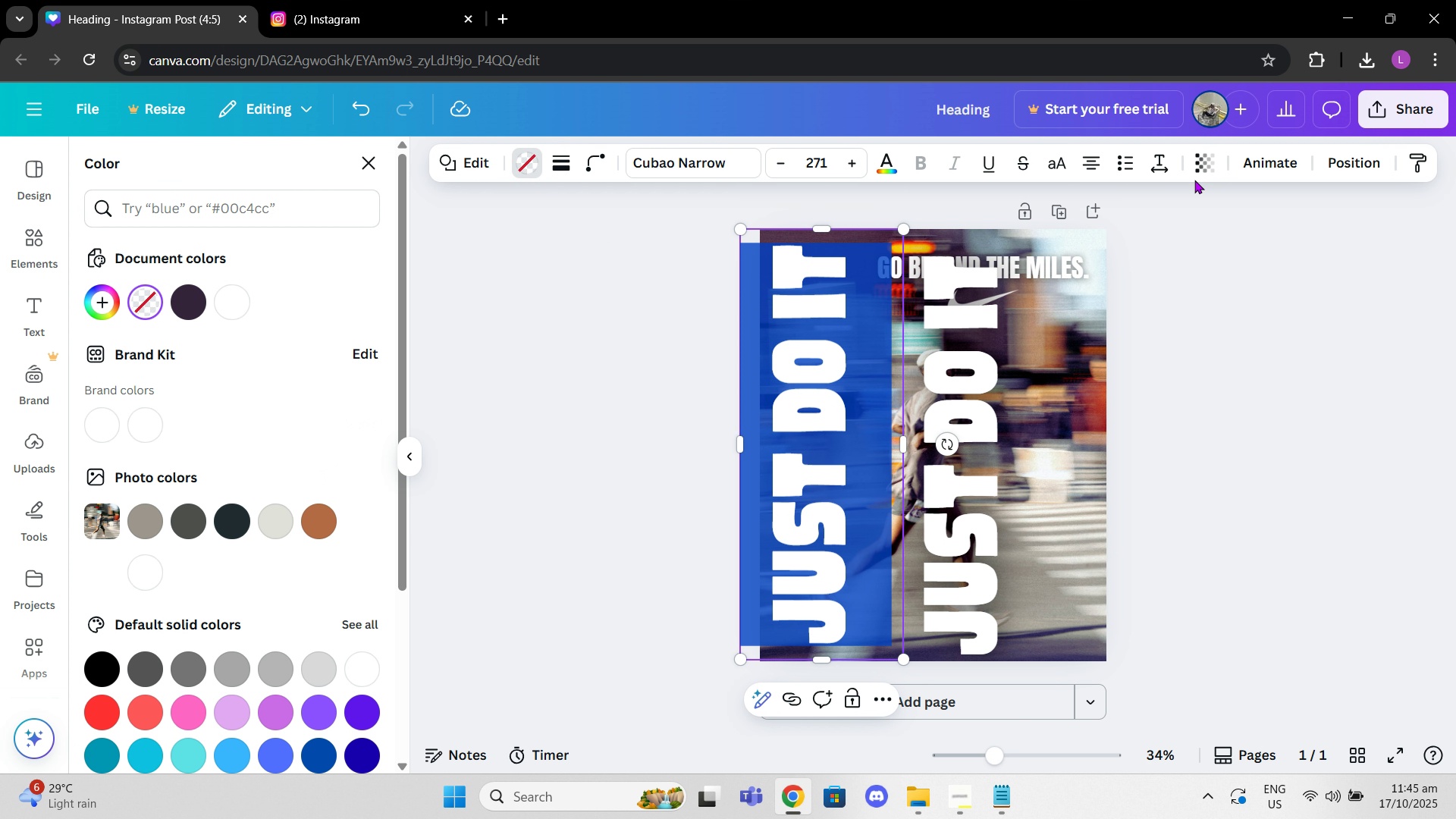 
left_click([1277, 165])
 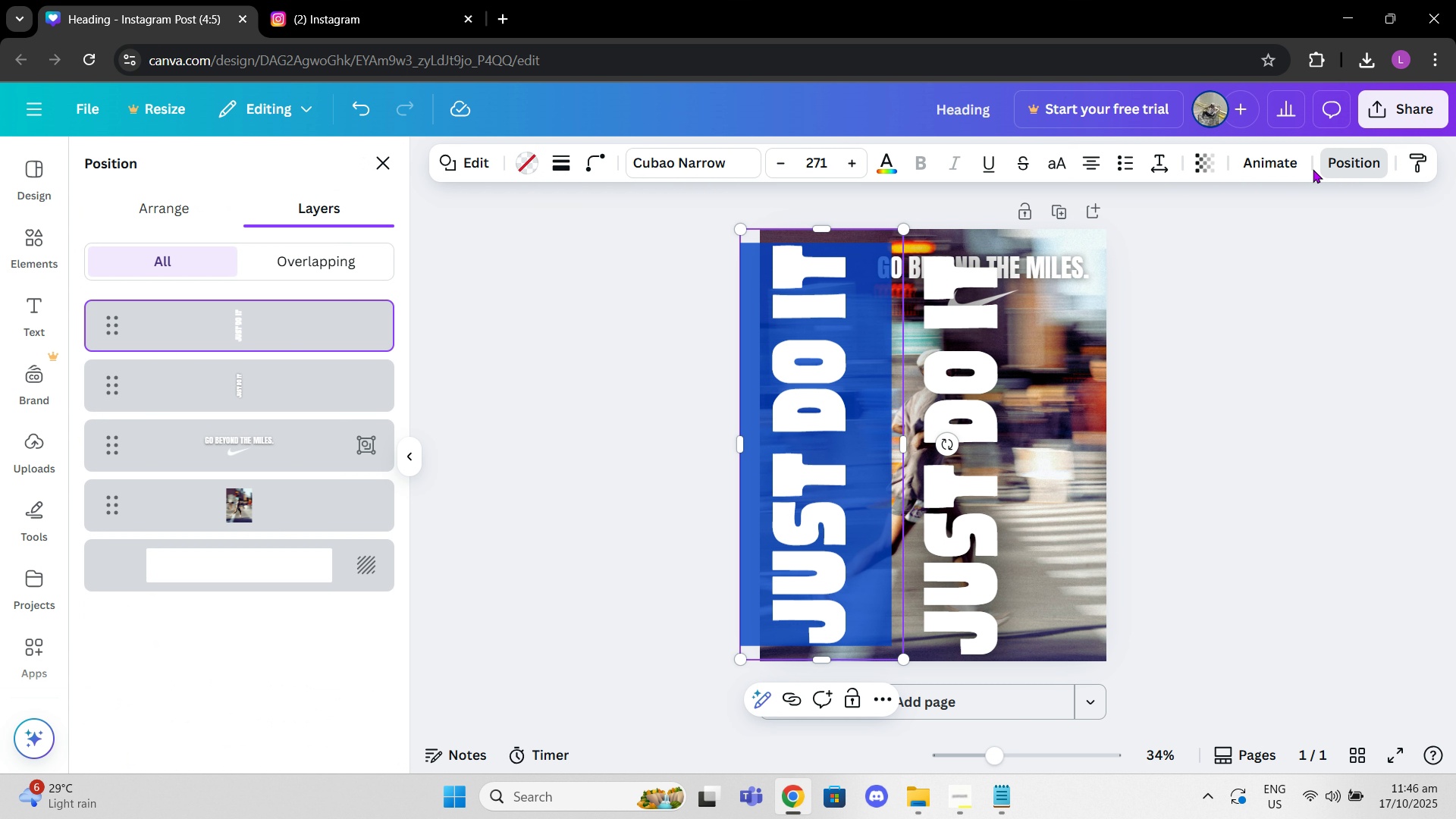 
left_click([1325, 169])
 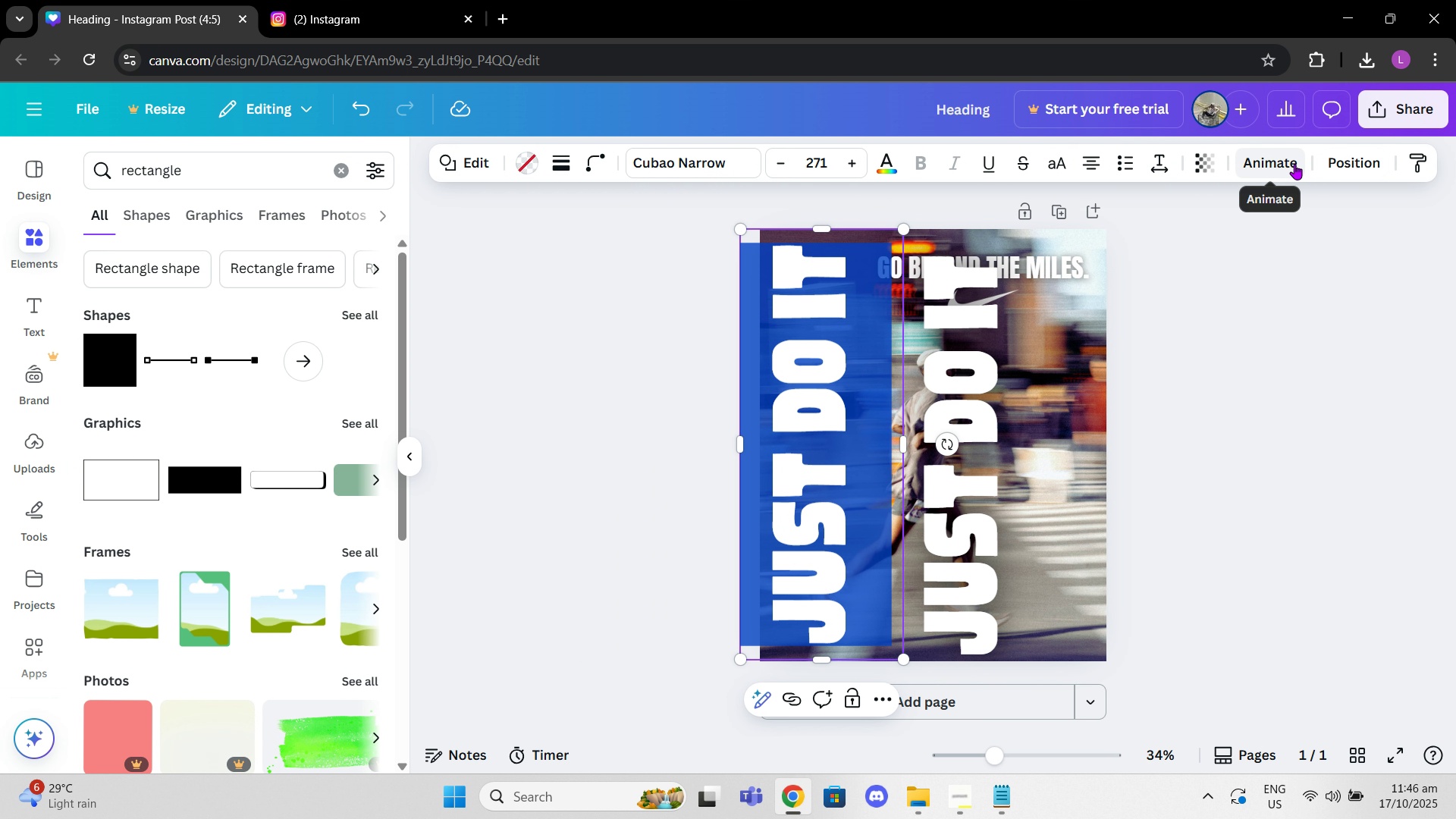 
left_click([1294, 164])
 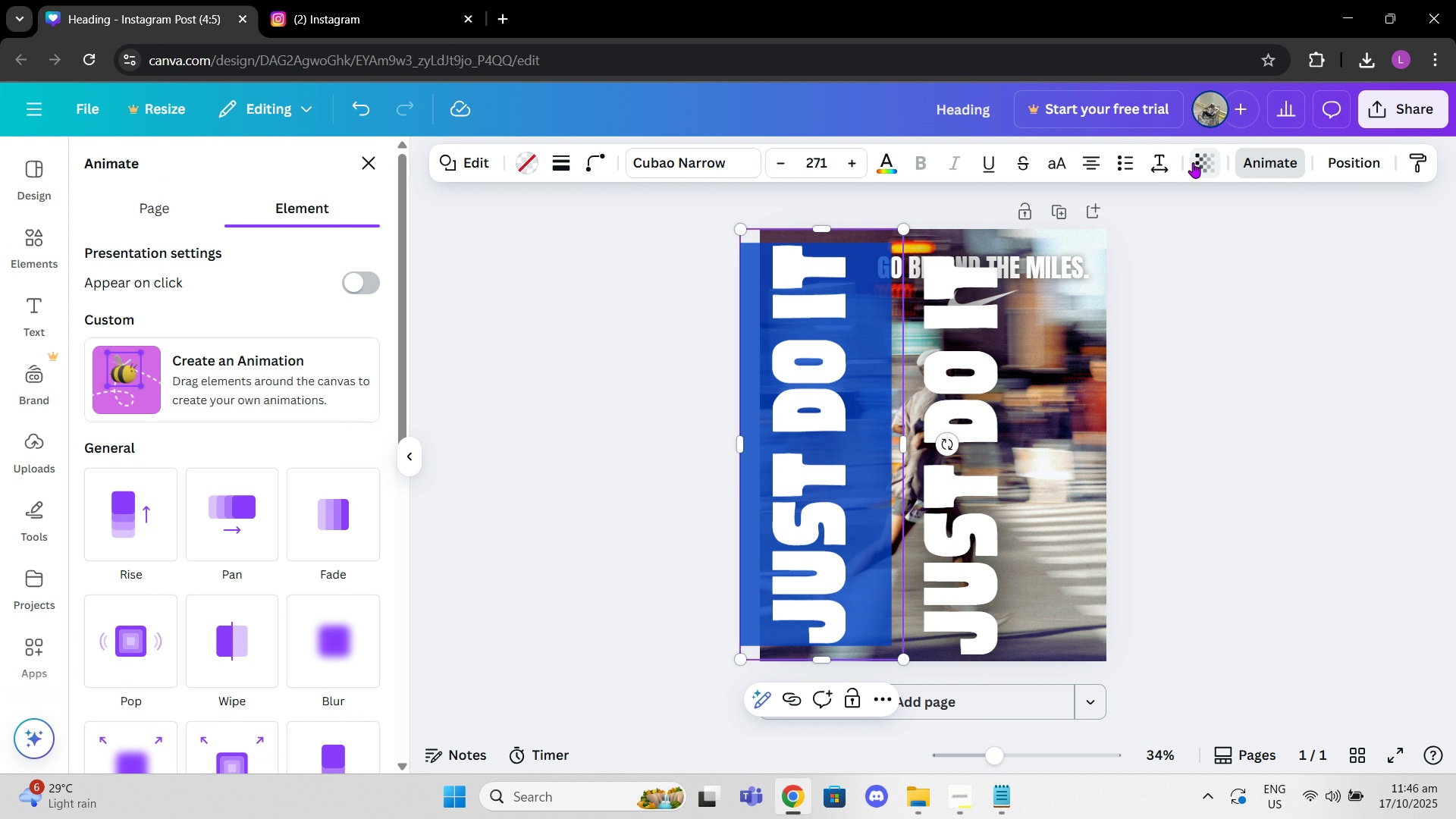 
left_click([1193, 162])
 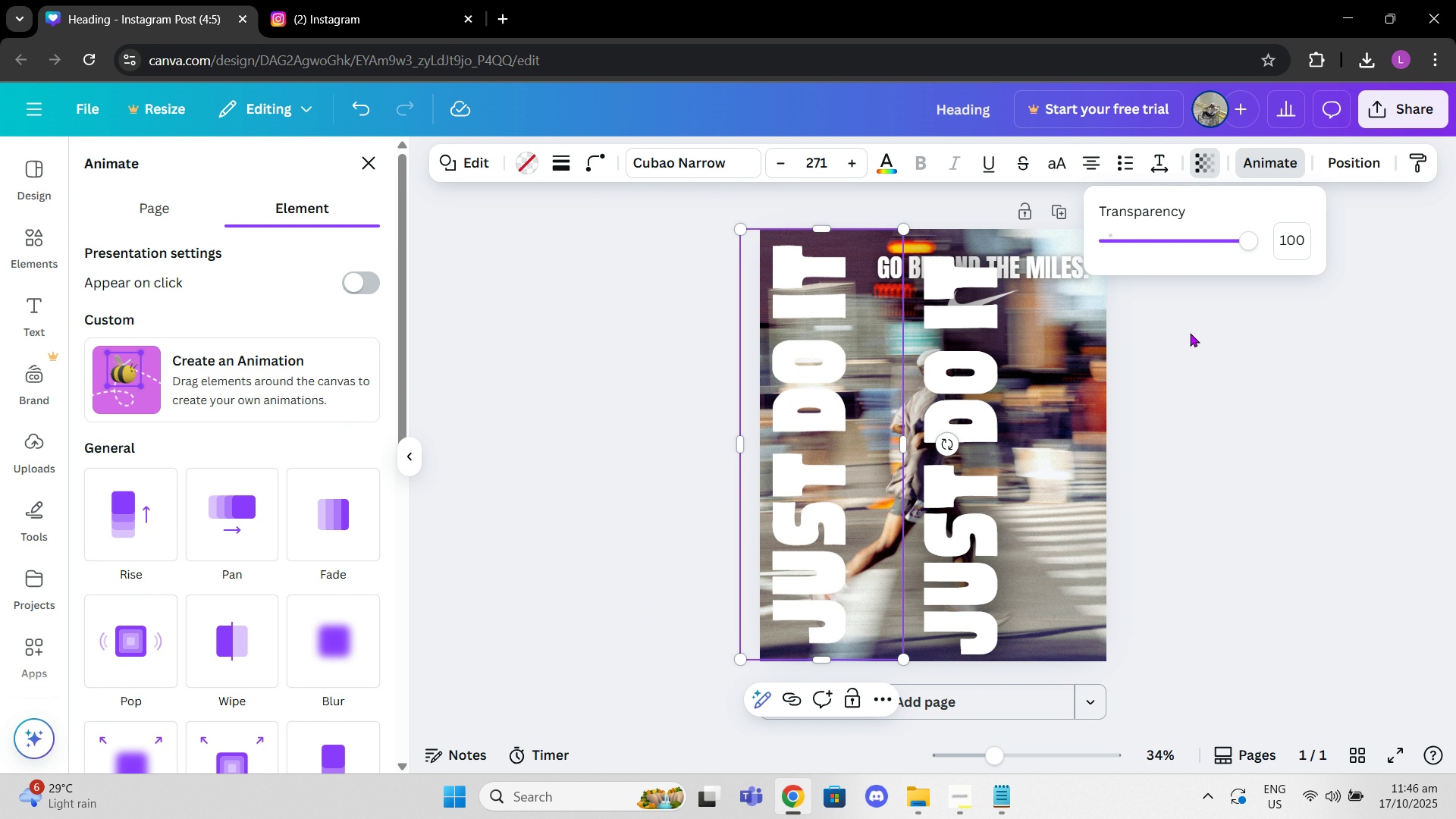 
left_click([1190, 333])
 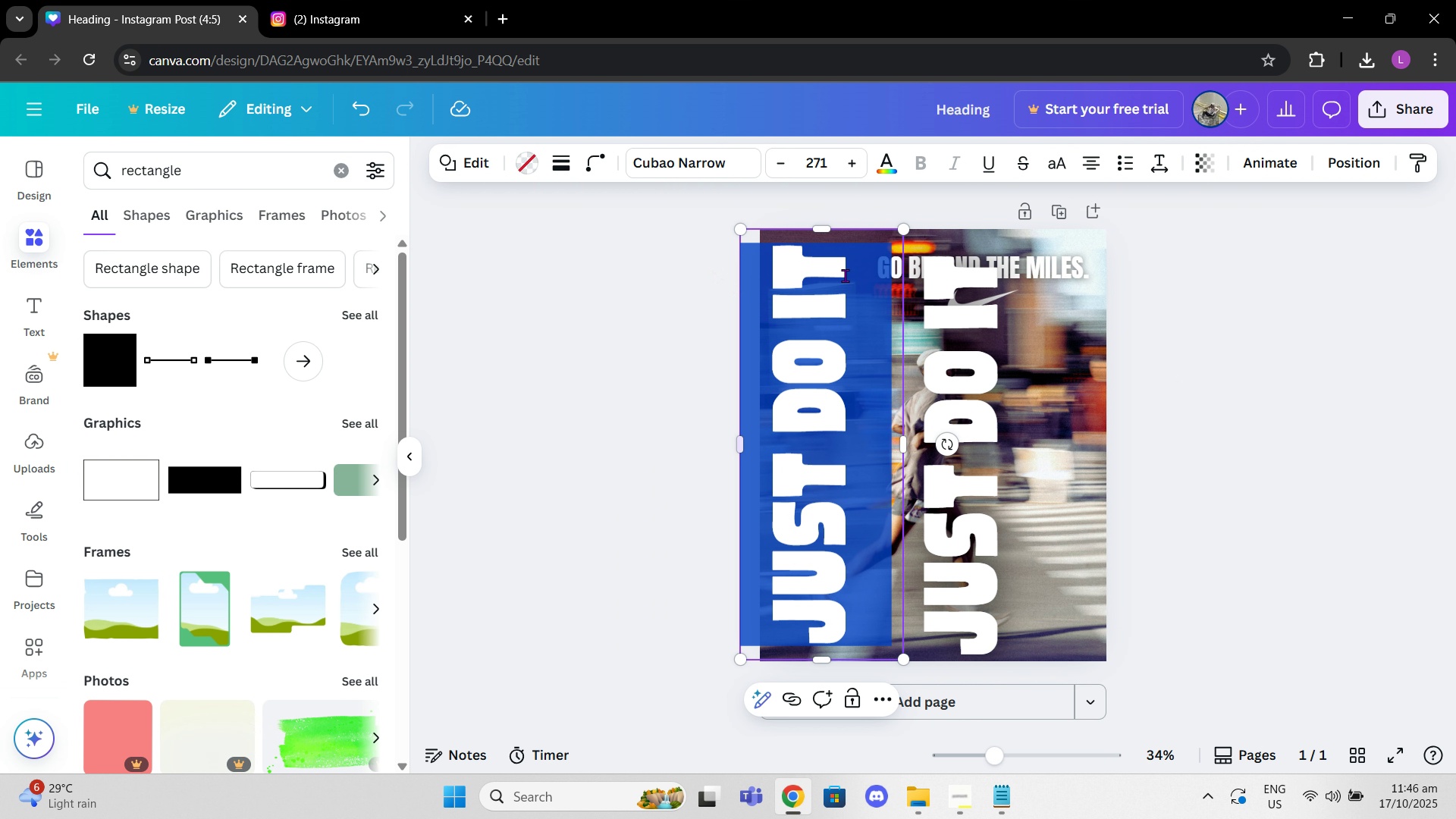 
left_click([846, 275])
 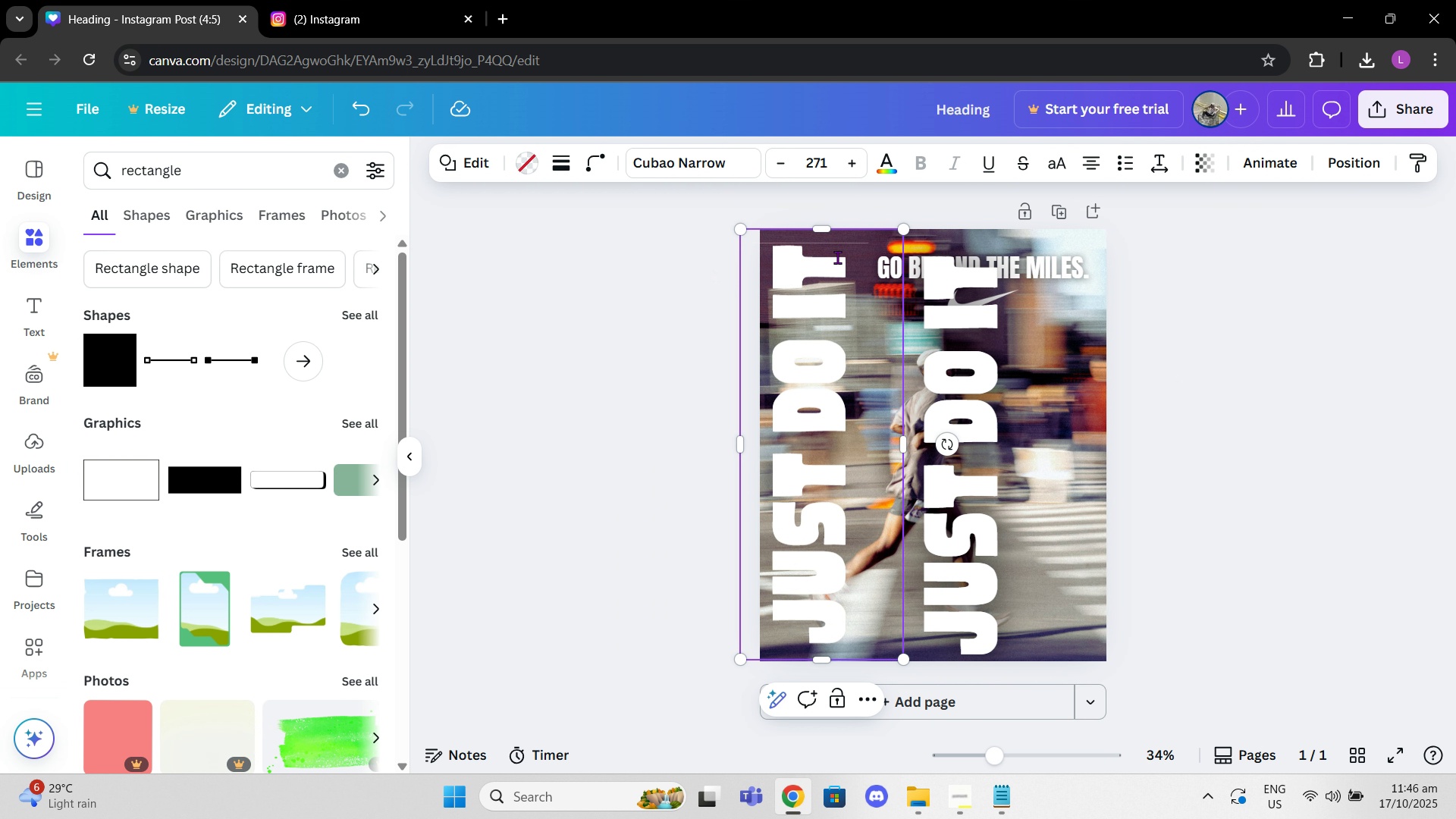 
left_click([837, 257])
 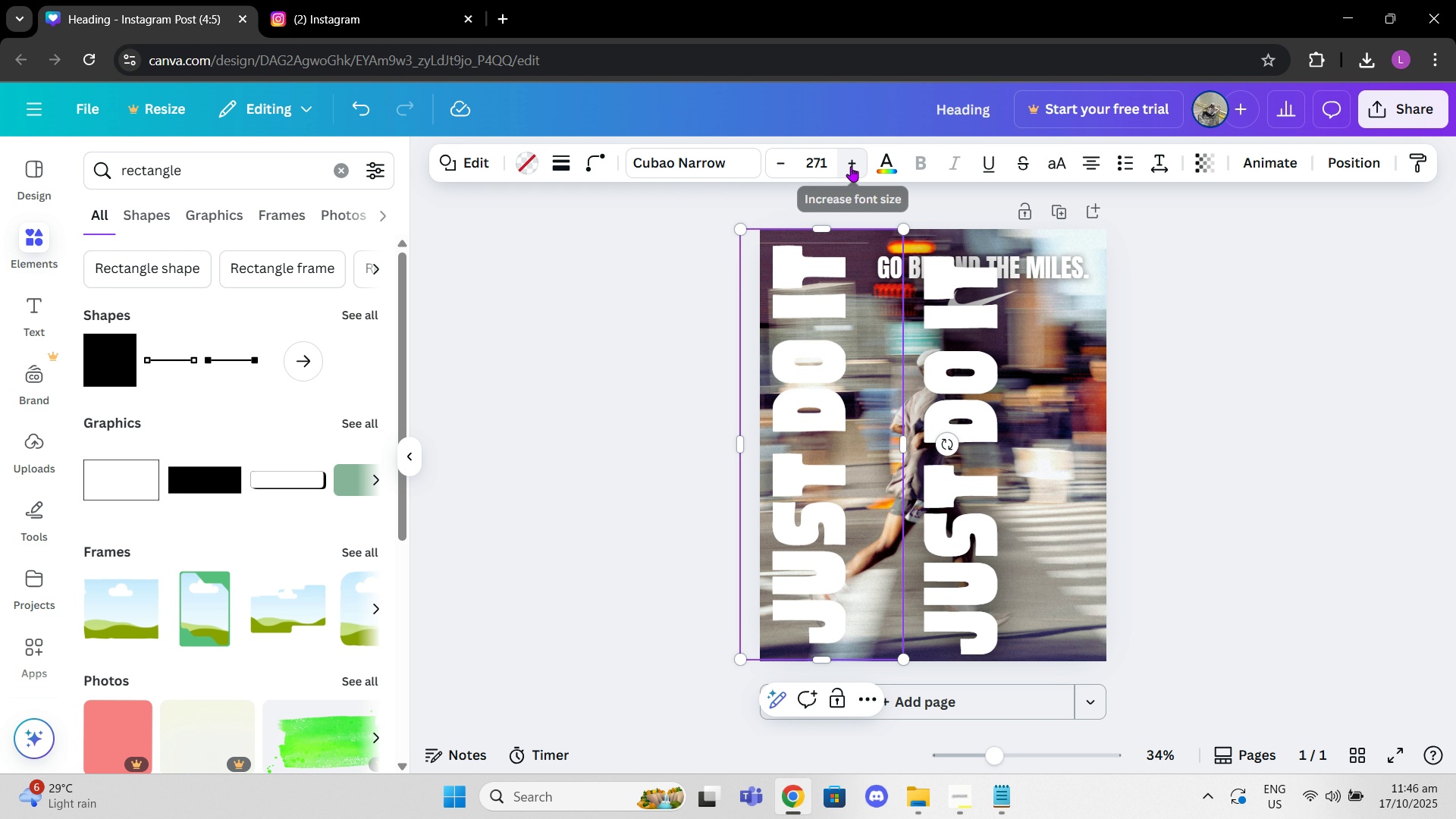 
double_click([851, 166])
 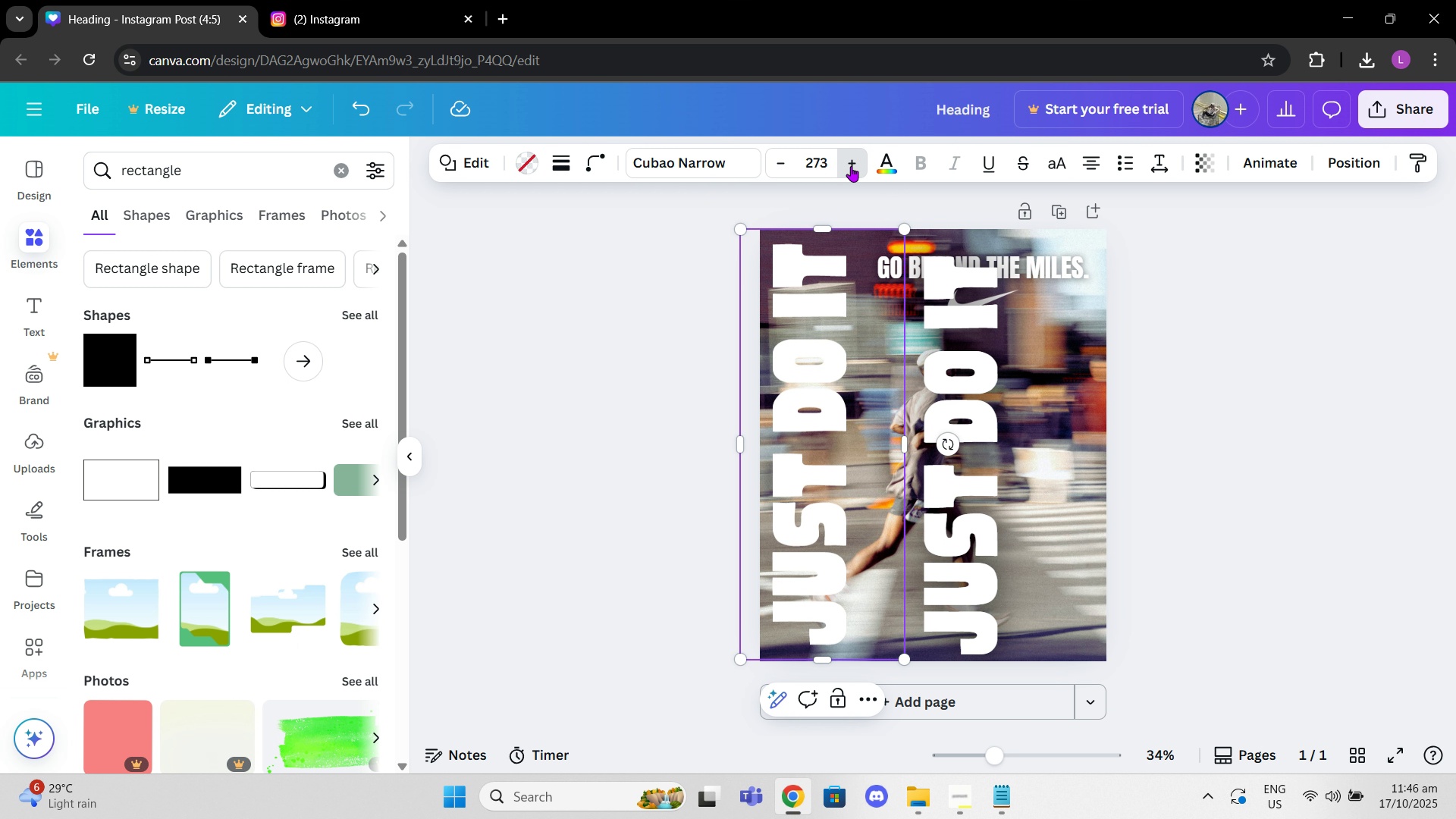 
triple_click([851, 166])
 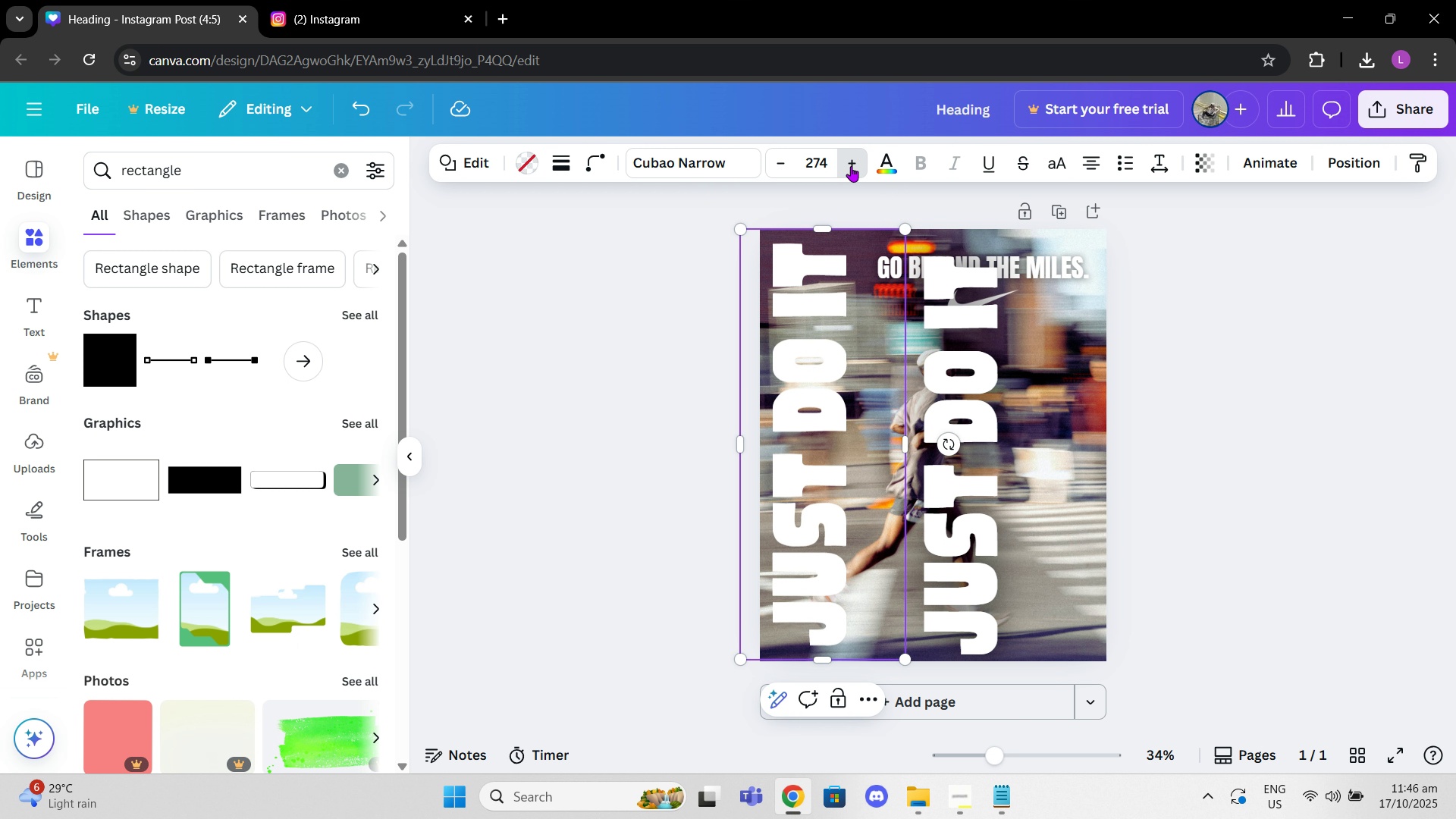 
triple_click([851, 166])
 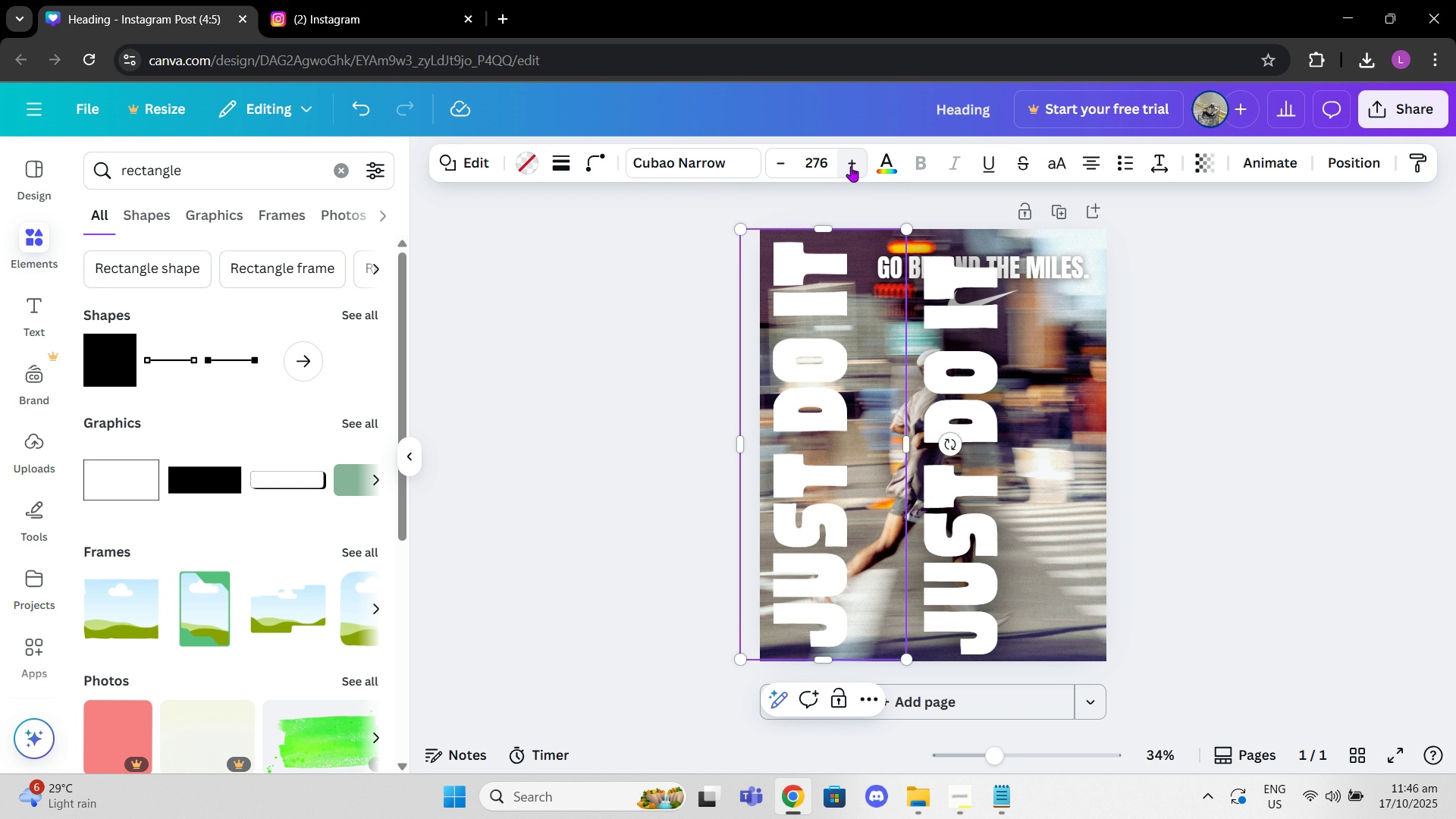 
triple_click([851, 166])
 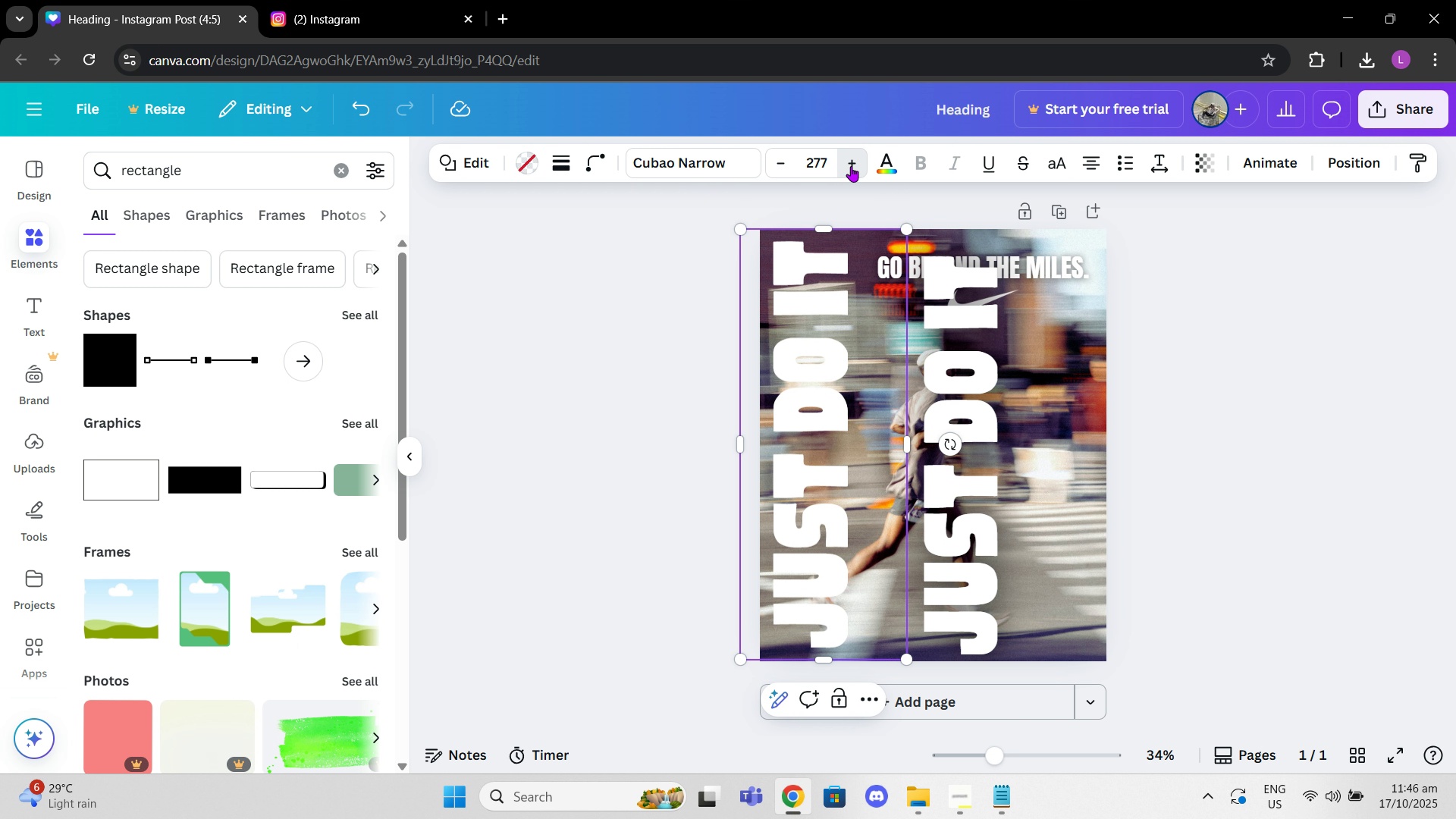 
triple_click([851, 166])
 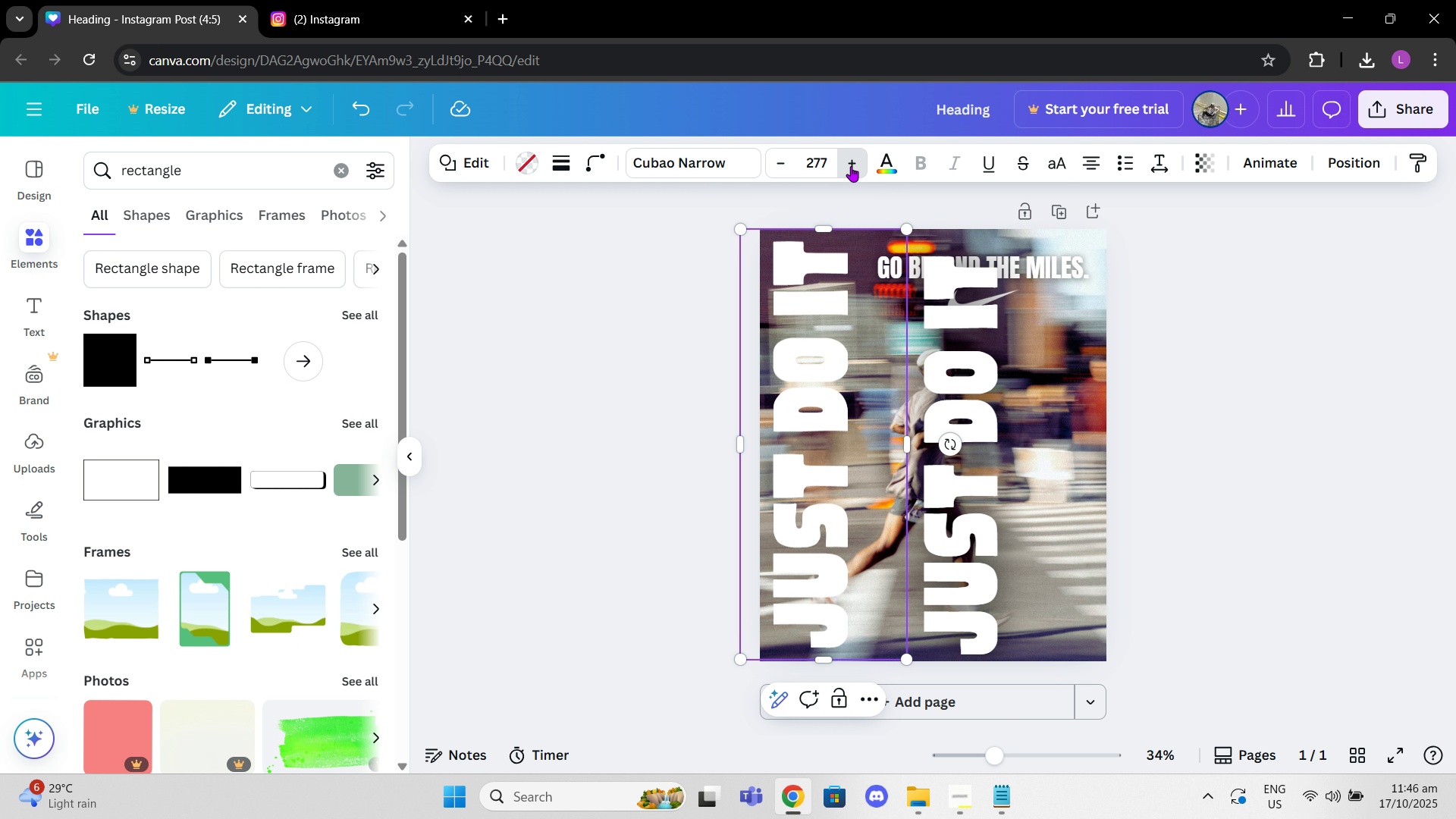 
triple_click([851, 166])
 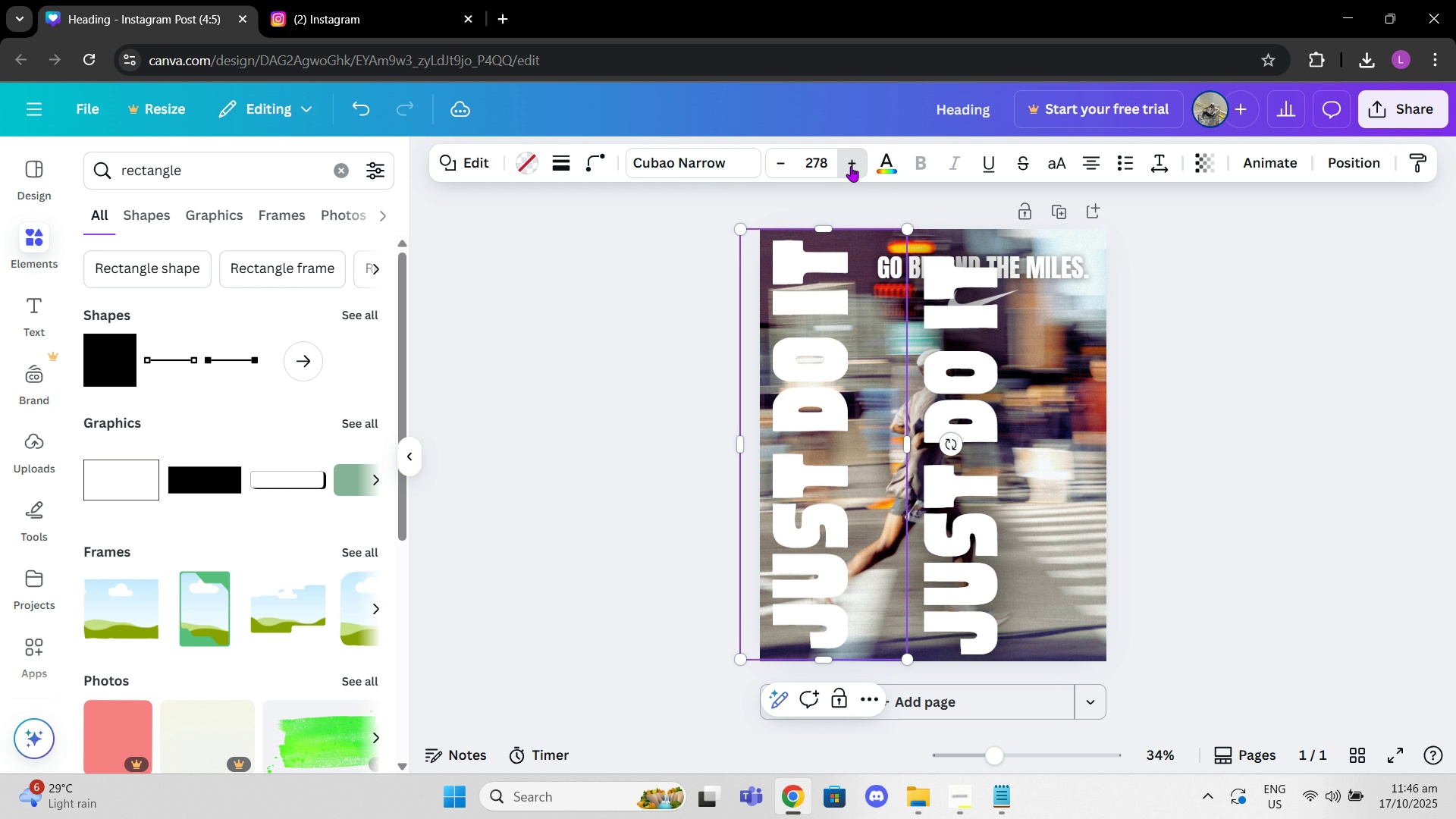 
triple_click([851, 166])
 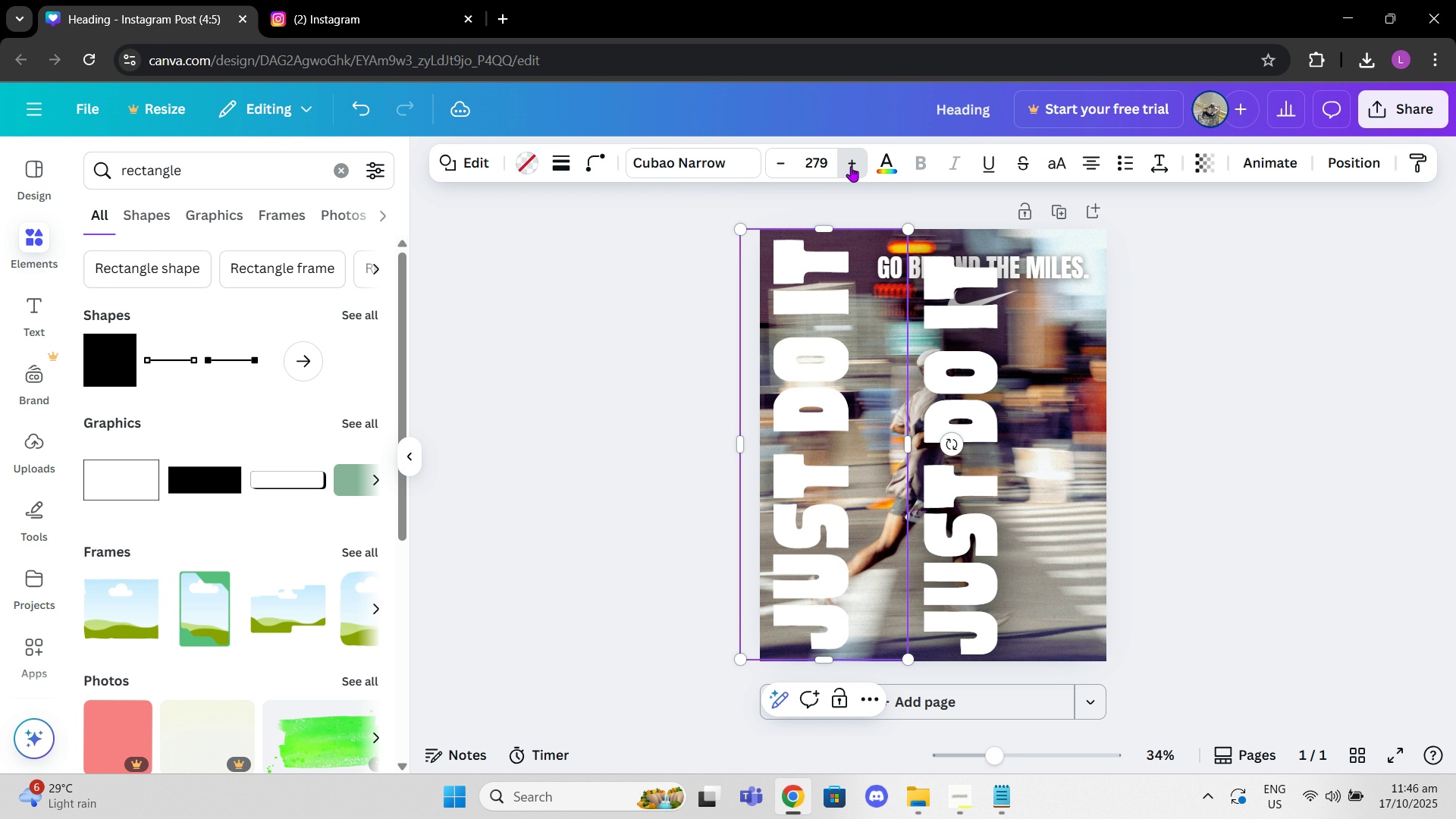 
triple_click([851, 166])
 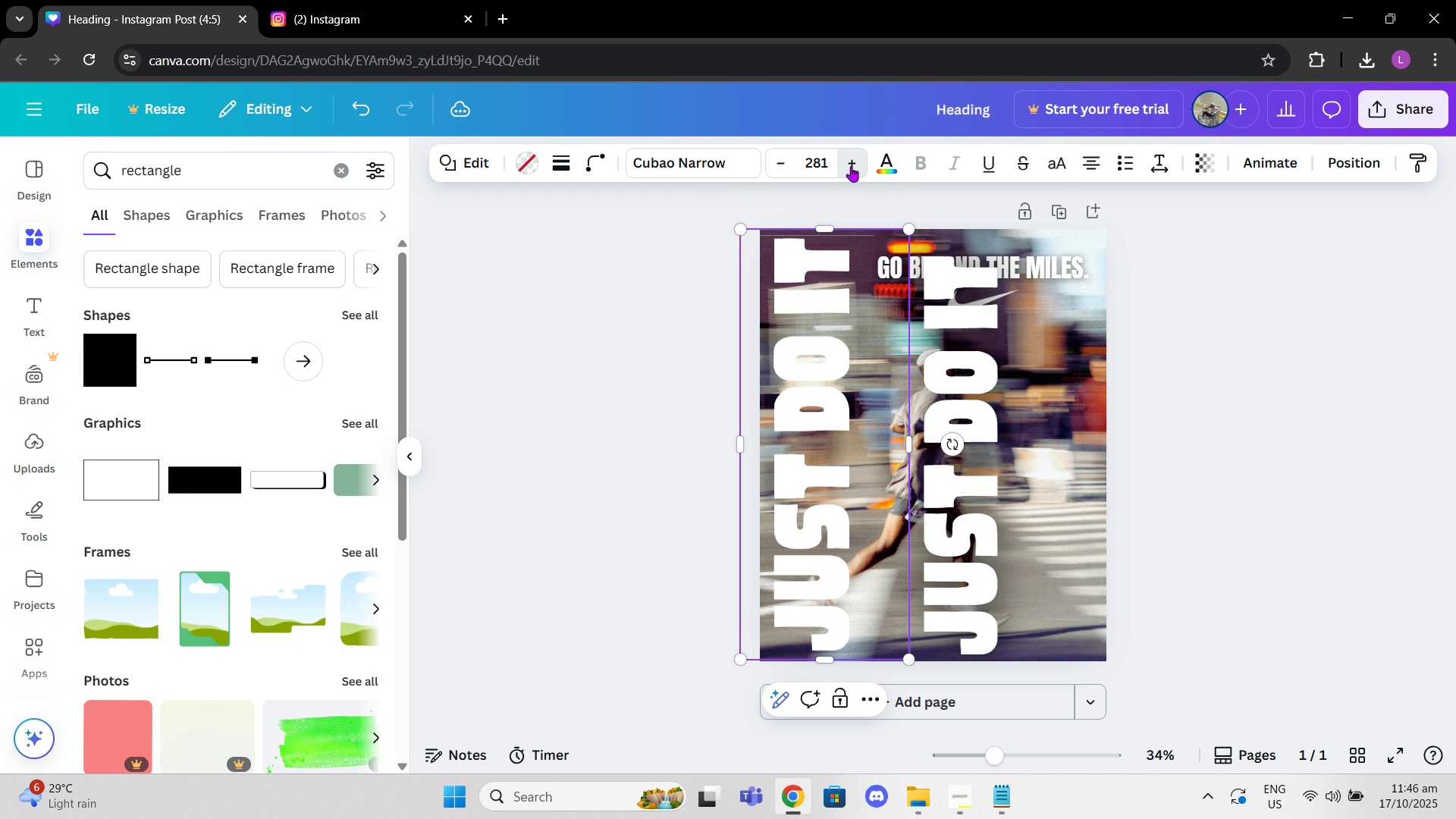 
triple_click([851, 166])
 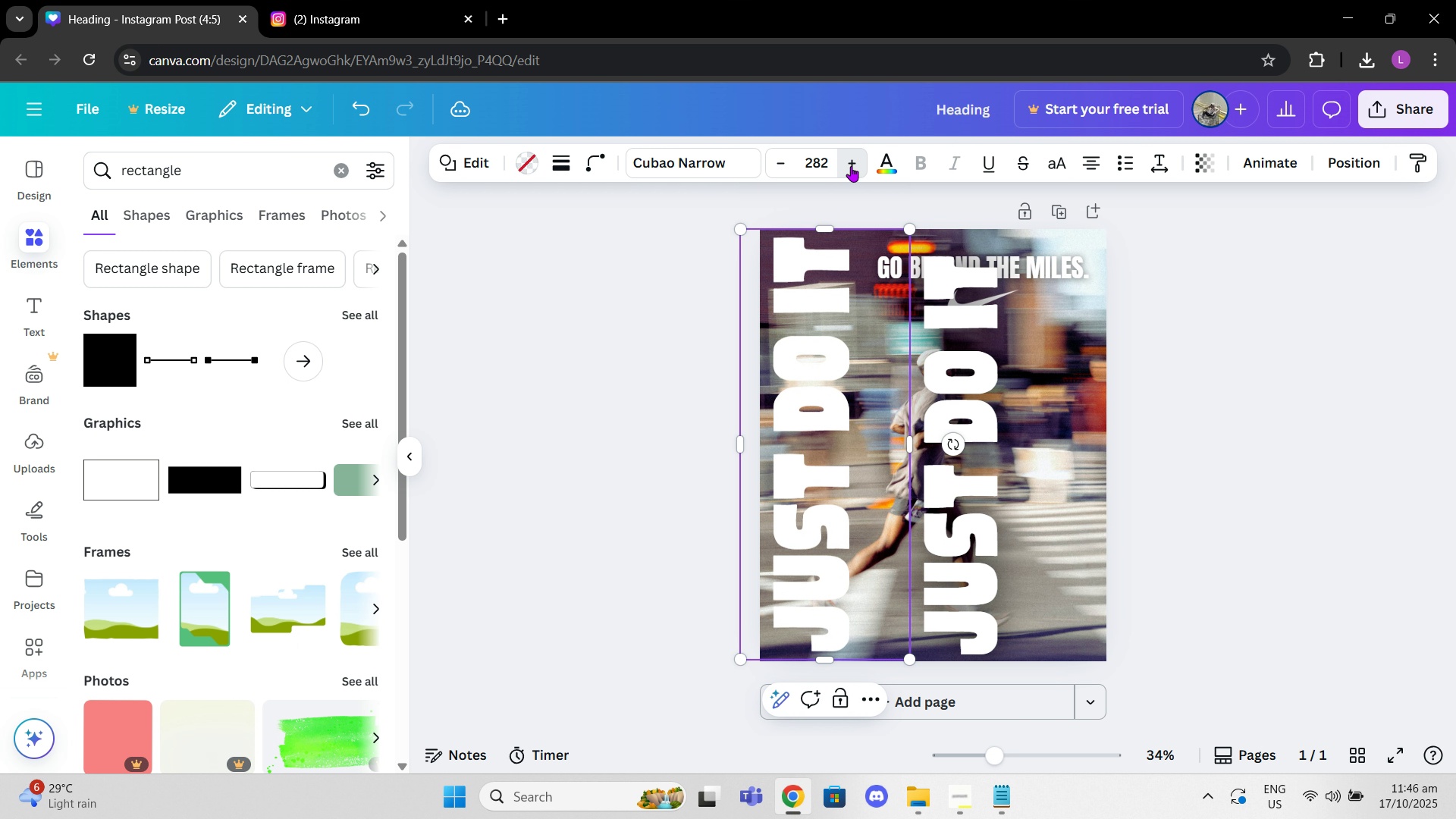 
triple_click([851, 166])
 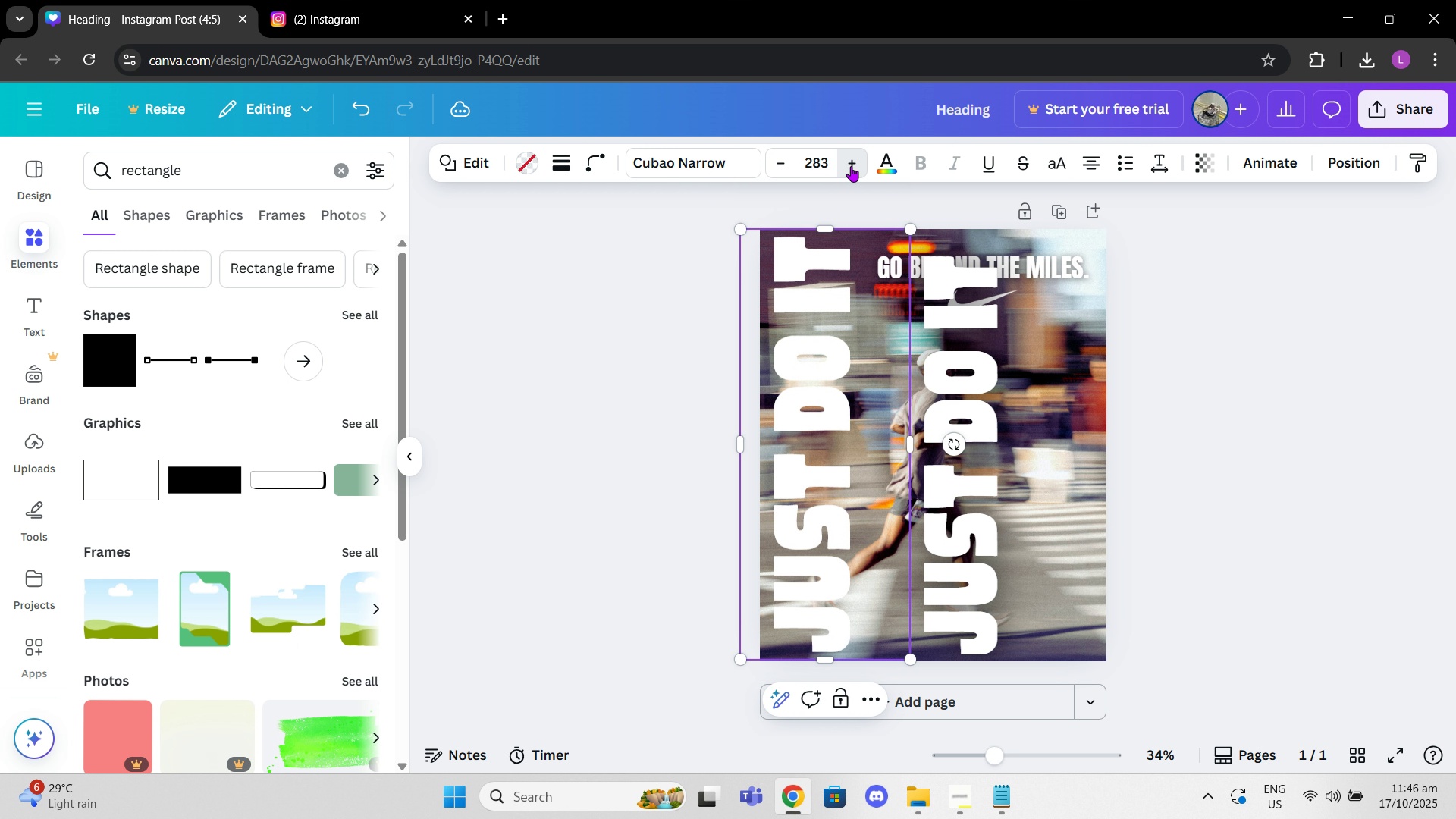 
triple_click([851, 166])
 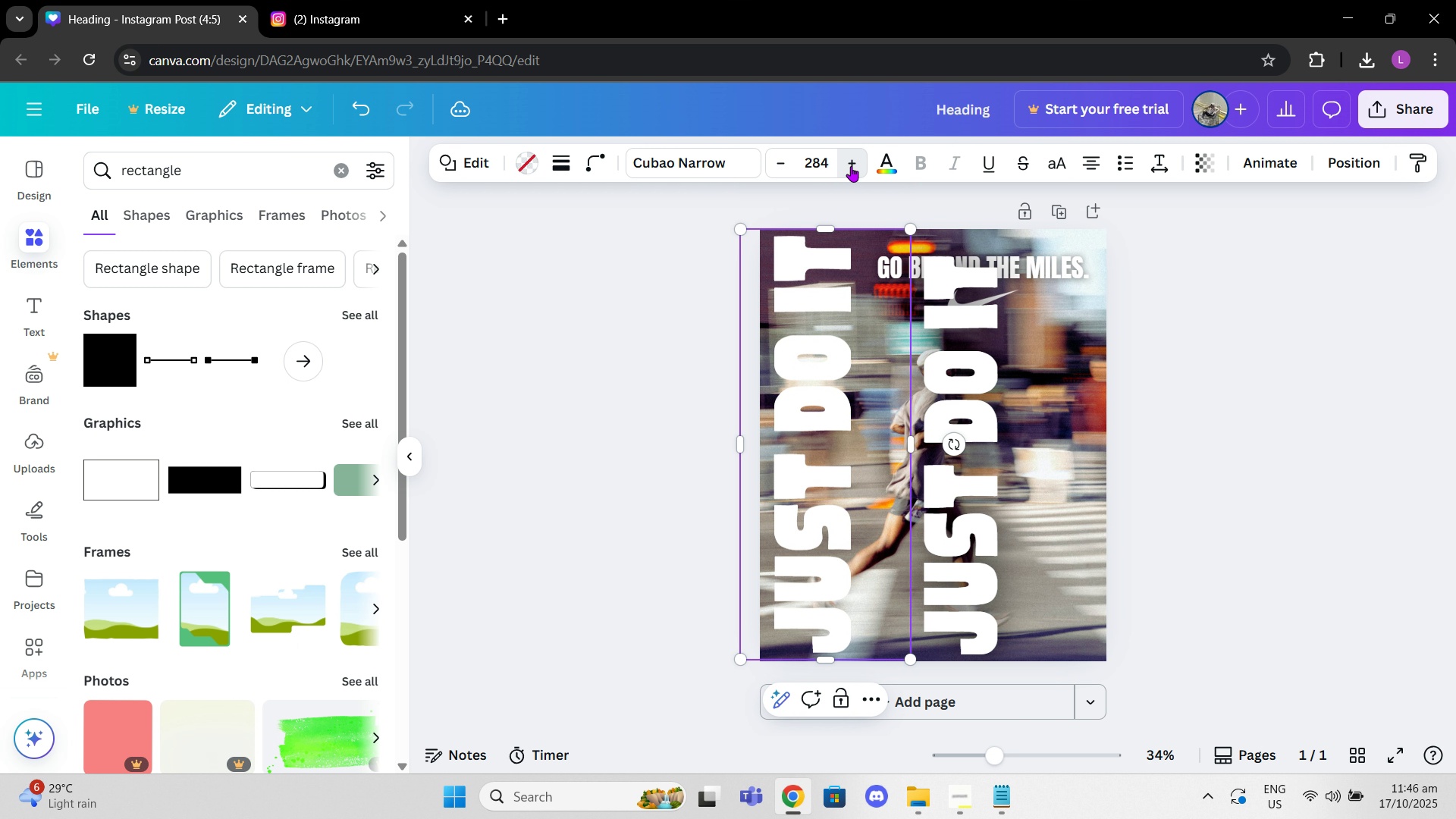 
triple_click([851, 166])
 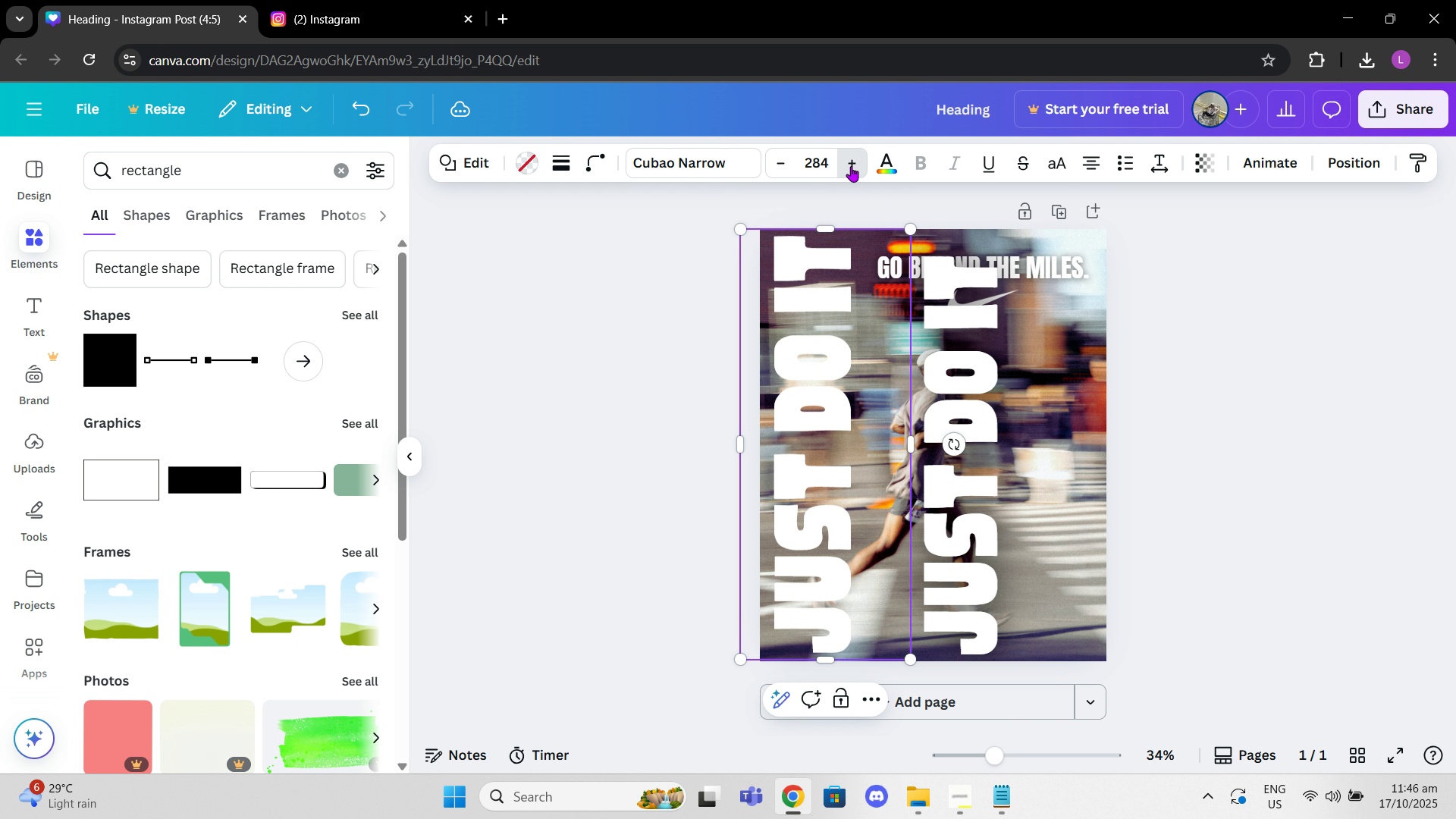 
triple_click([851, 166])
 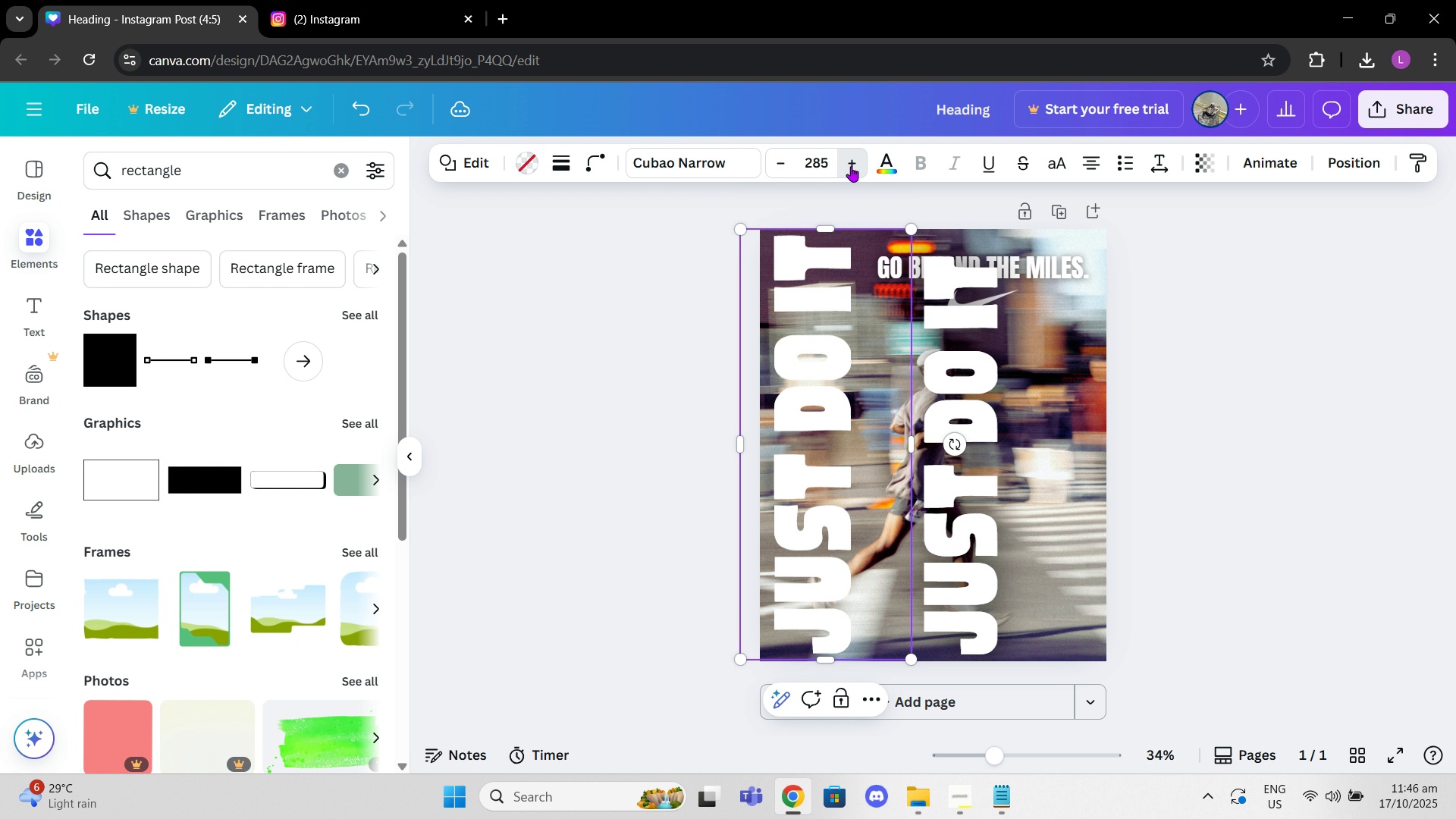 
triple_click([851, 166])
 